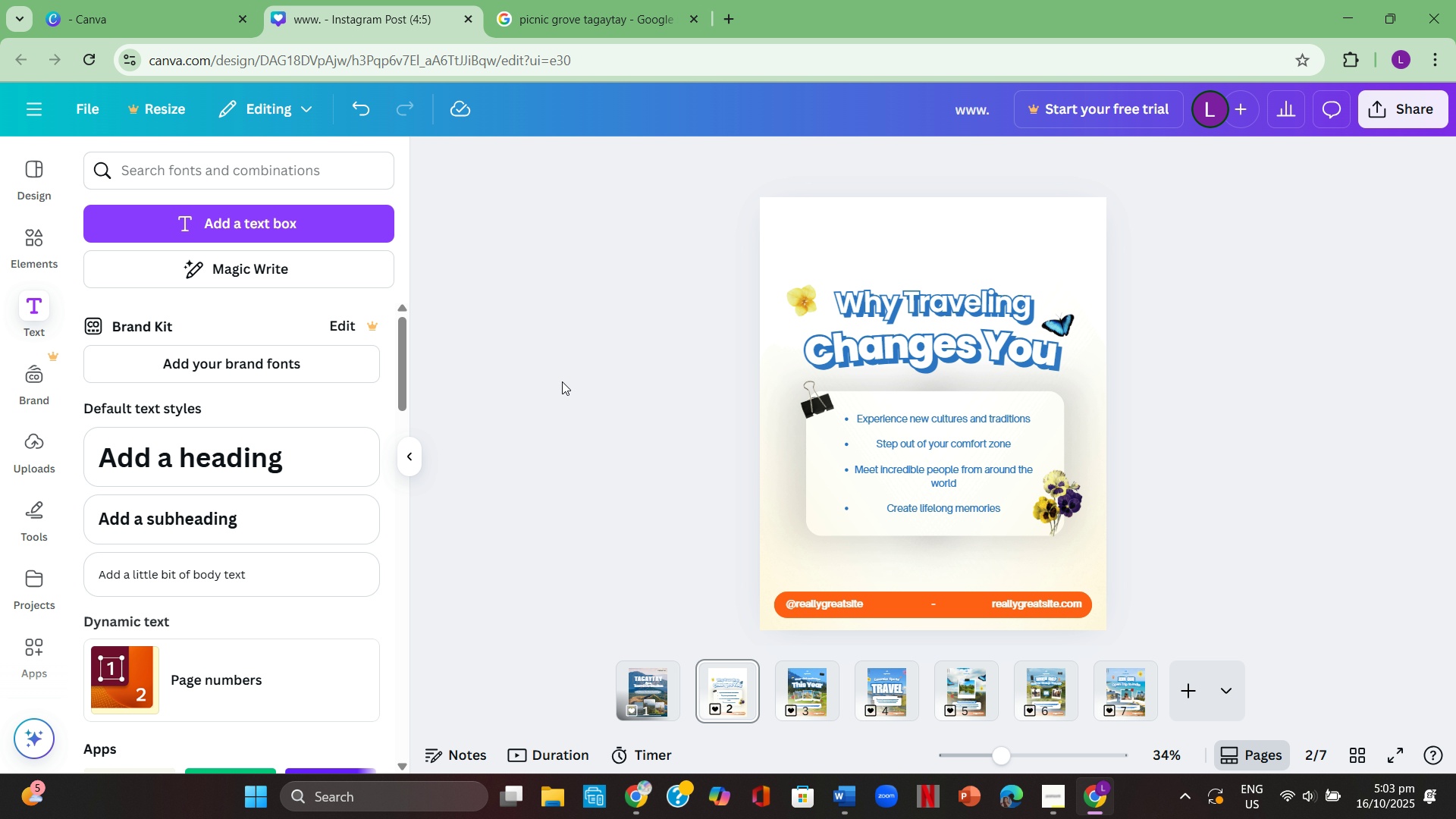 
key(Control+ControlLeft)
 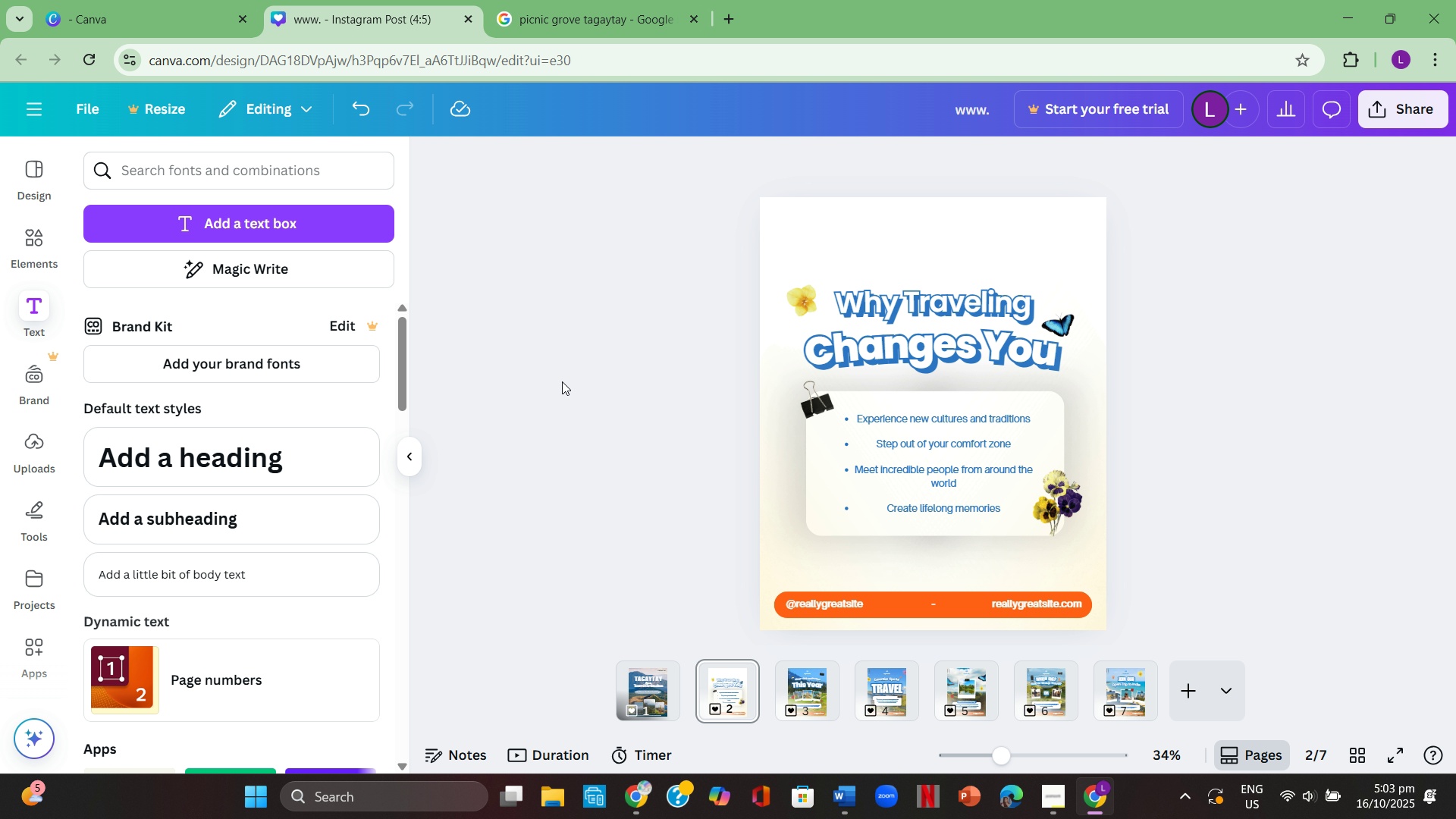 
key(Control+V)
 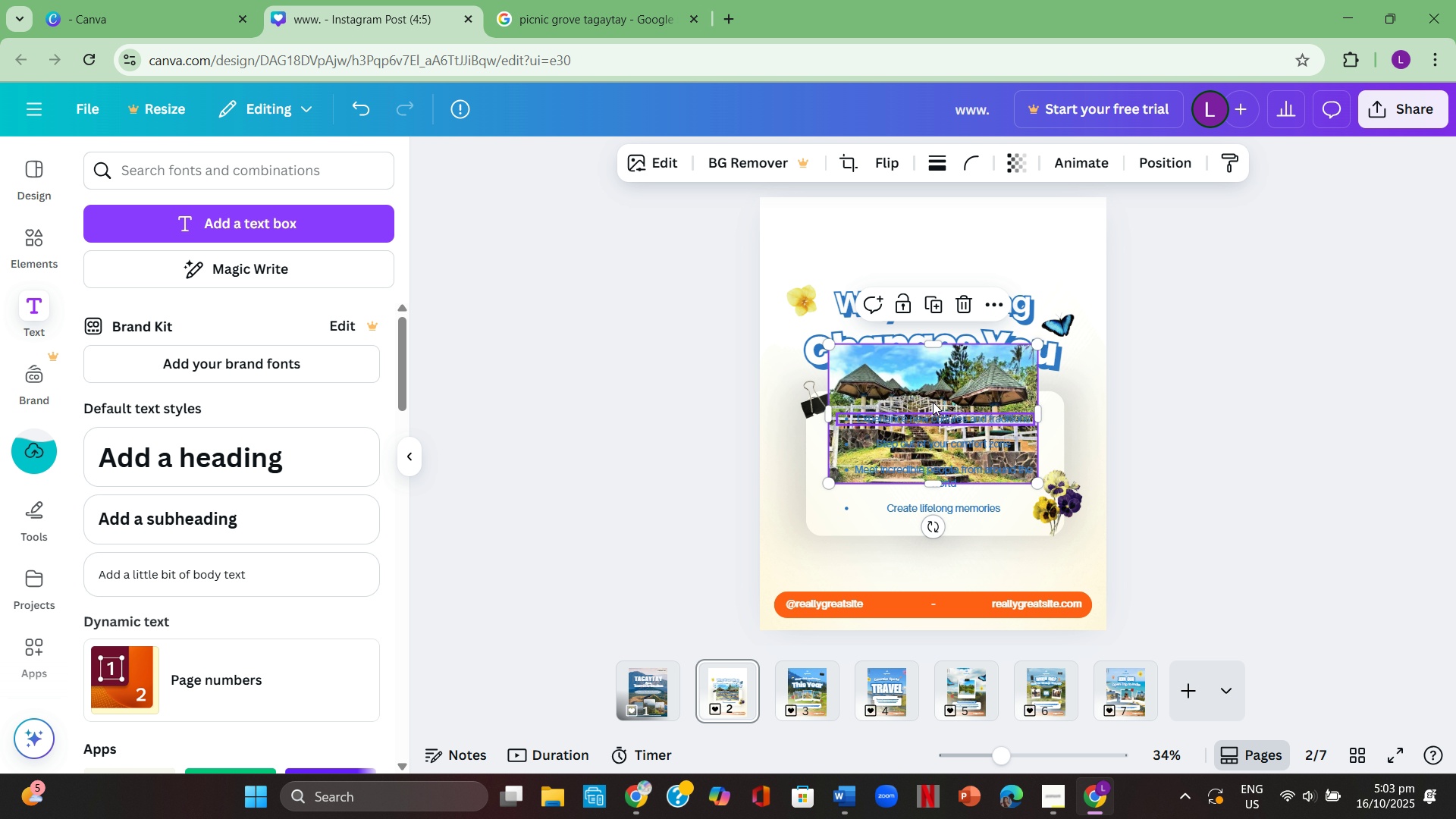 
right_click([928, 388])
 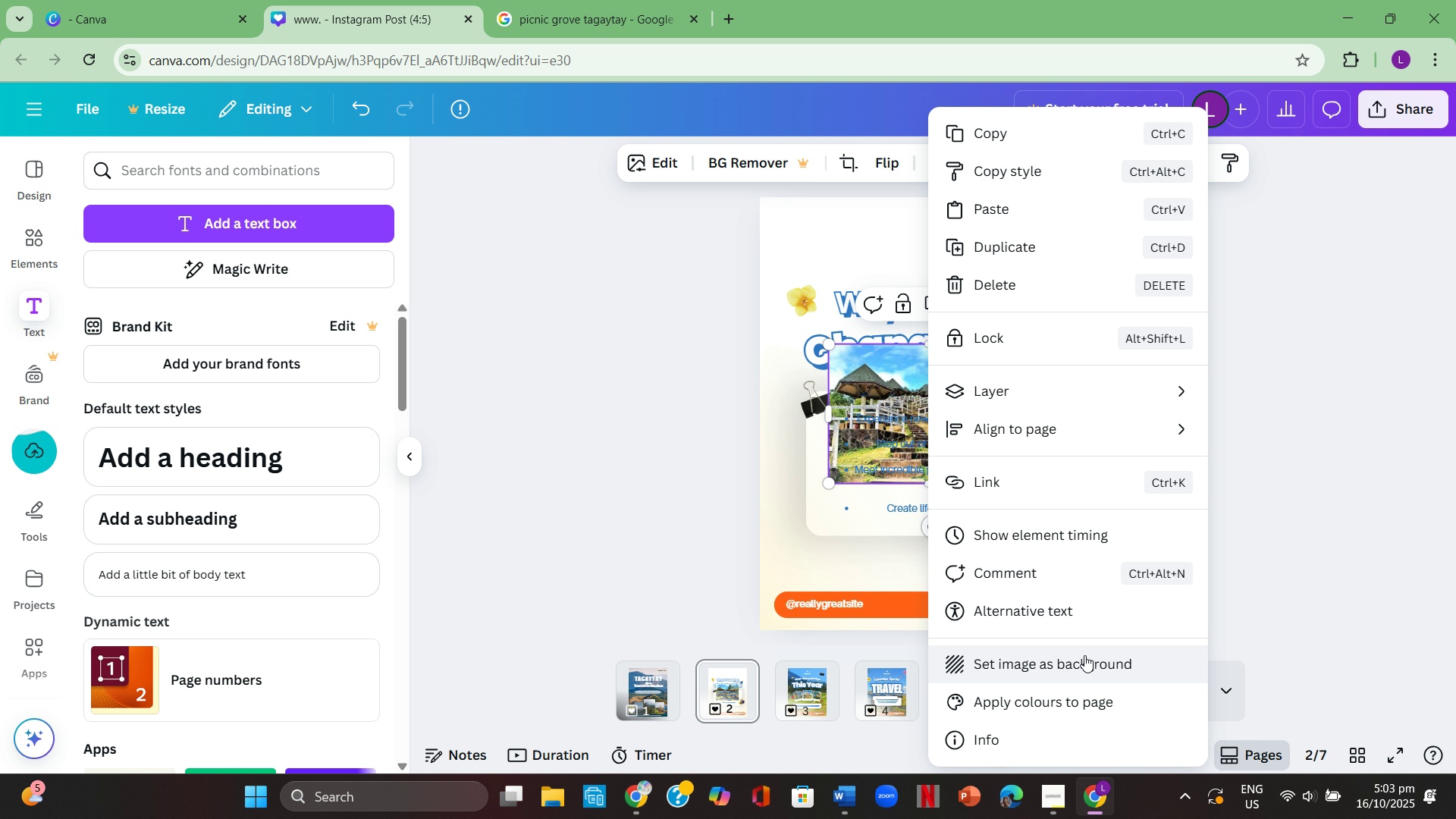 
left_click([1084, 655])
 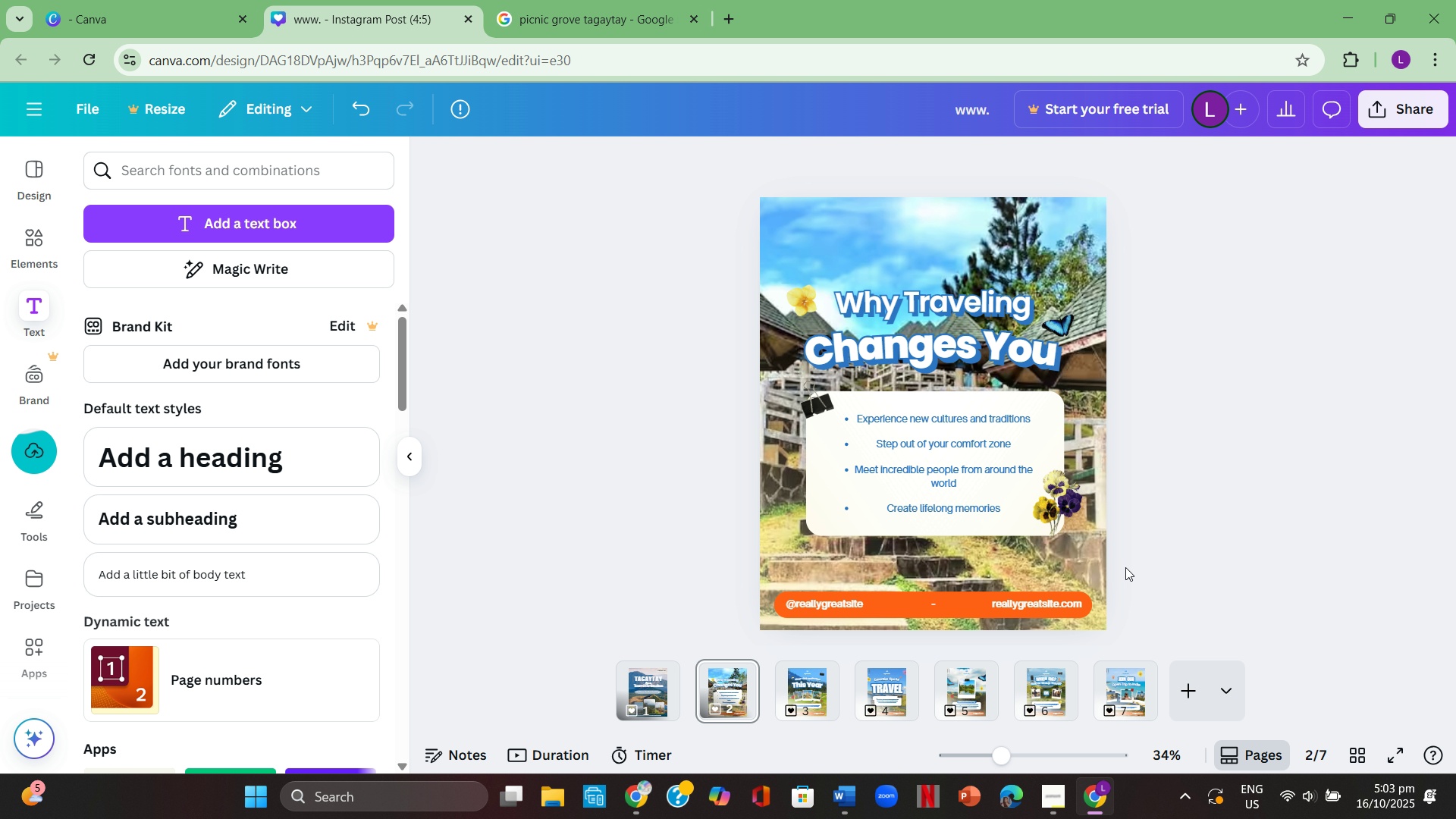 
left_click_drag(start_coordinate=[1312, 458], to_coordinate=[1312, 454])
 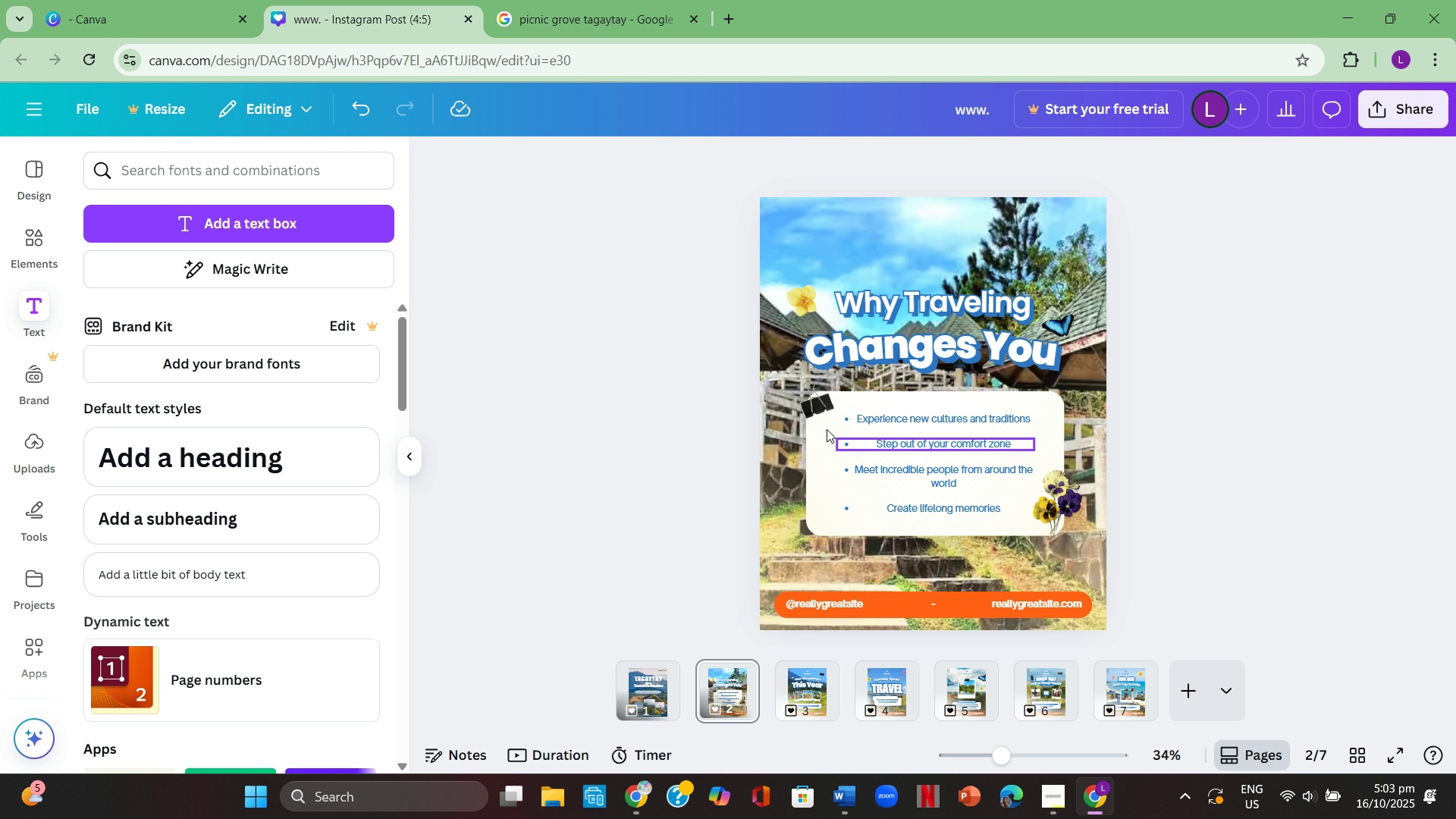 
left_click([812, 406])
 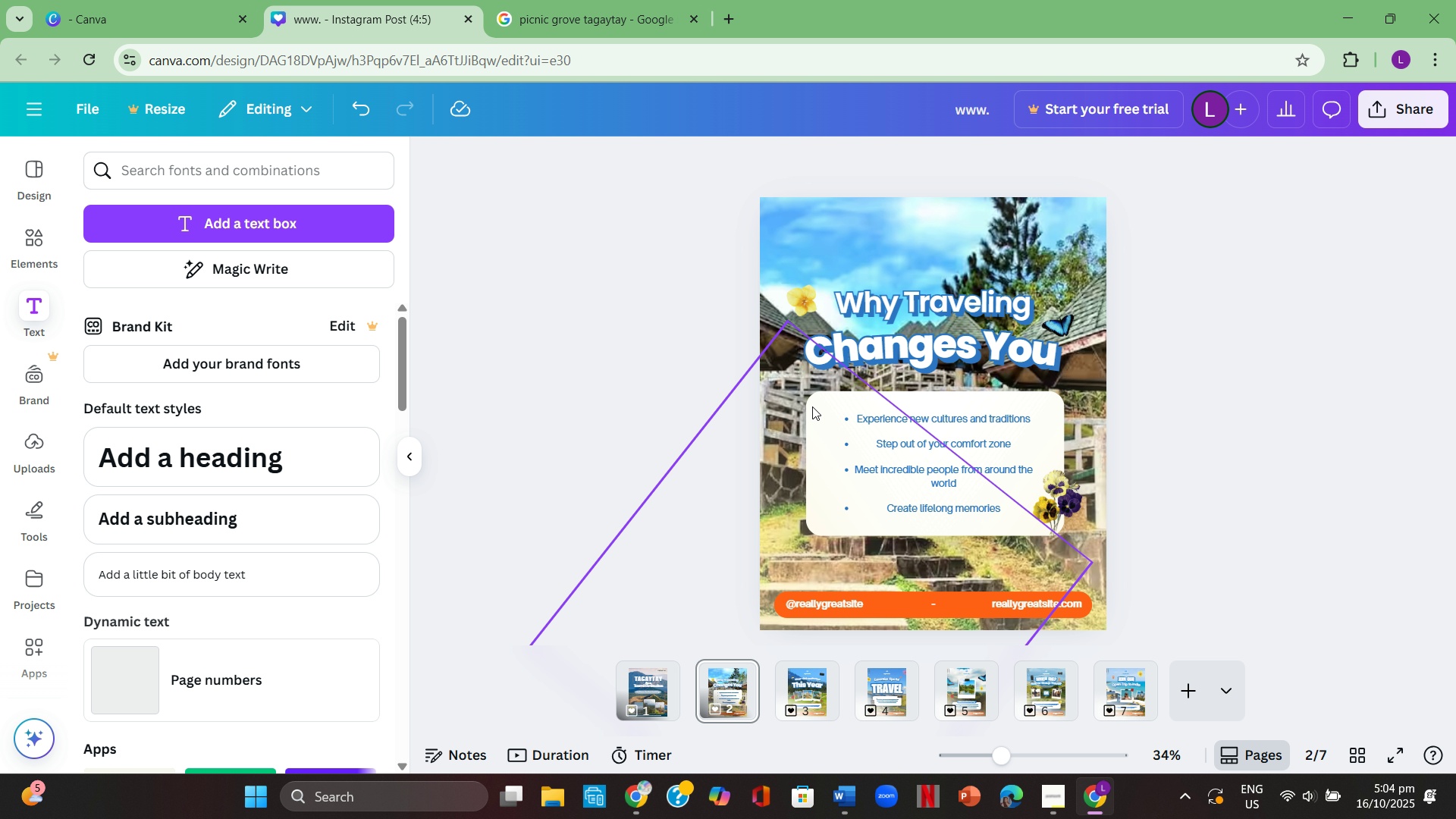 
key(Backspace)
 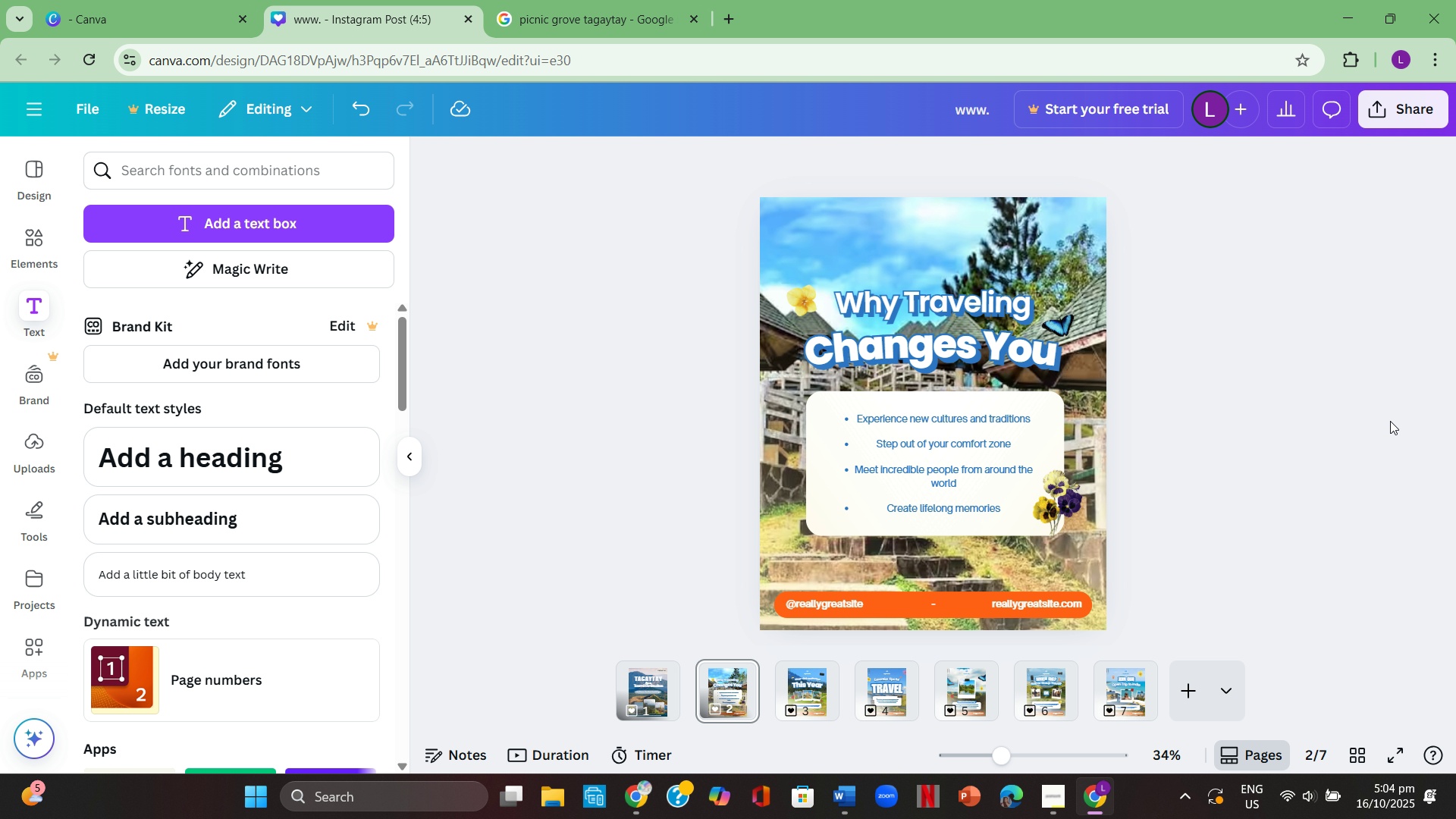 
left_click([1443, 406])
 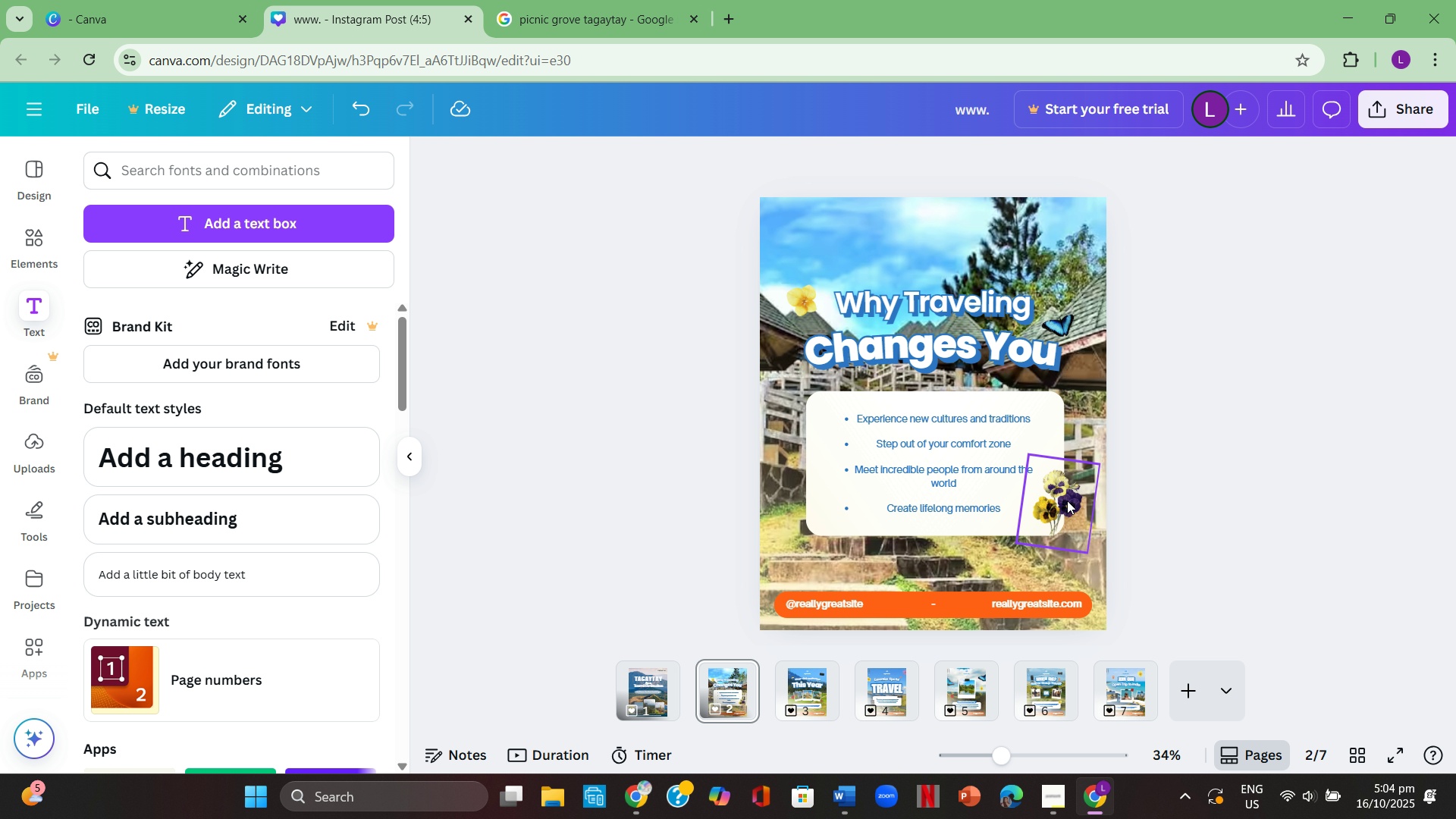 
left_click([1067, 500])
 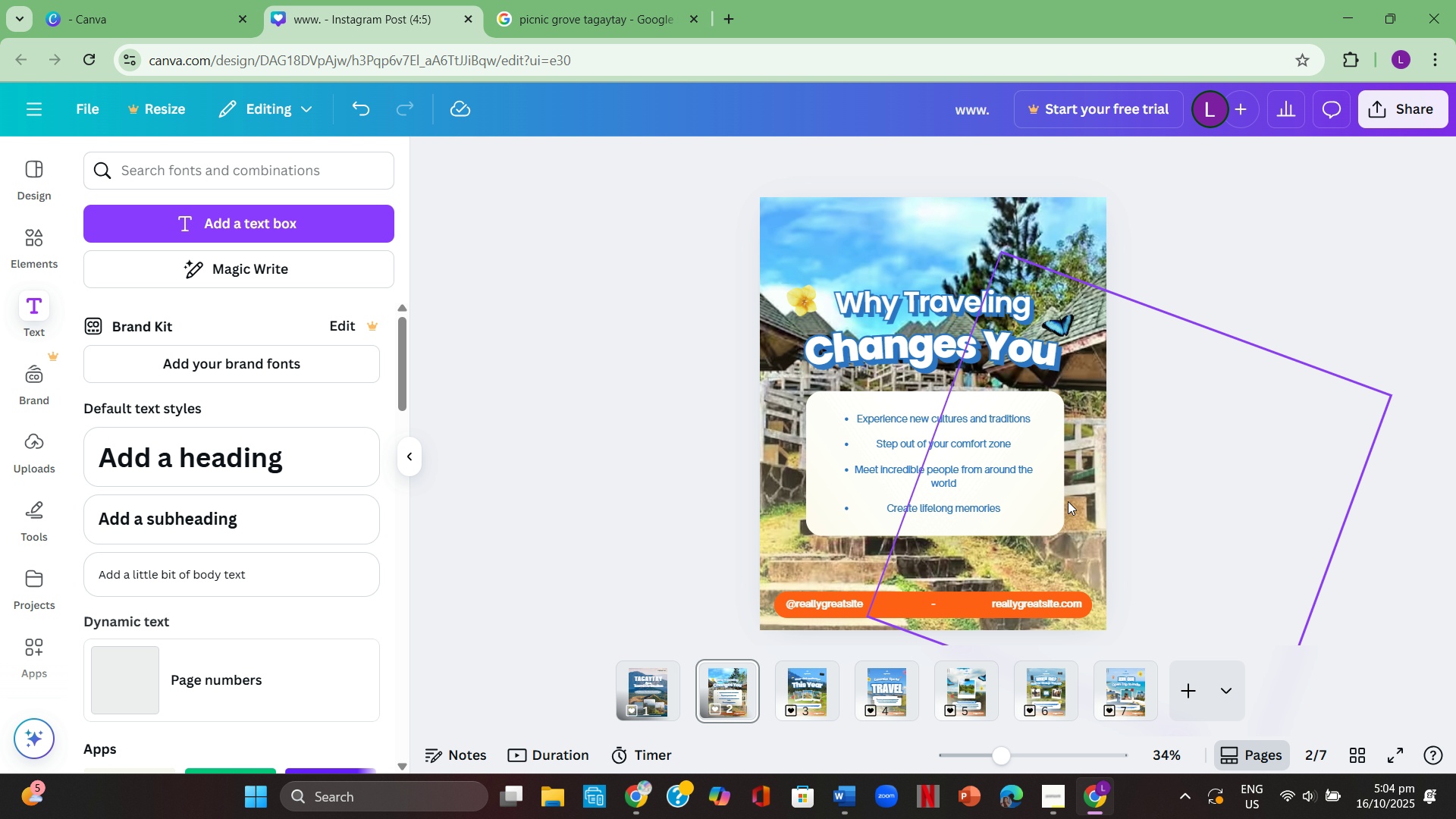 
key(Backspace)
 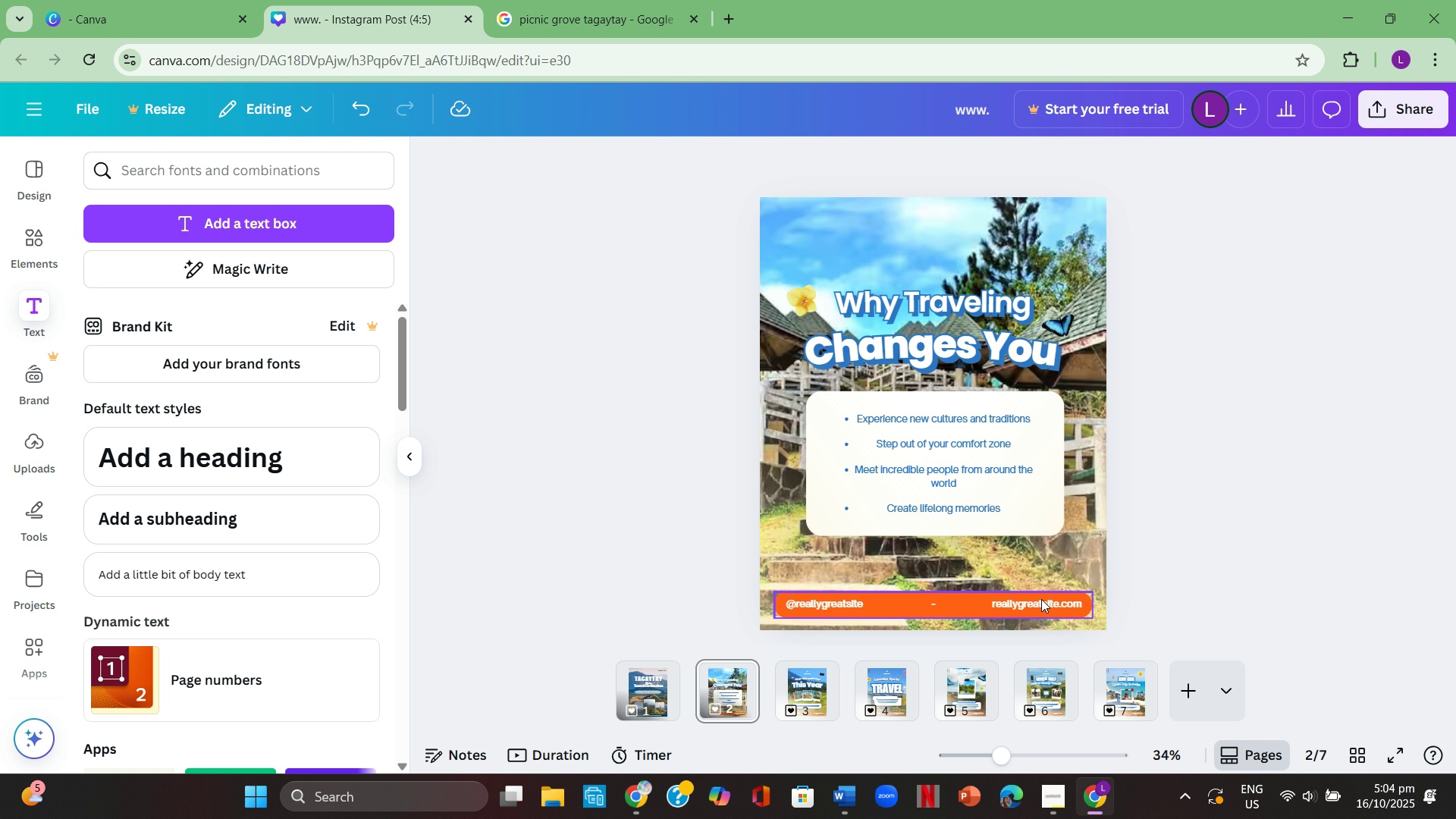 
left_click([1040, 603])
 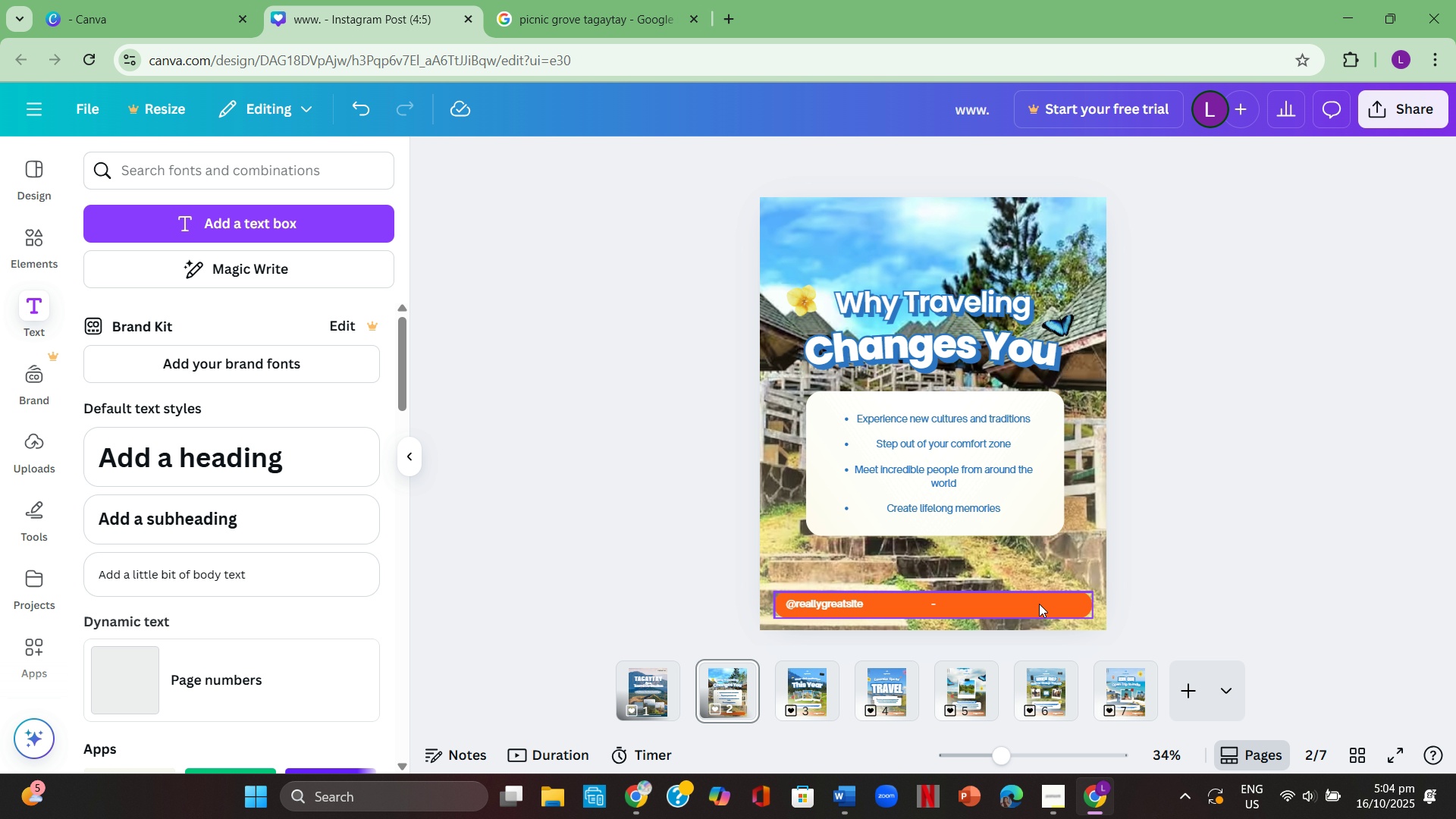 
key(Backspace)
 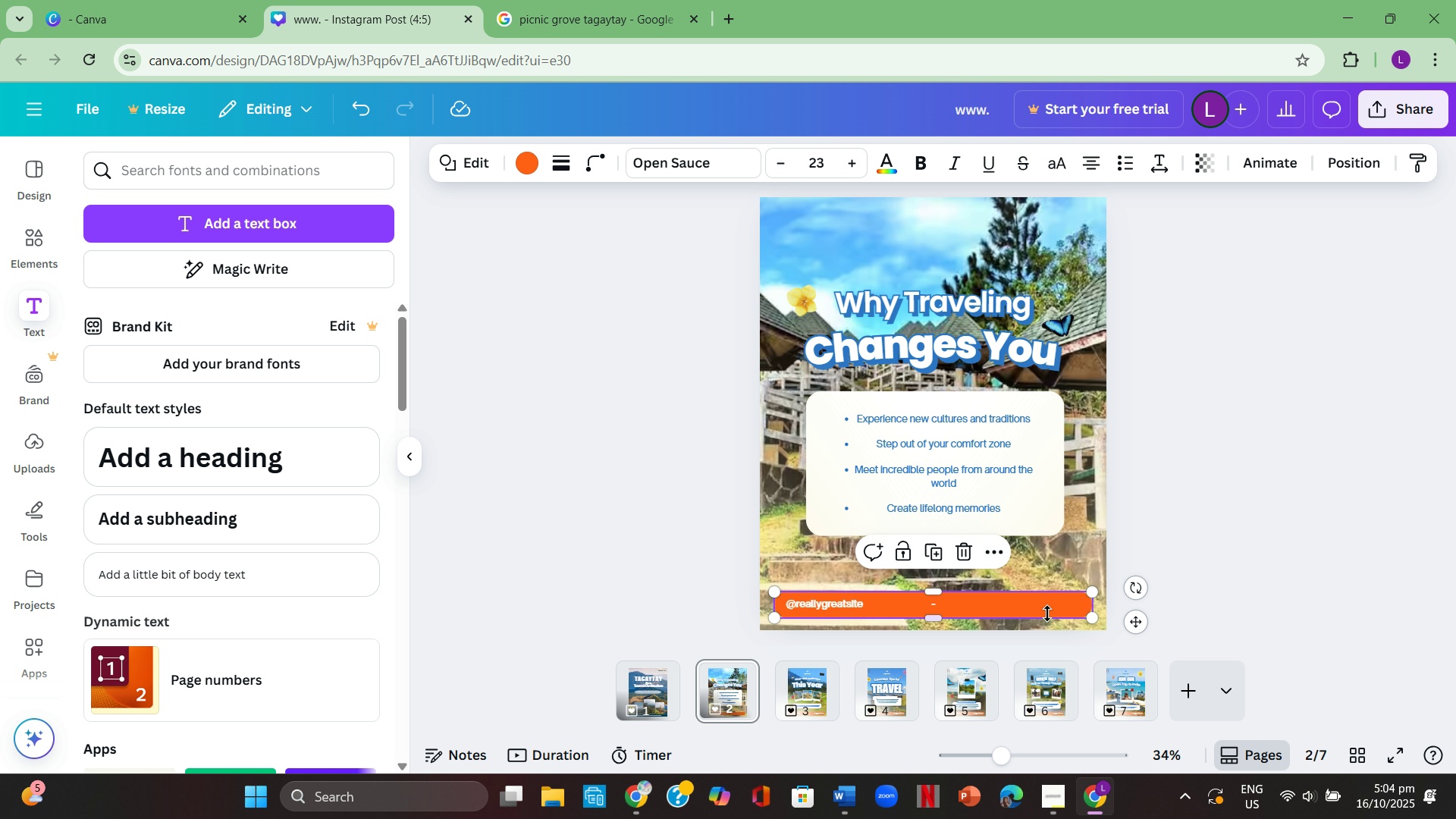 
left_click([1047, 613])
 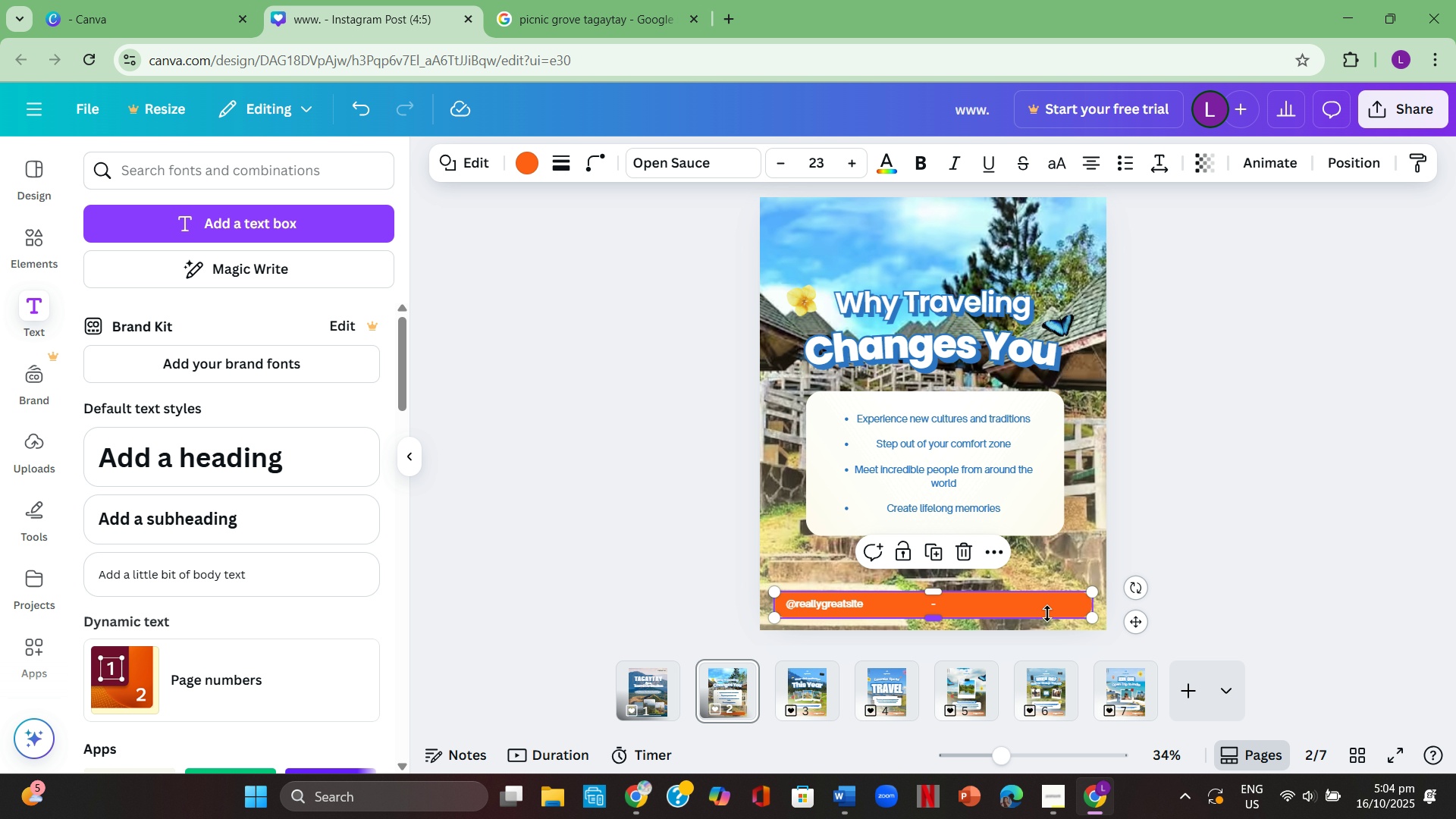 
key(Backspace)
 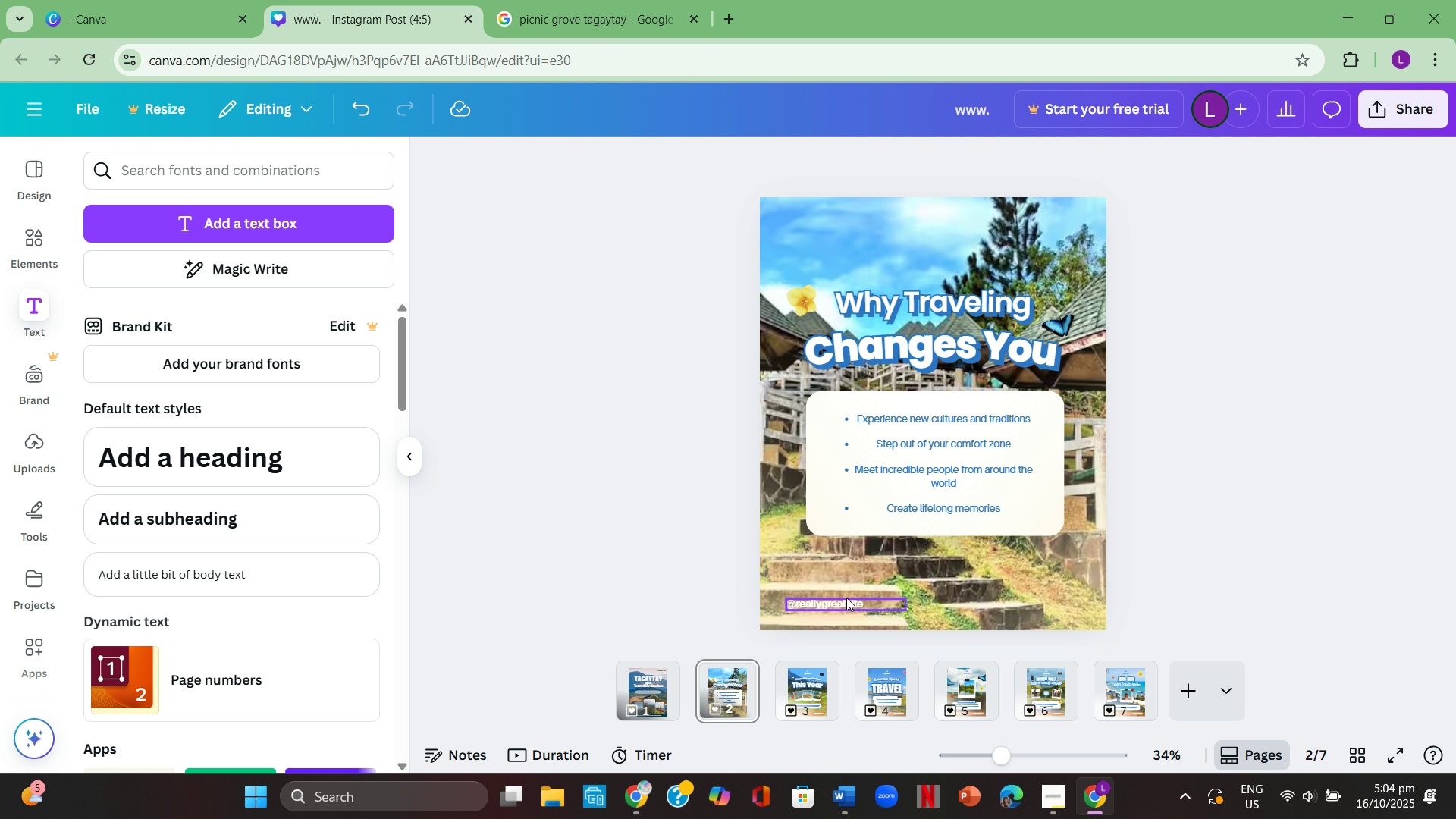 
left_click([846, 604])
 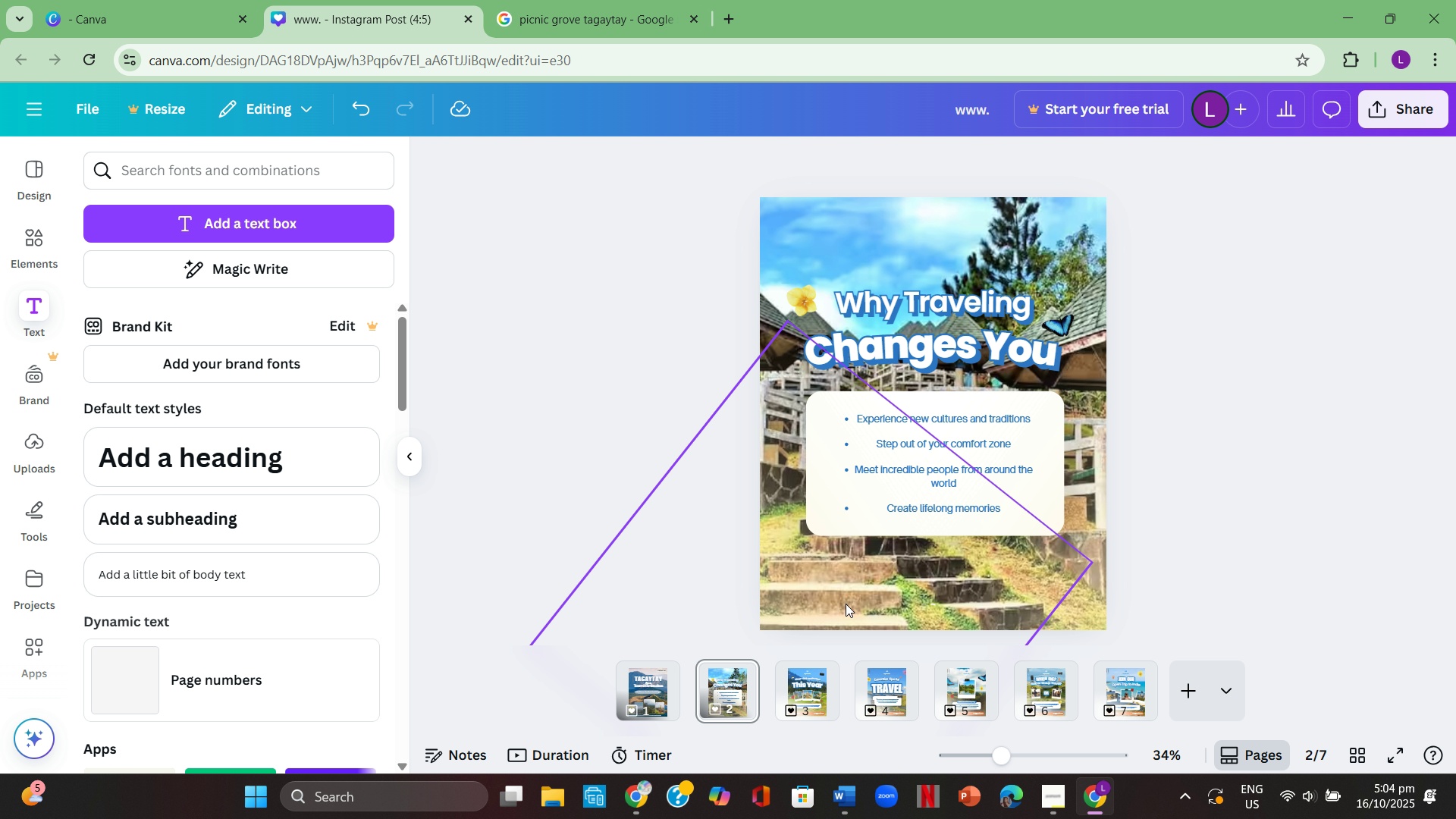 
key(Backspace)
 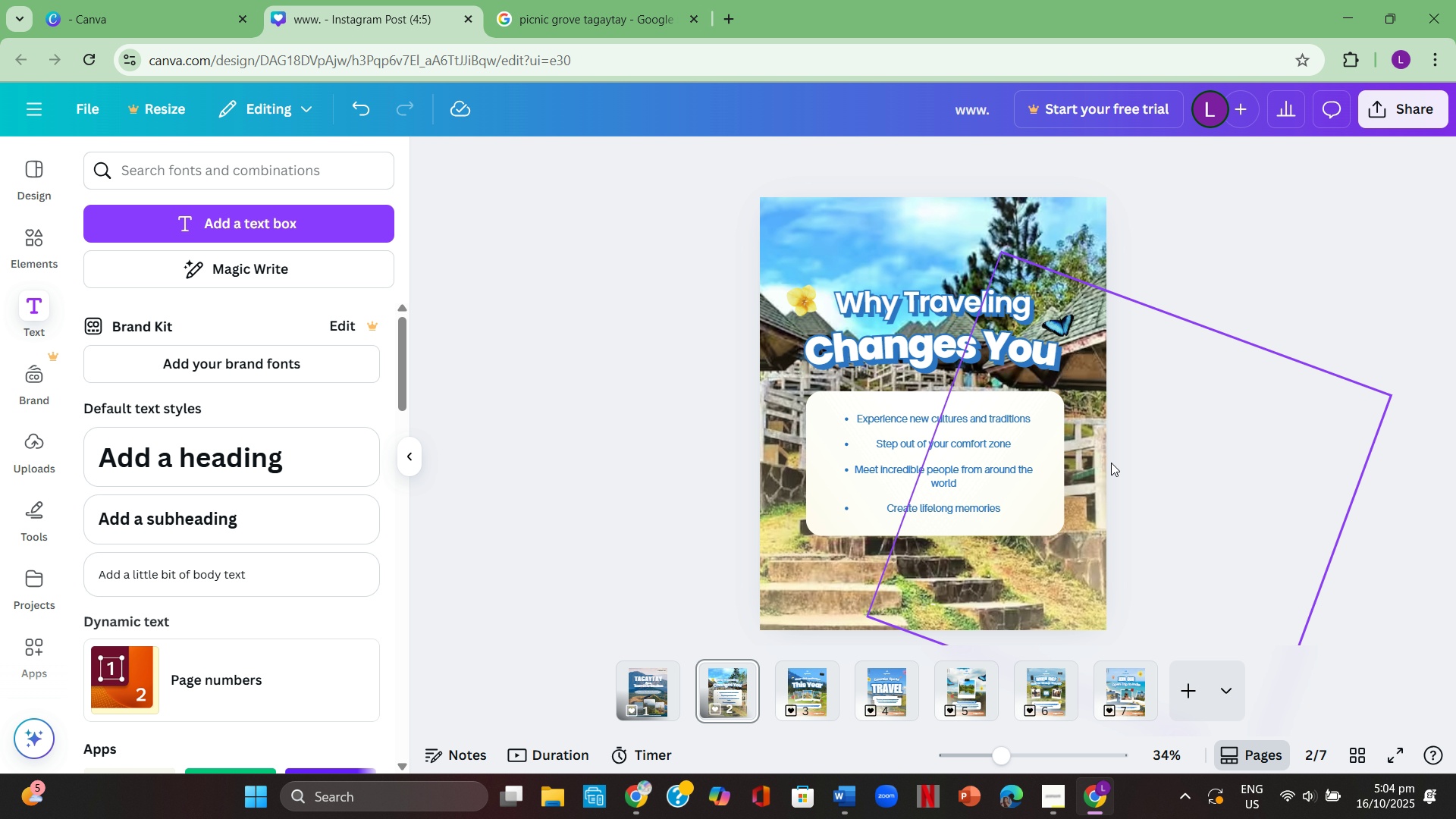 
left_click([1112, 463])
 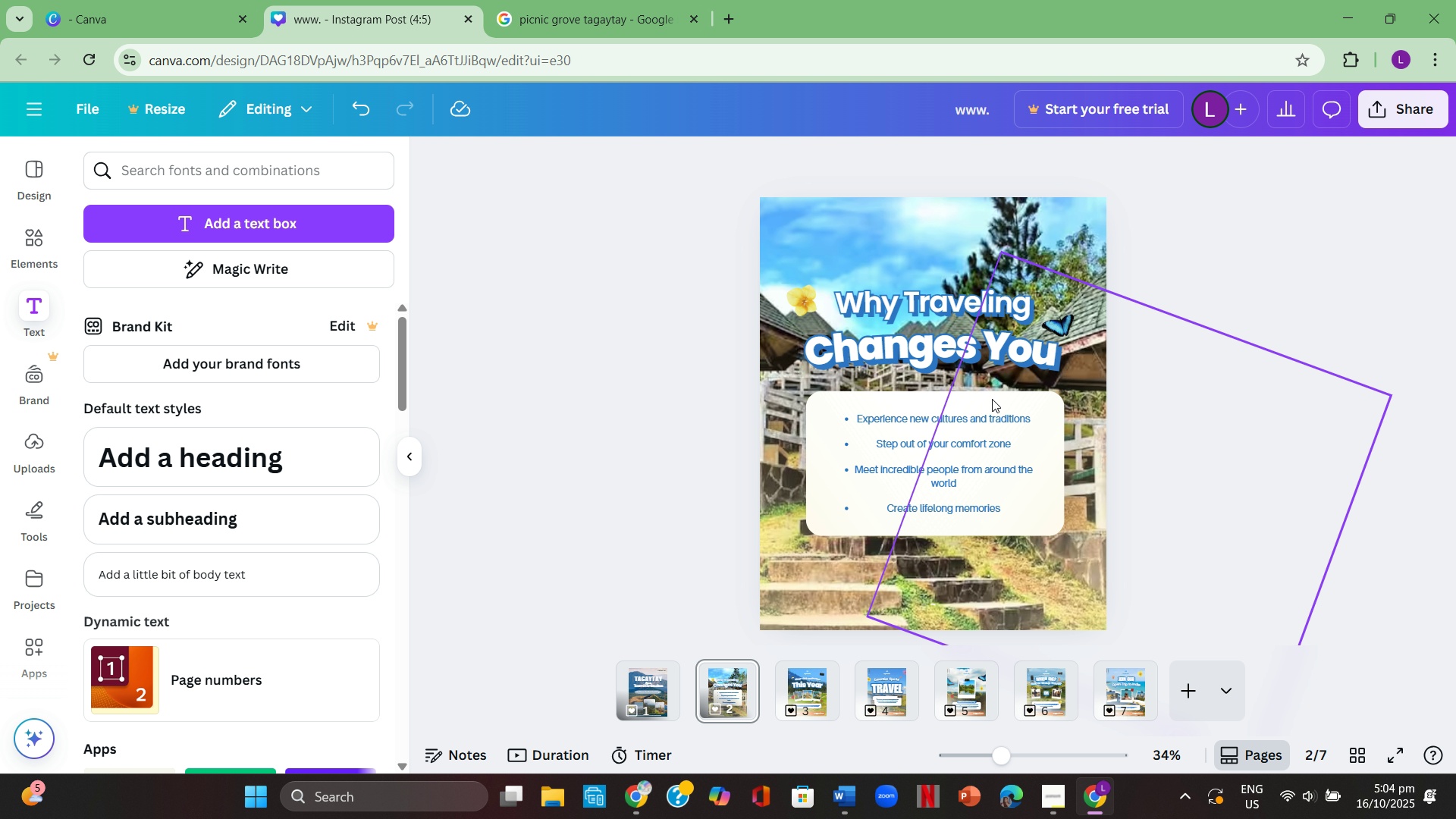 
wait(6.29)
 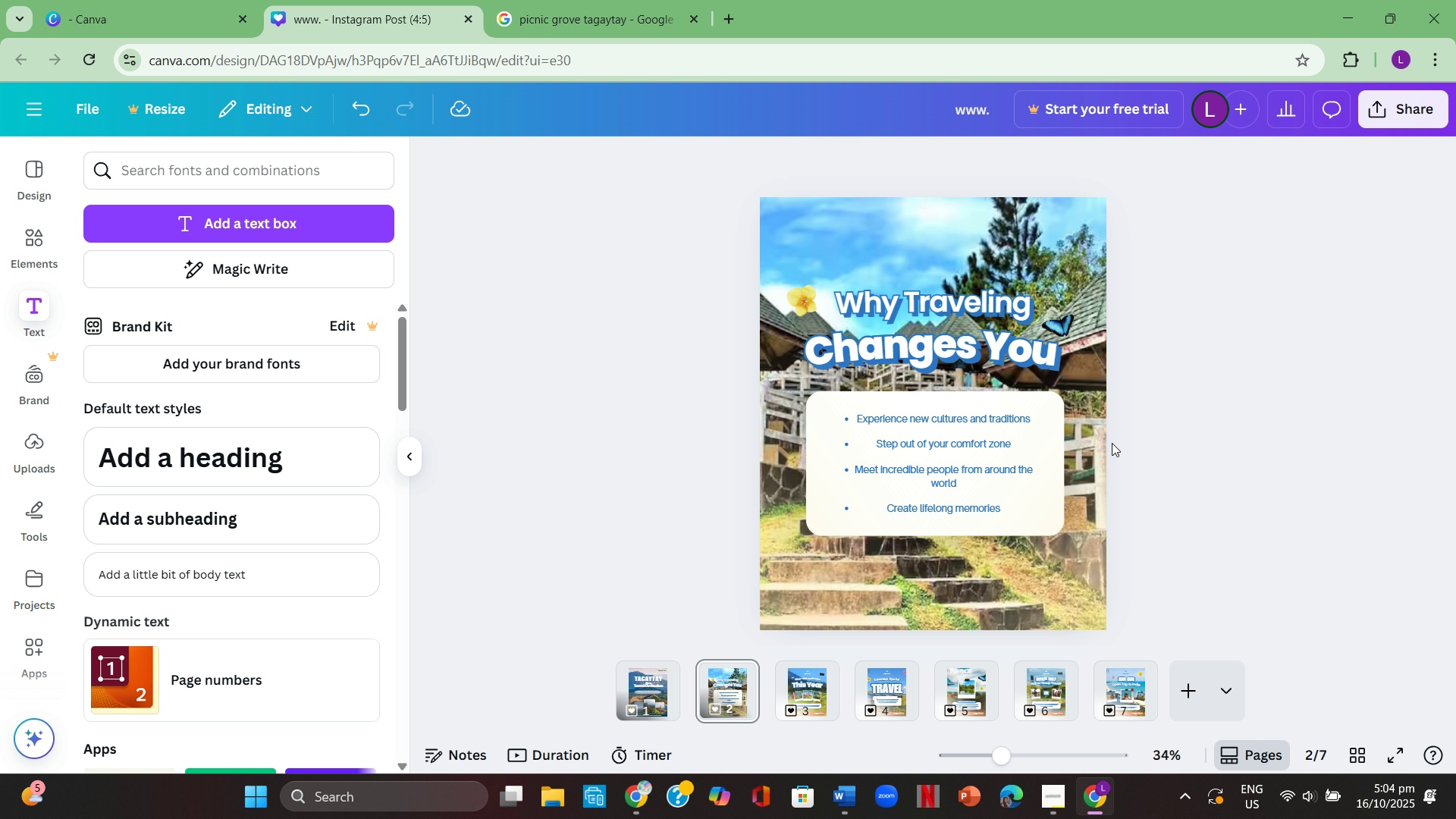 
left_click([1035, 406])
 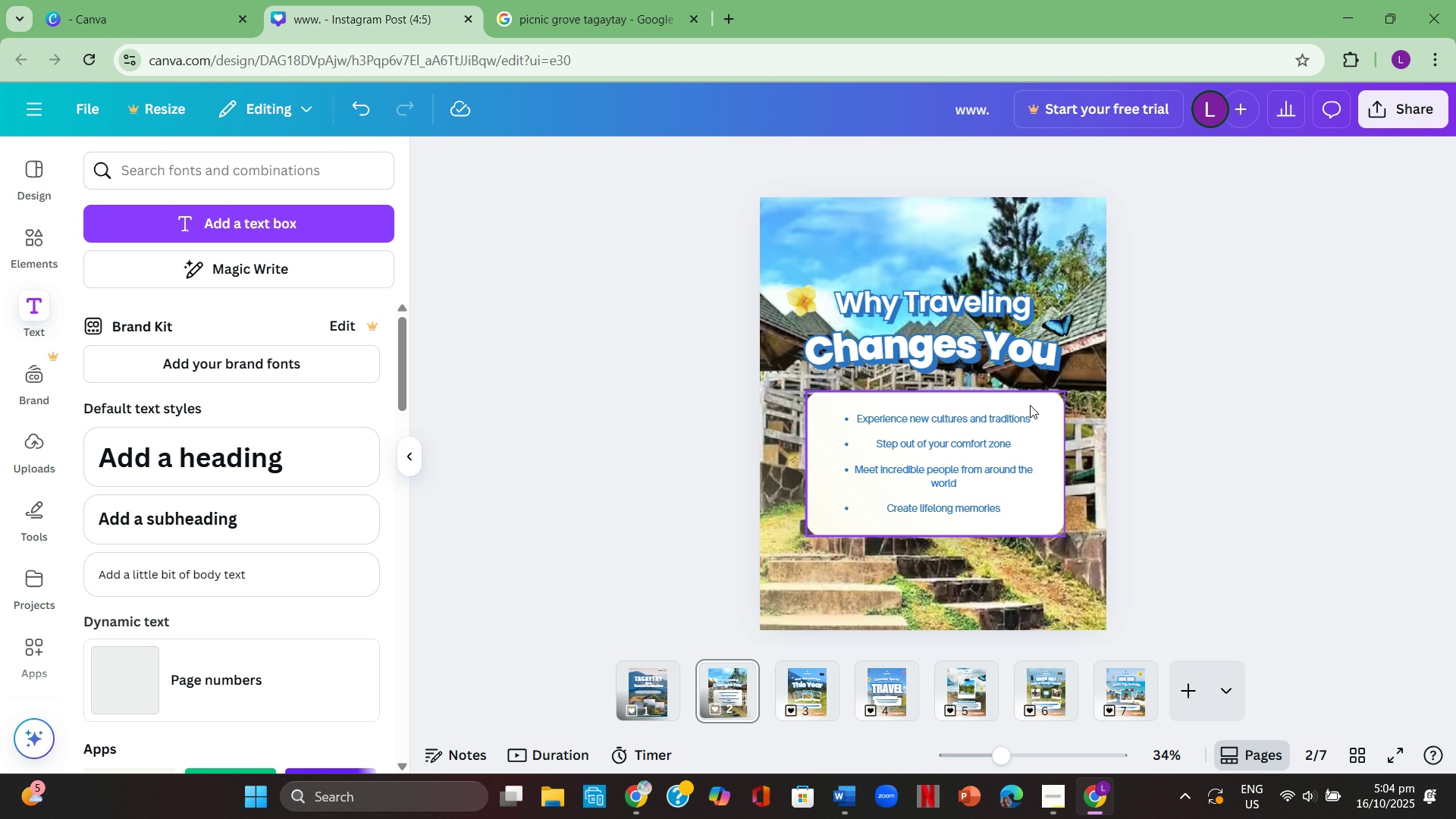 
key(Backspace)
 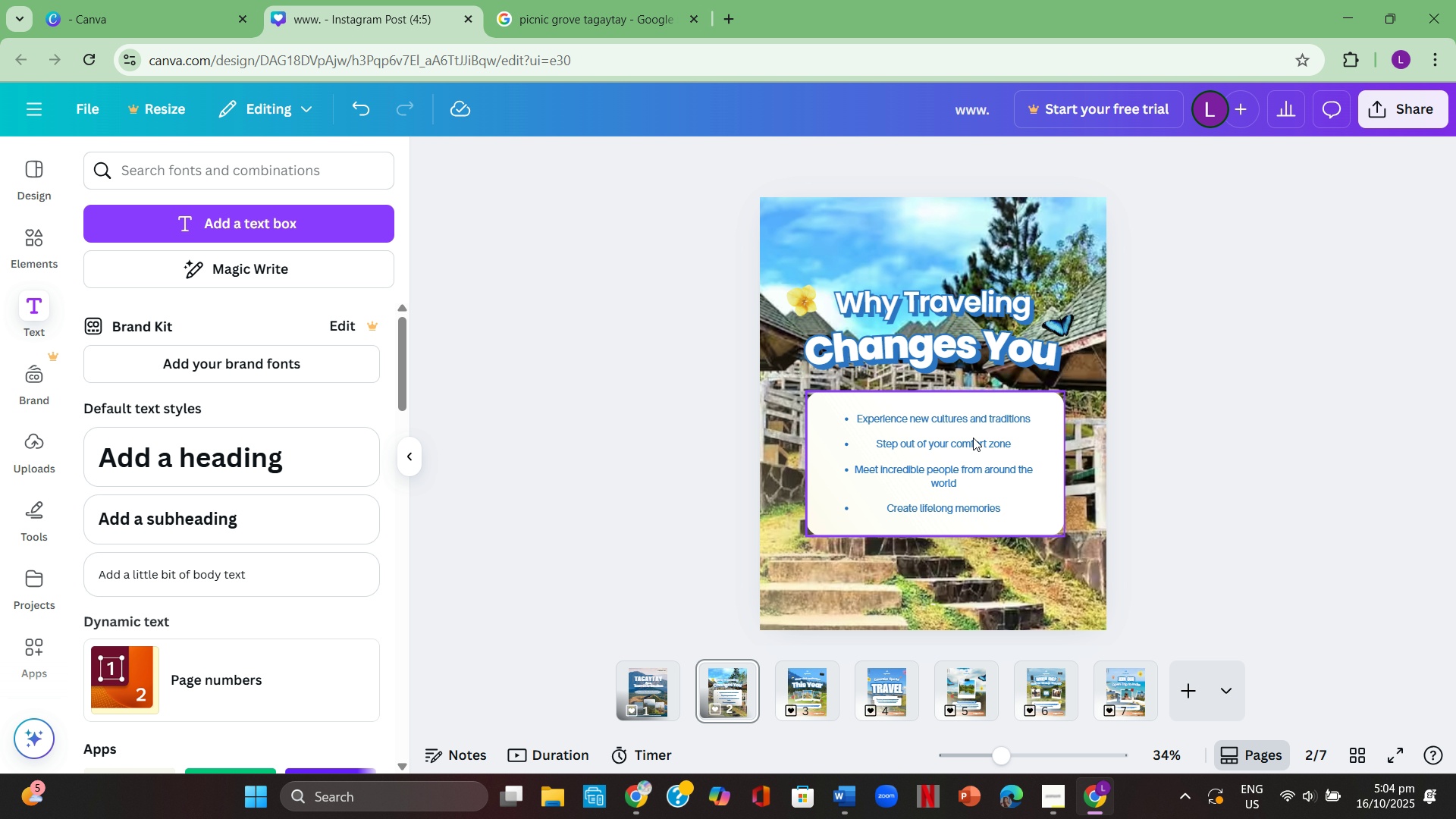 
left_click([971, 438])
 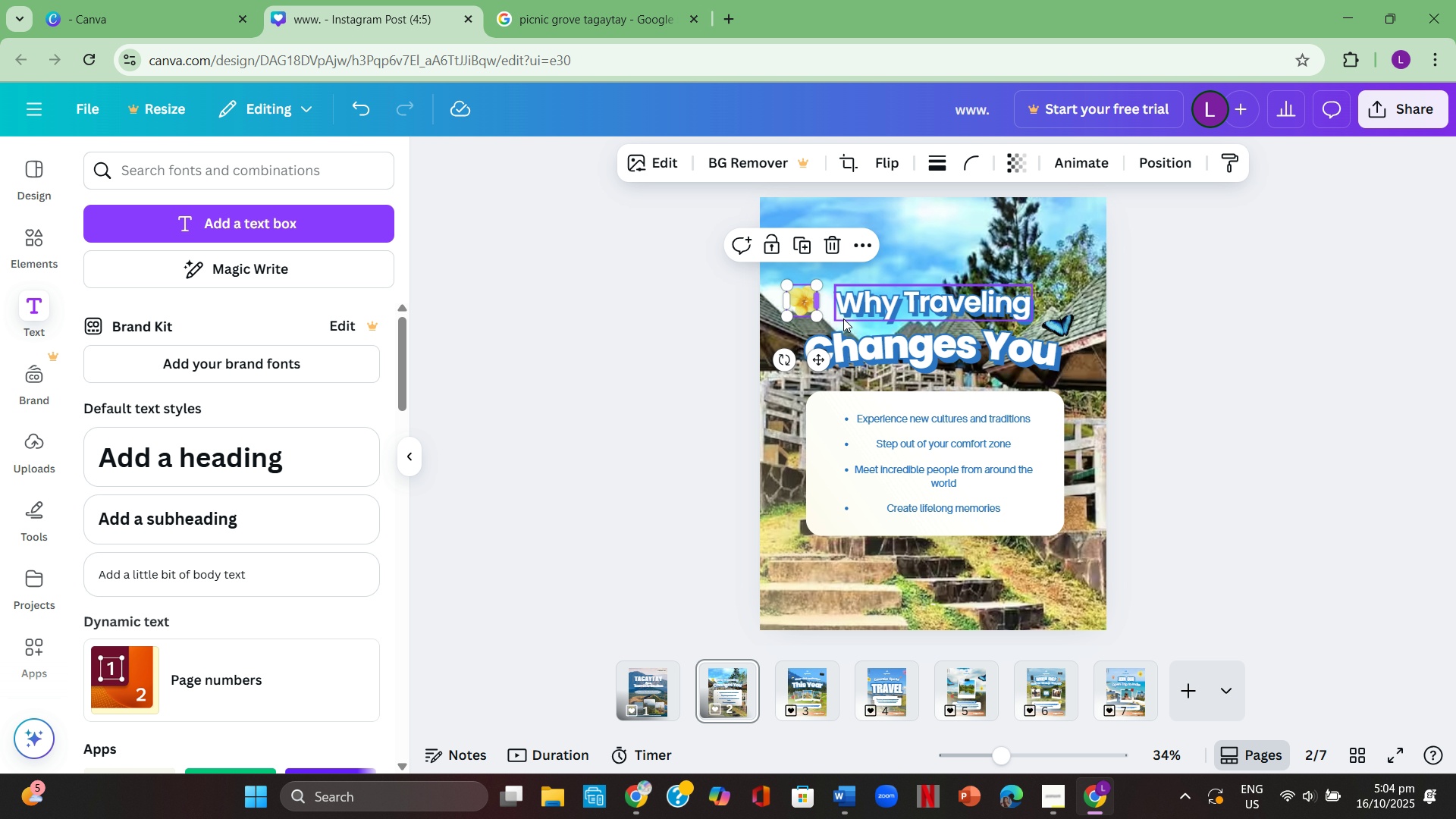 
left_click_drag(start_coordinate=[946, 306], to_coordinate=[933, 245])
 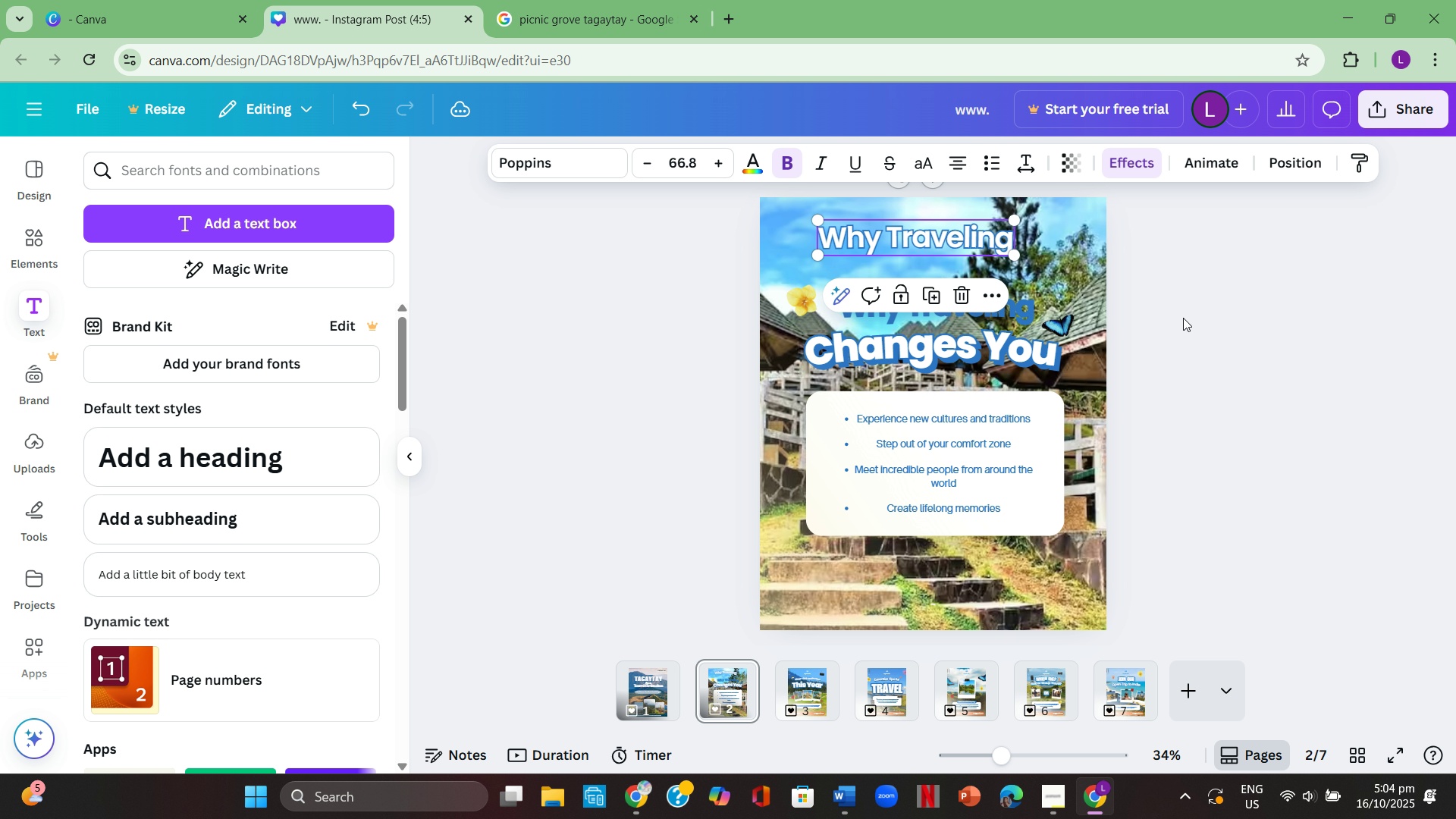 
left_click([1183, 318])
 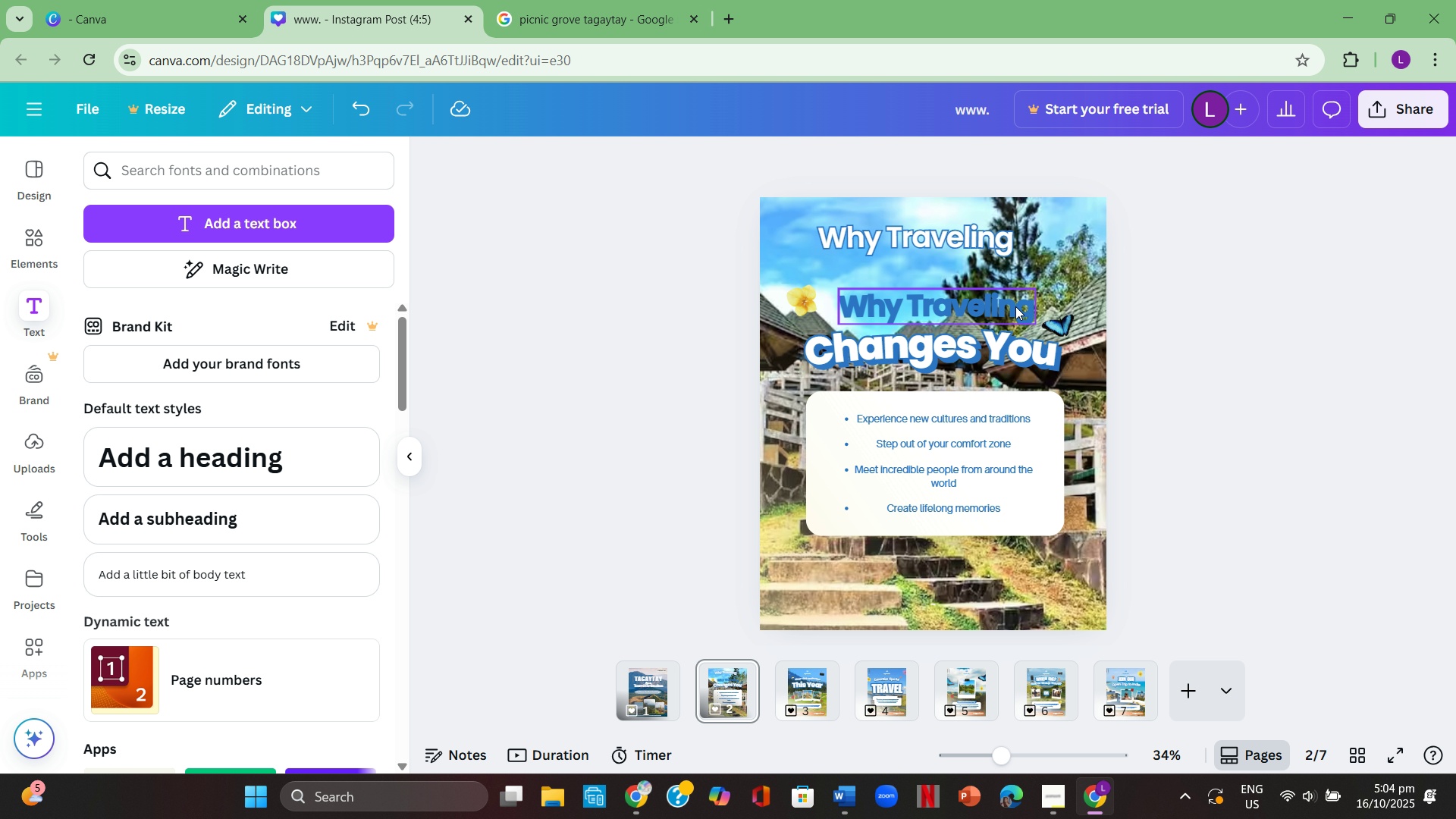 
left_click_drag(start_coordinate=[1015, 306], to_coordinate=[1022, 290])
 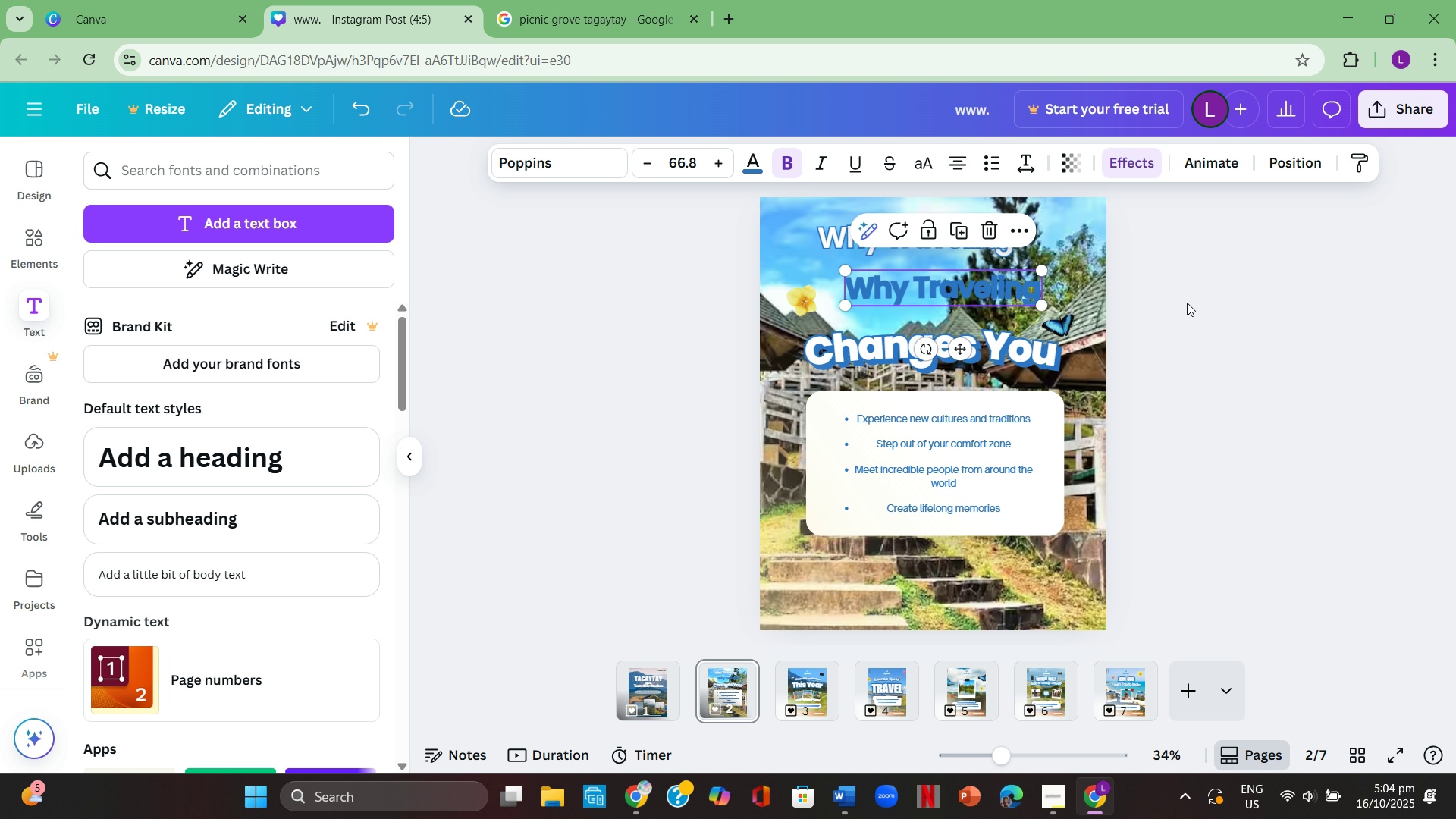 
left_click([1187, 303])
 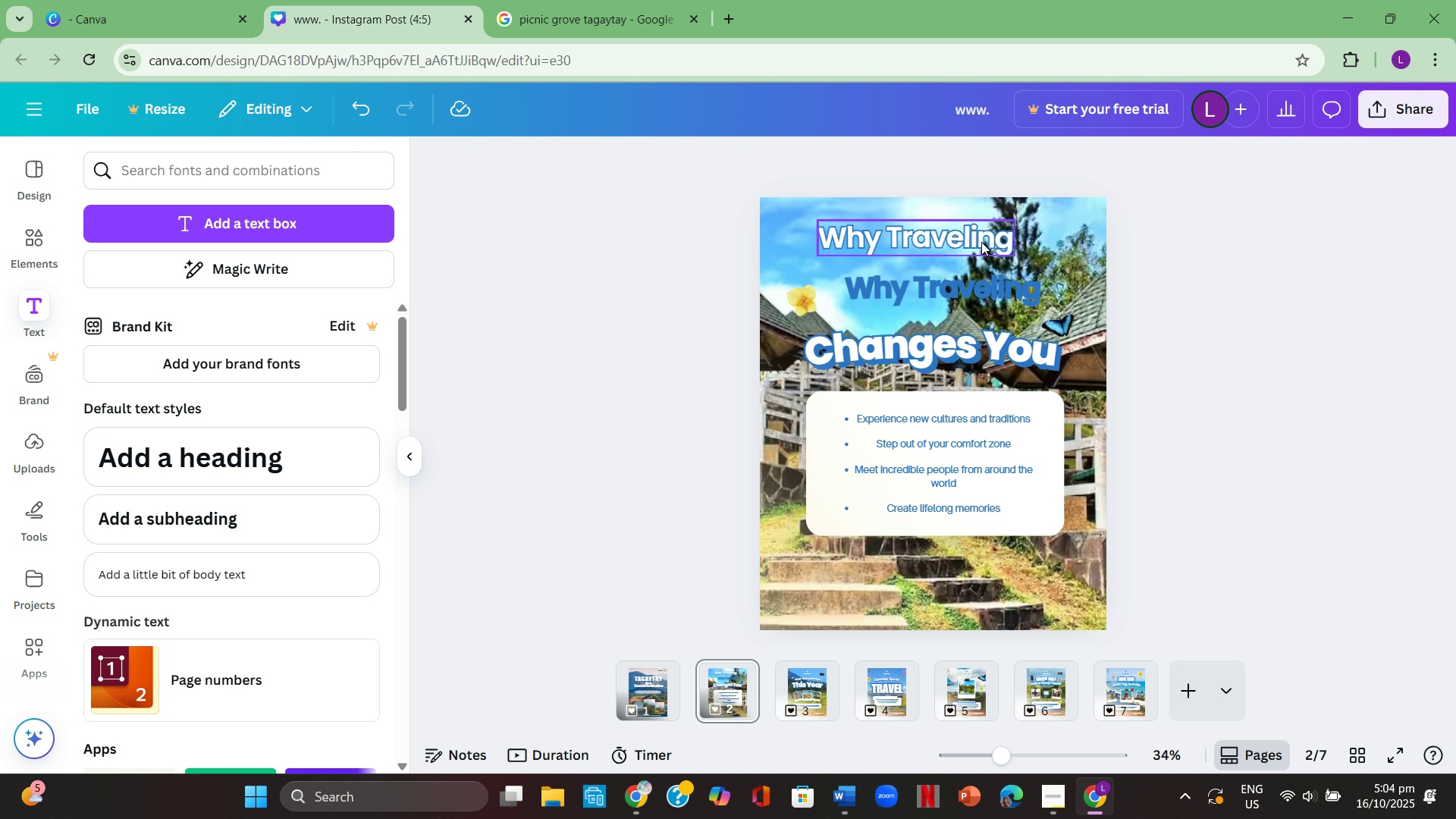 
left_click_drag(start_coordinate=[981, 240], to_coordinate=[1015, 241])
 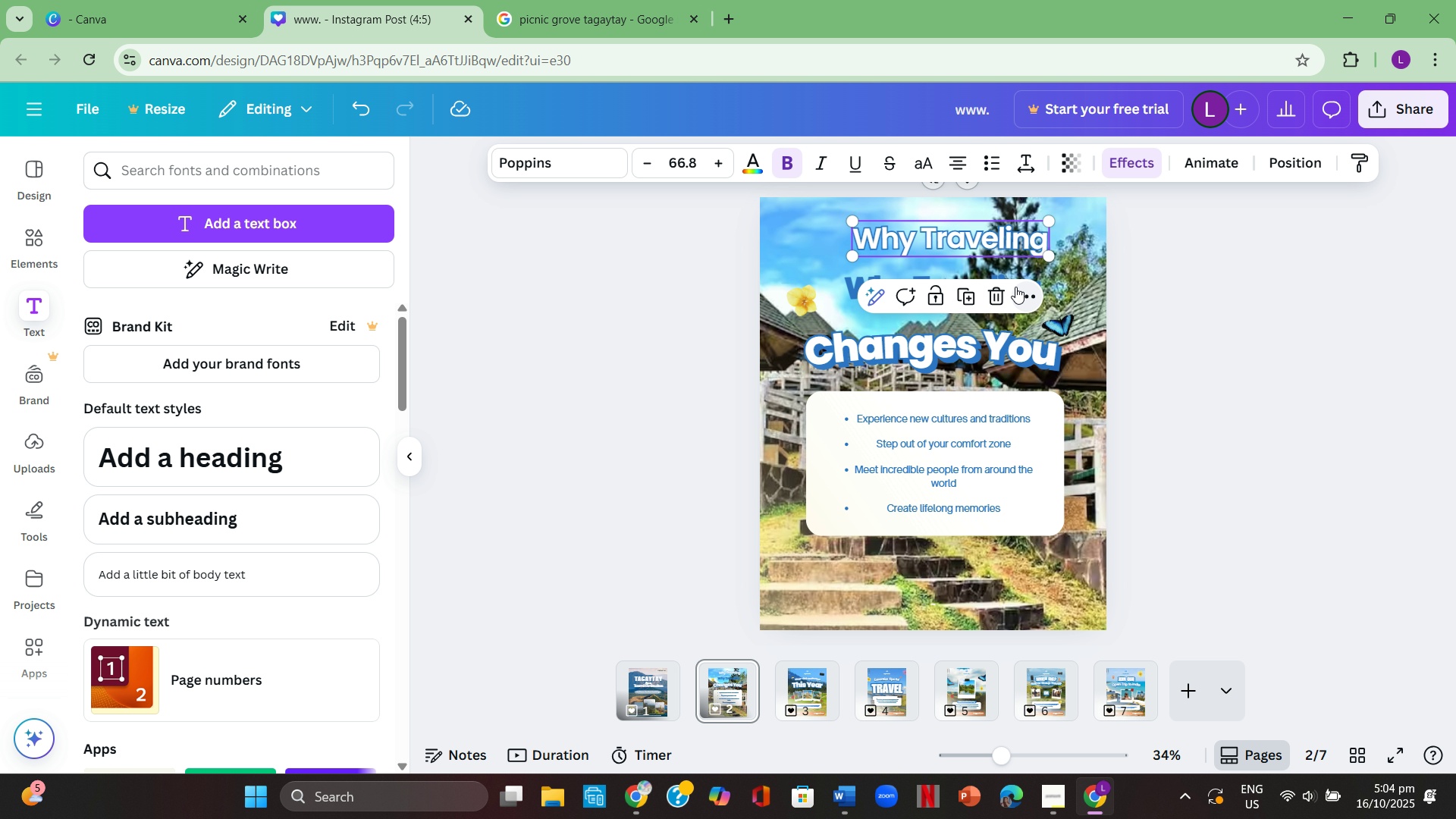 
left_click([1015, 287])
 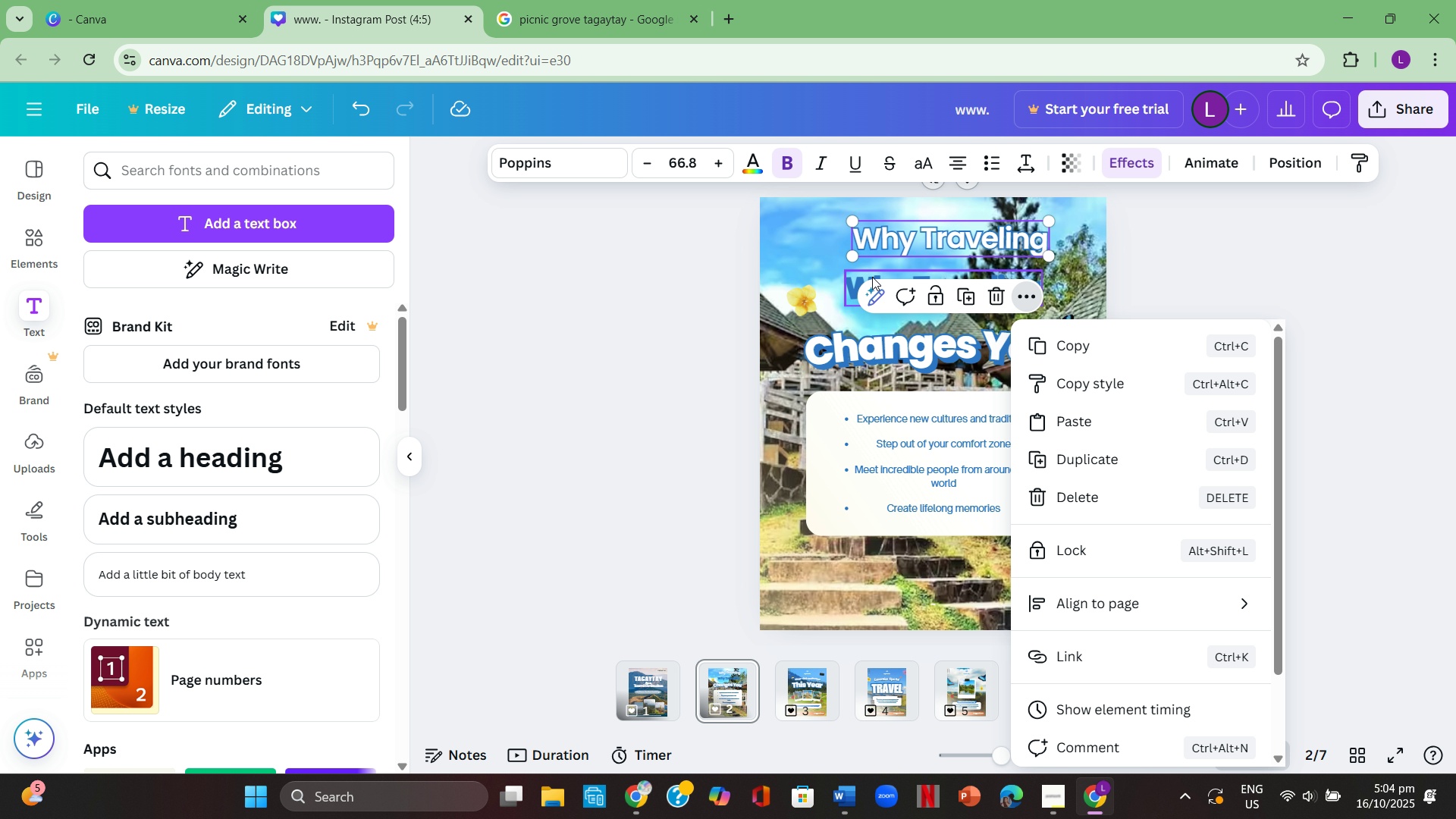 
left_click([872, 277])
 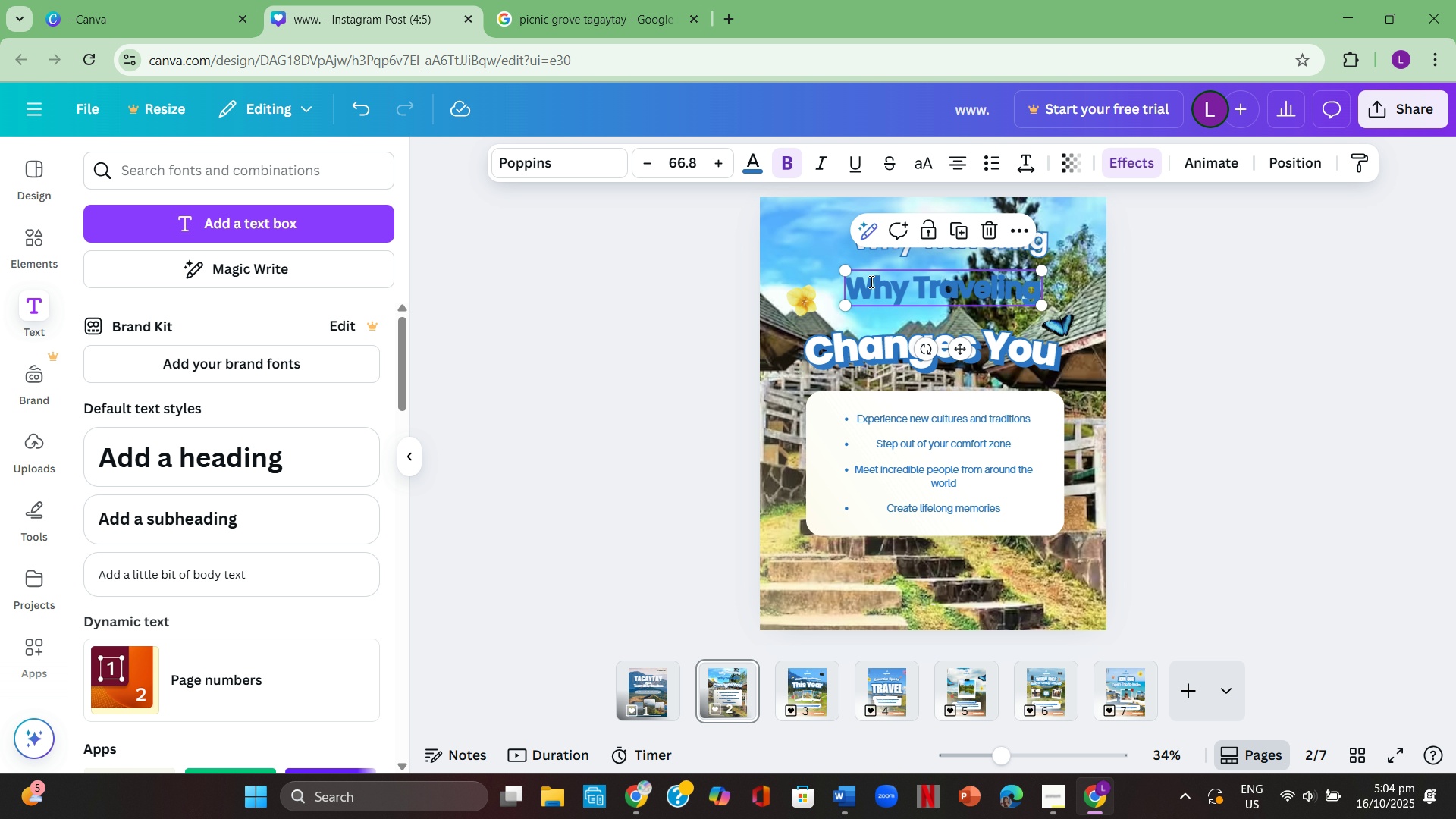 
left_click([870, 281])
 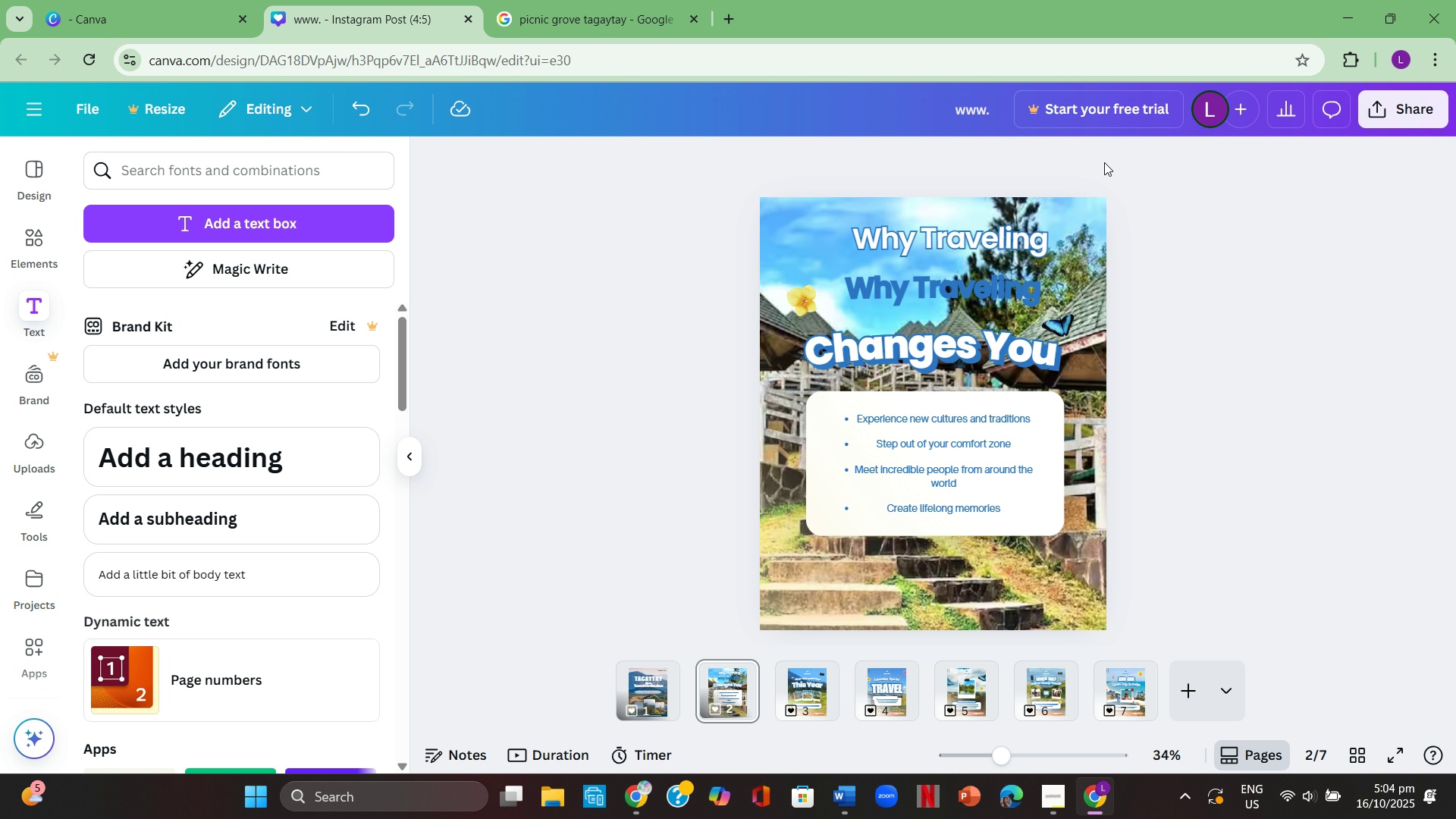 
left_click([962, 287])
 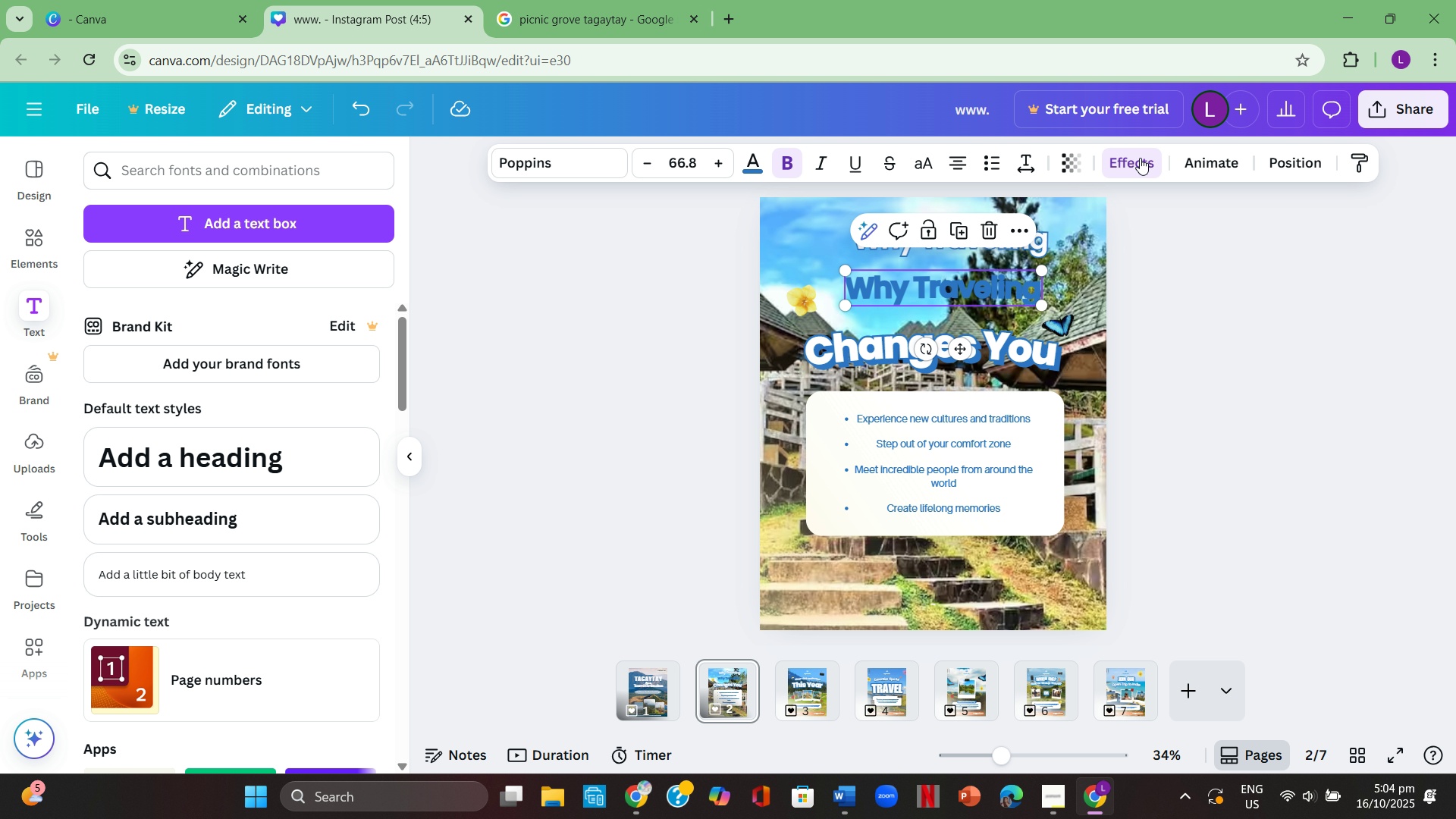 
left_click([1140, 158])
 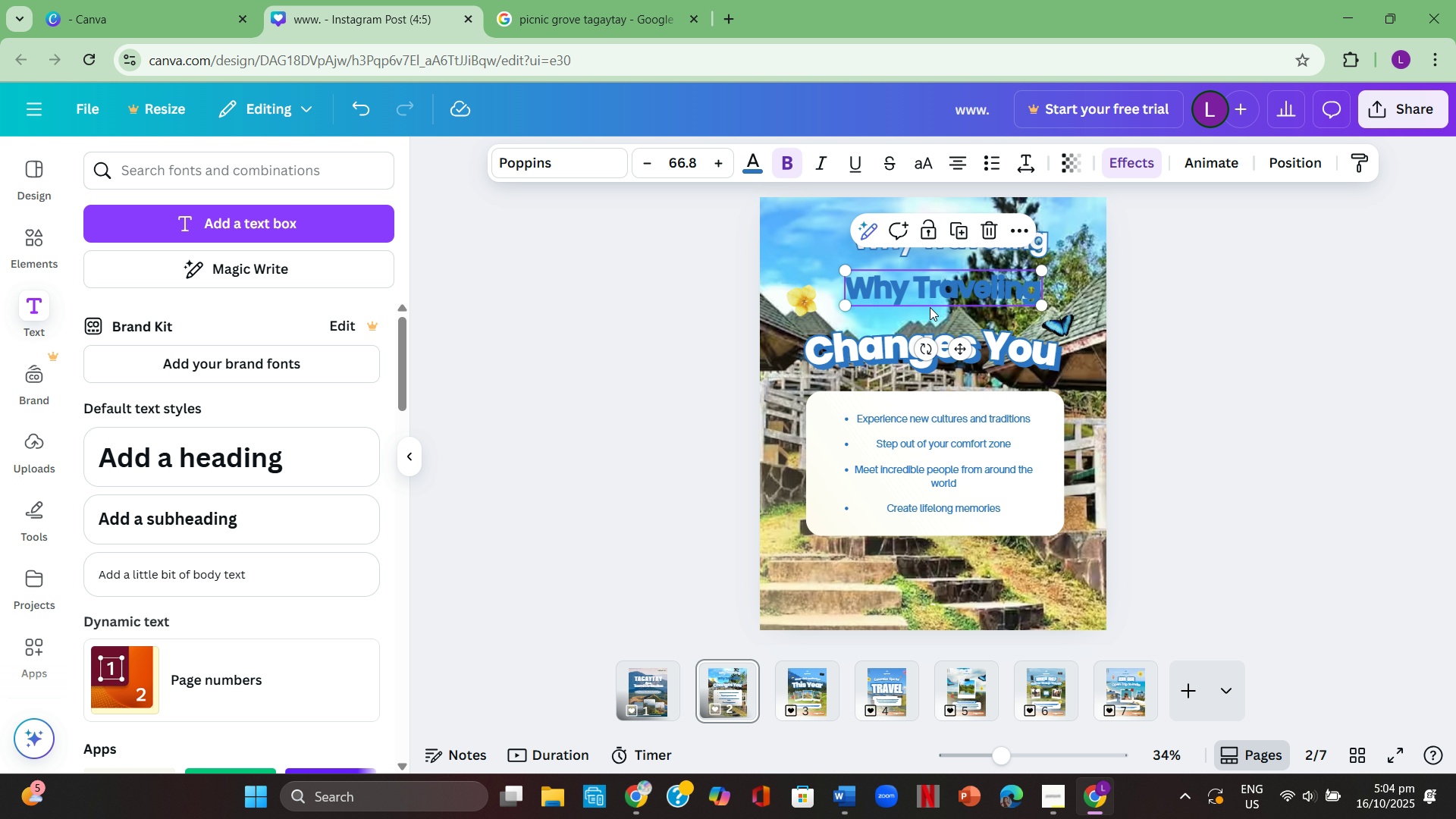 
left_click([868, 333])
 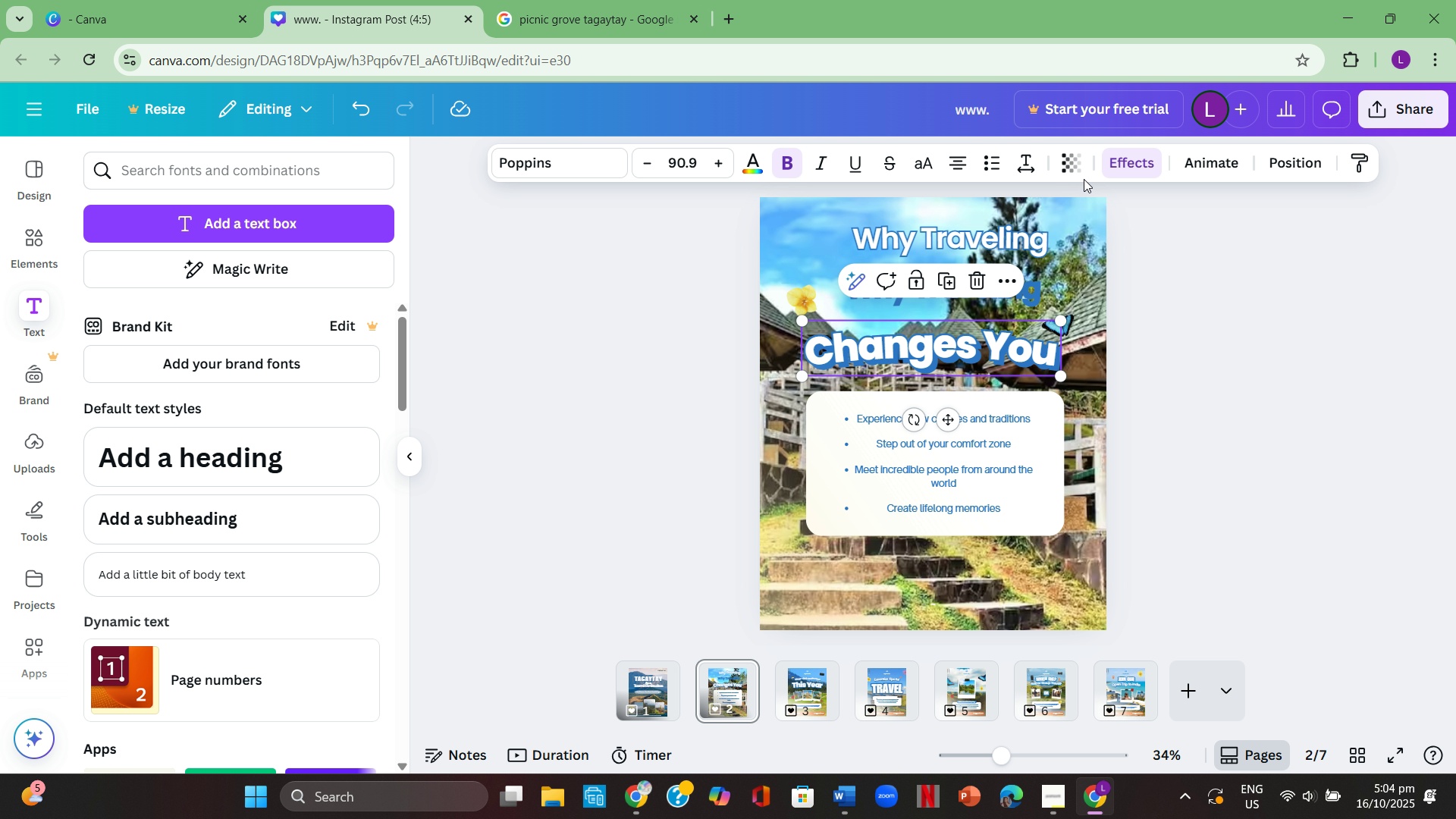 
left_click([1106, 168])
 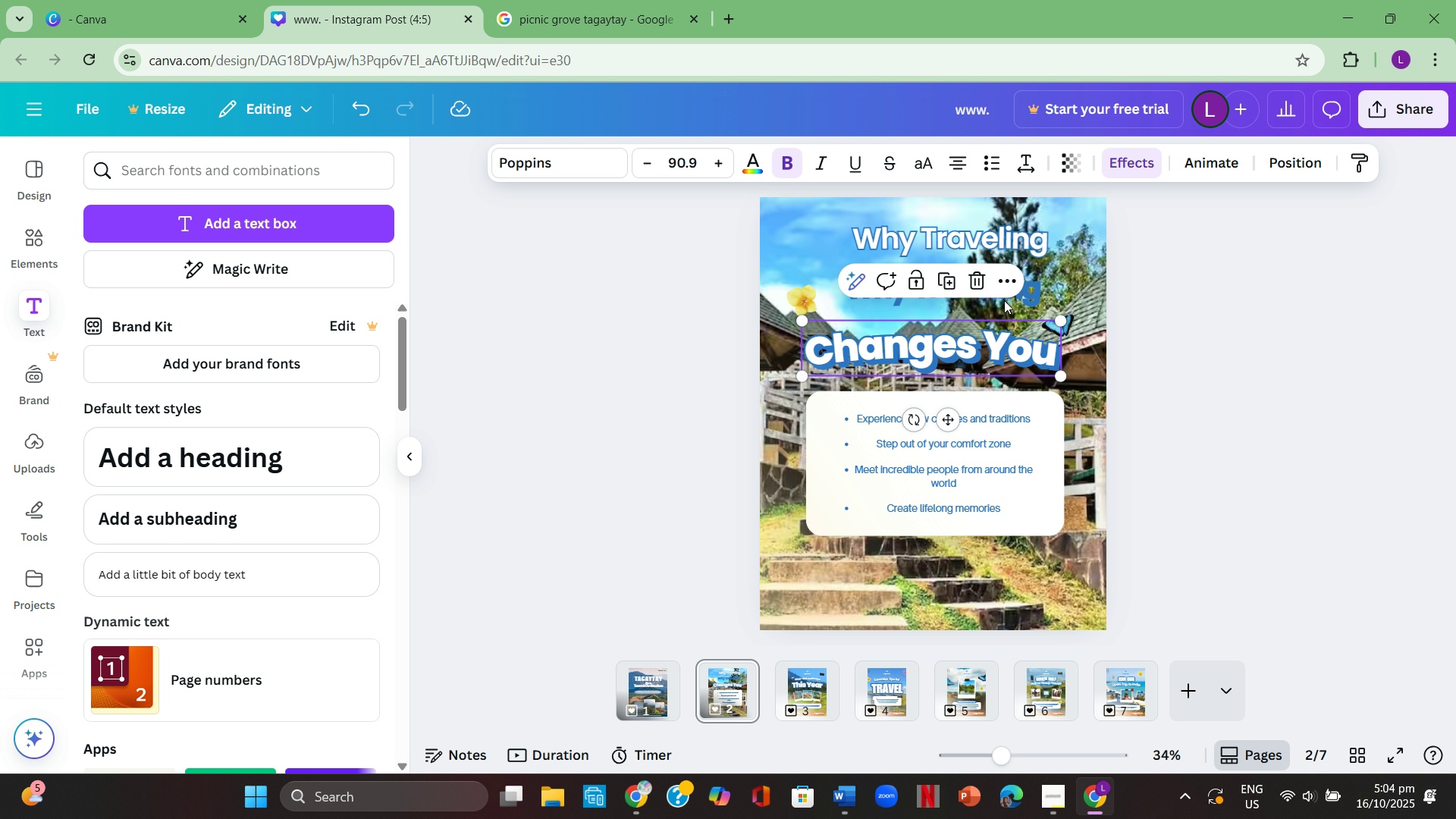 
left_click([1241, 327])
 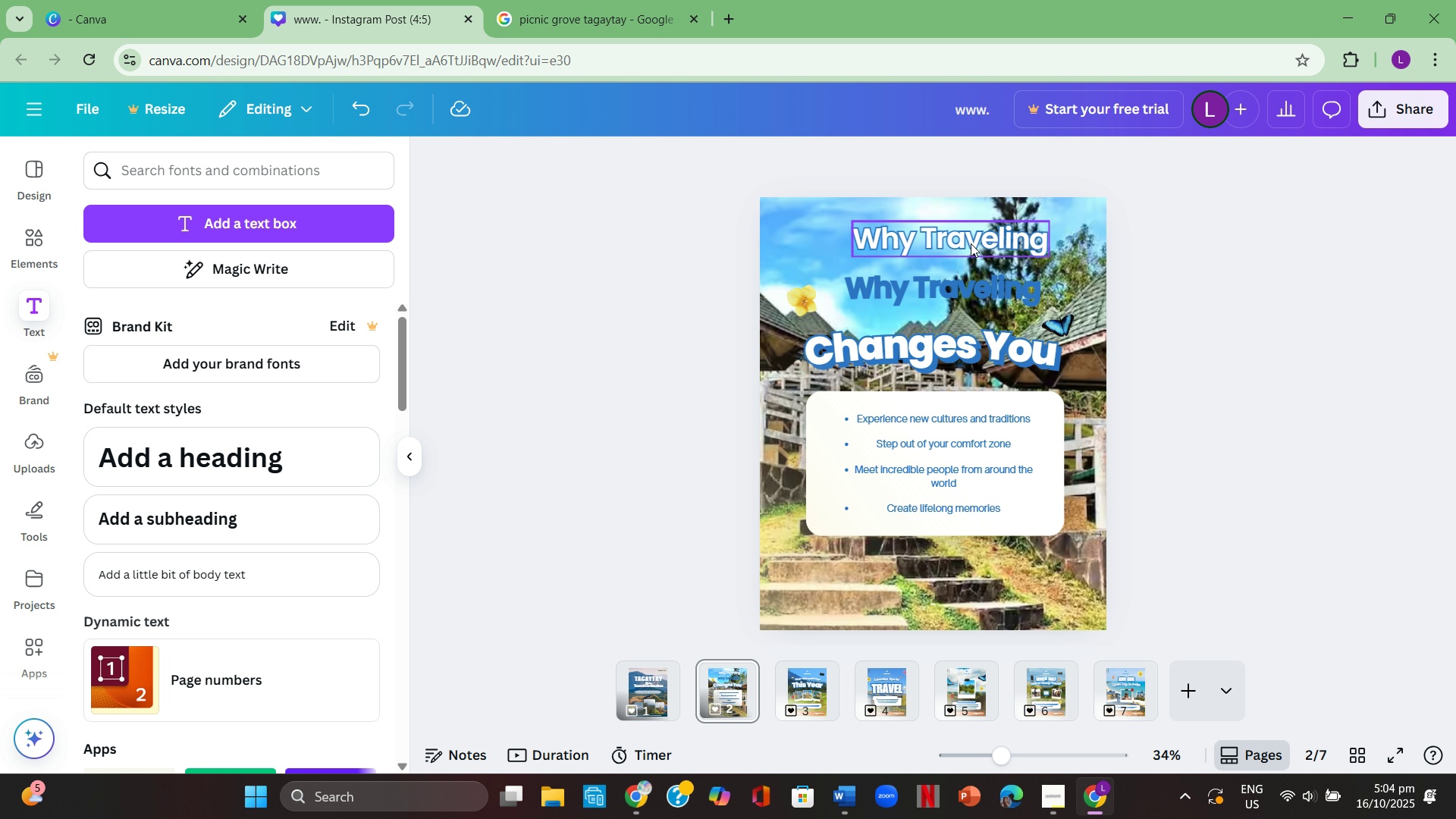 
left_click_drag(start_coordinate=[972, 236], to_coordinate=[963, 284])
 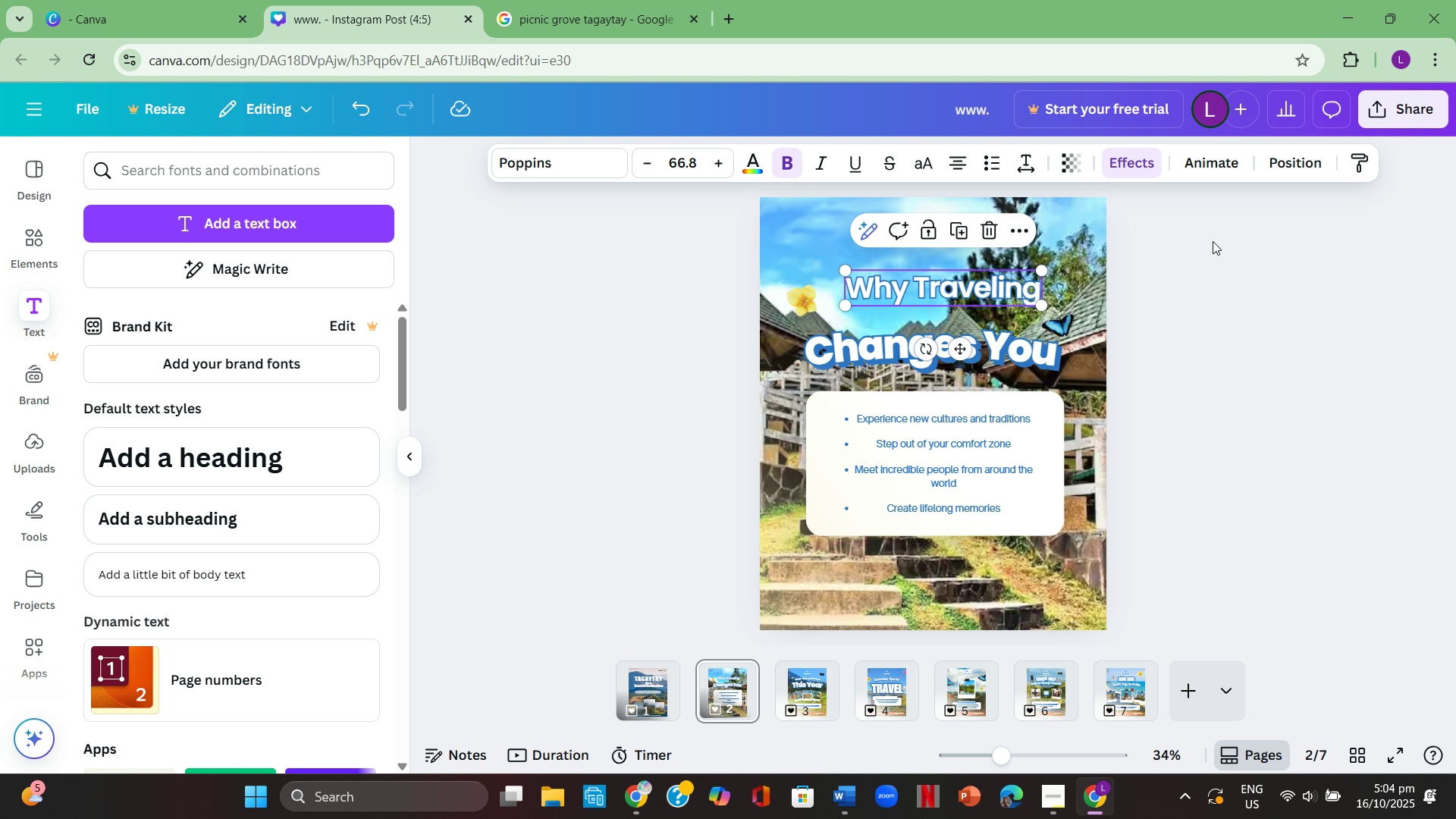 
left_click([1213, 241])
 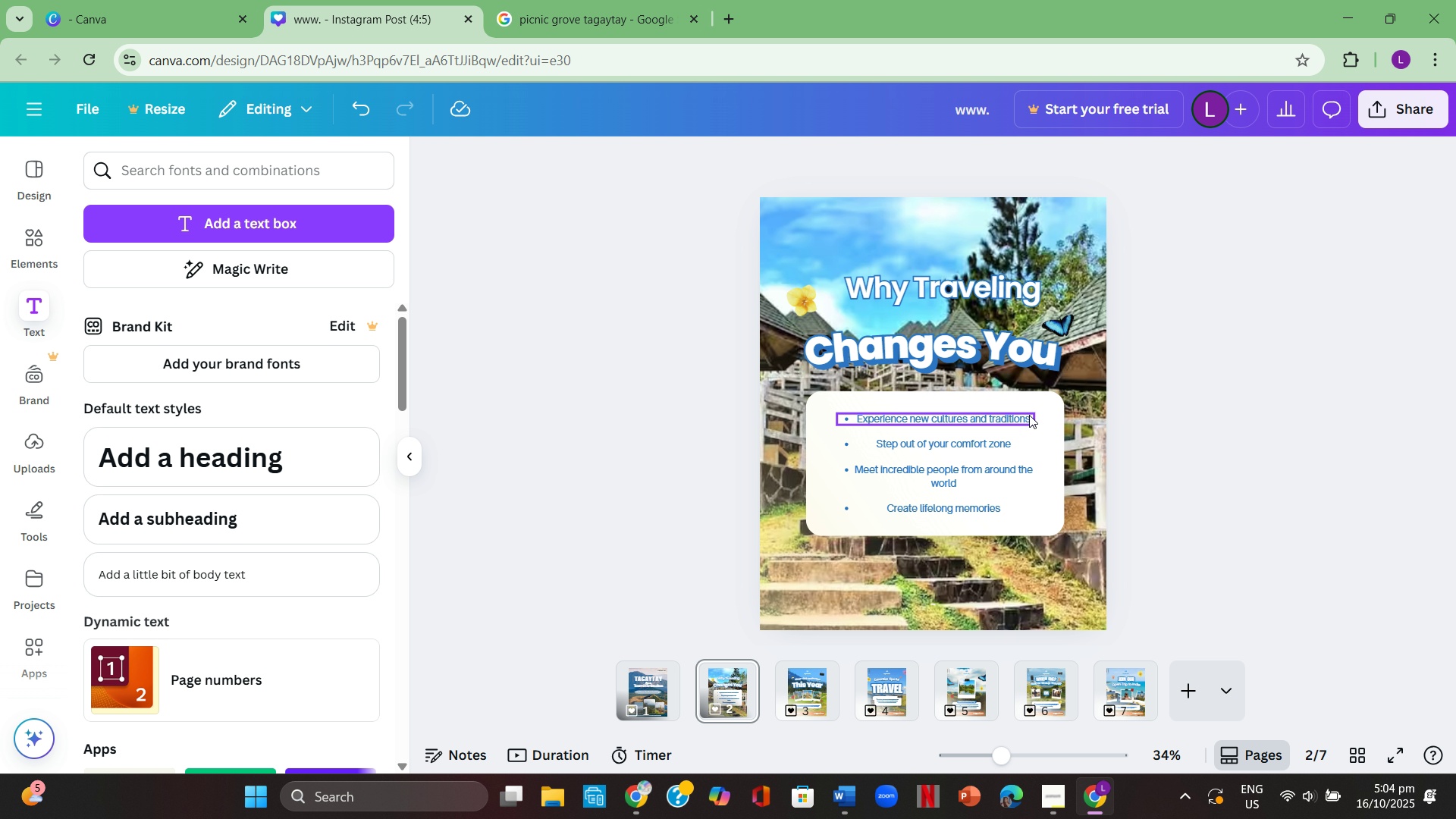 
left_click([1048, 403])
 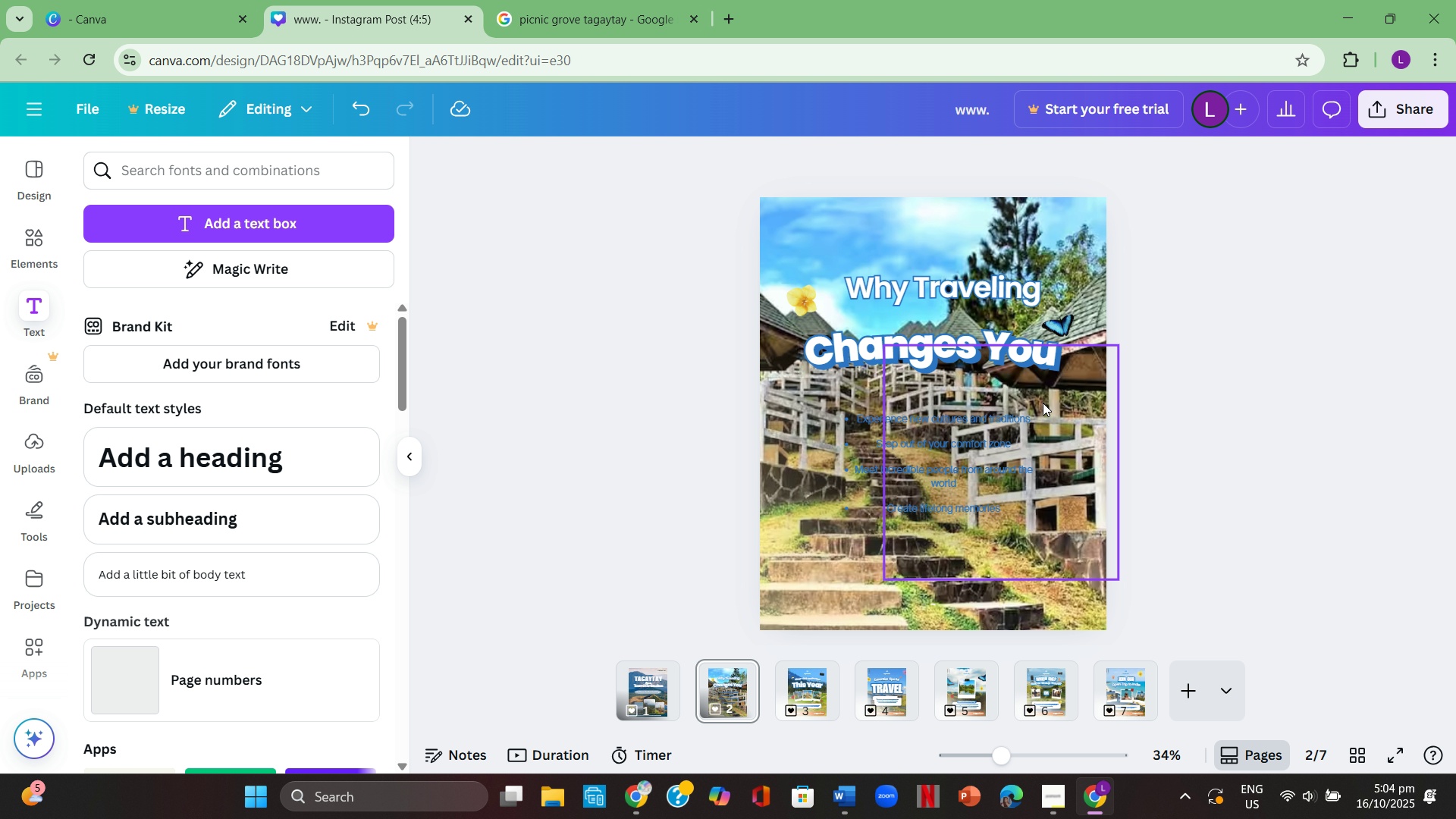 
key(Backspace)
 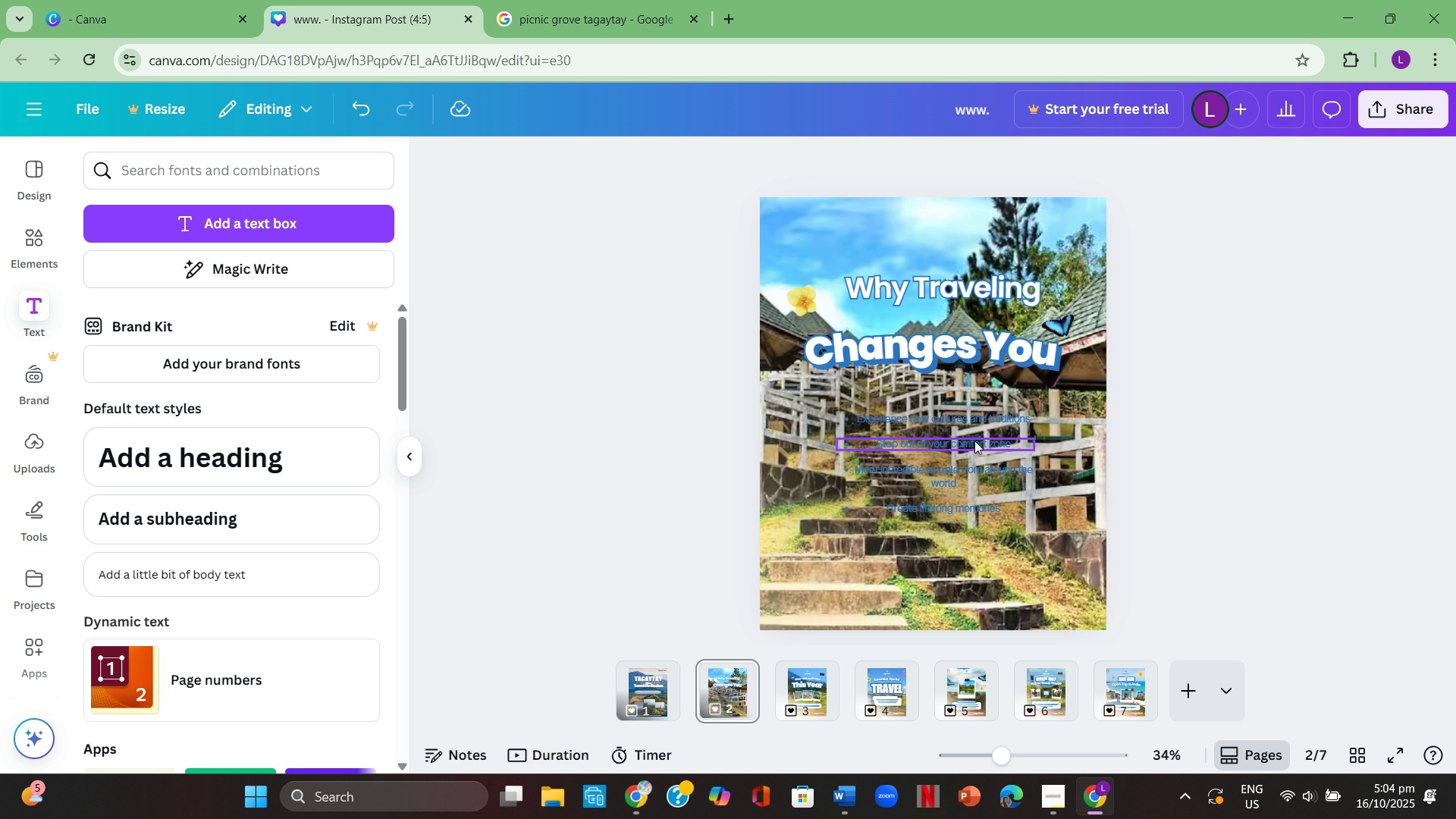 
left_click([972, 438])
 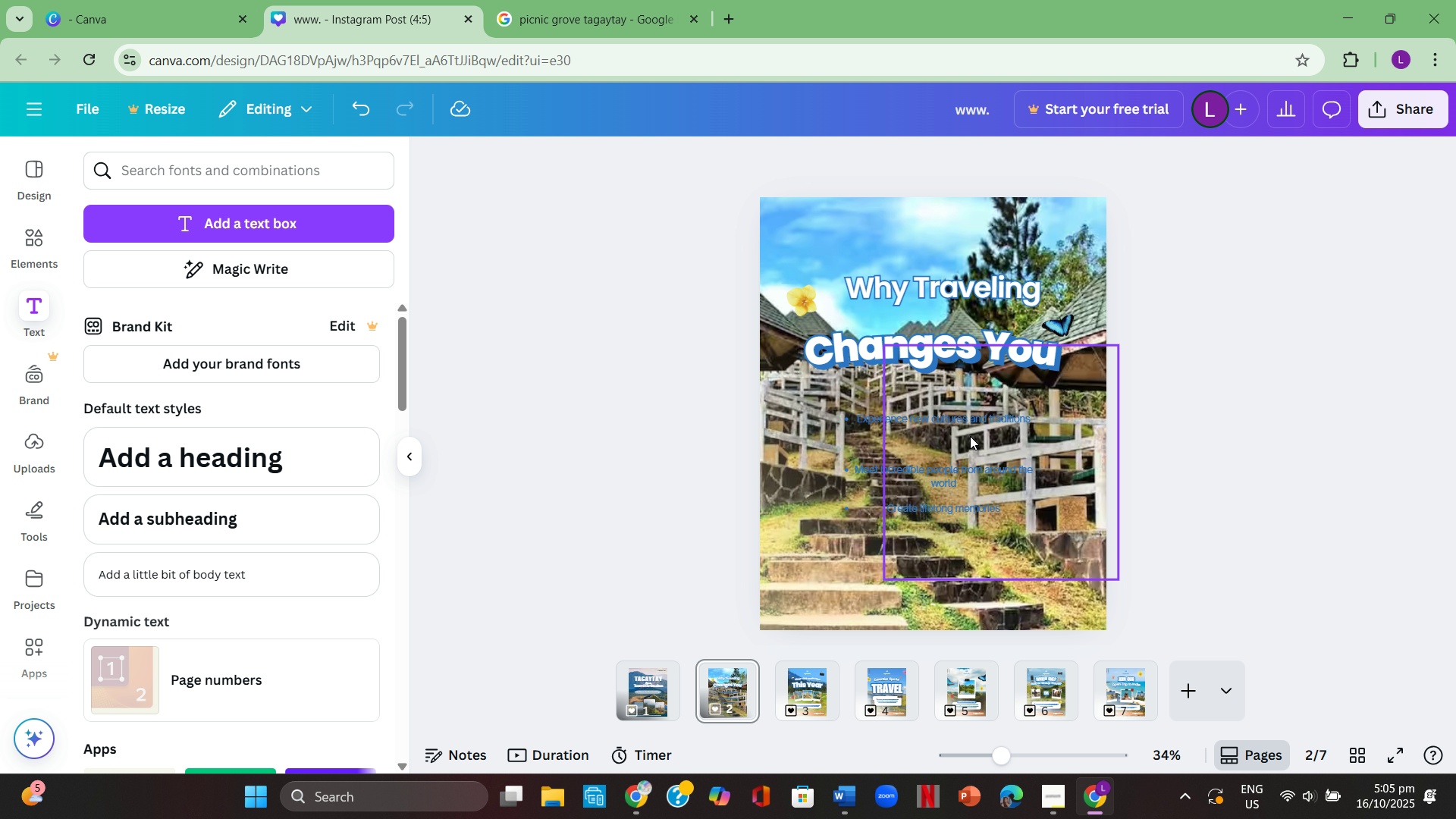 
key(Backspace)
 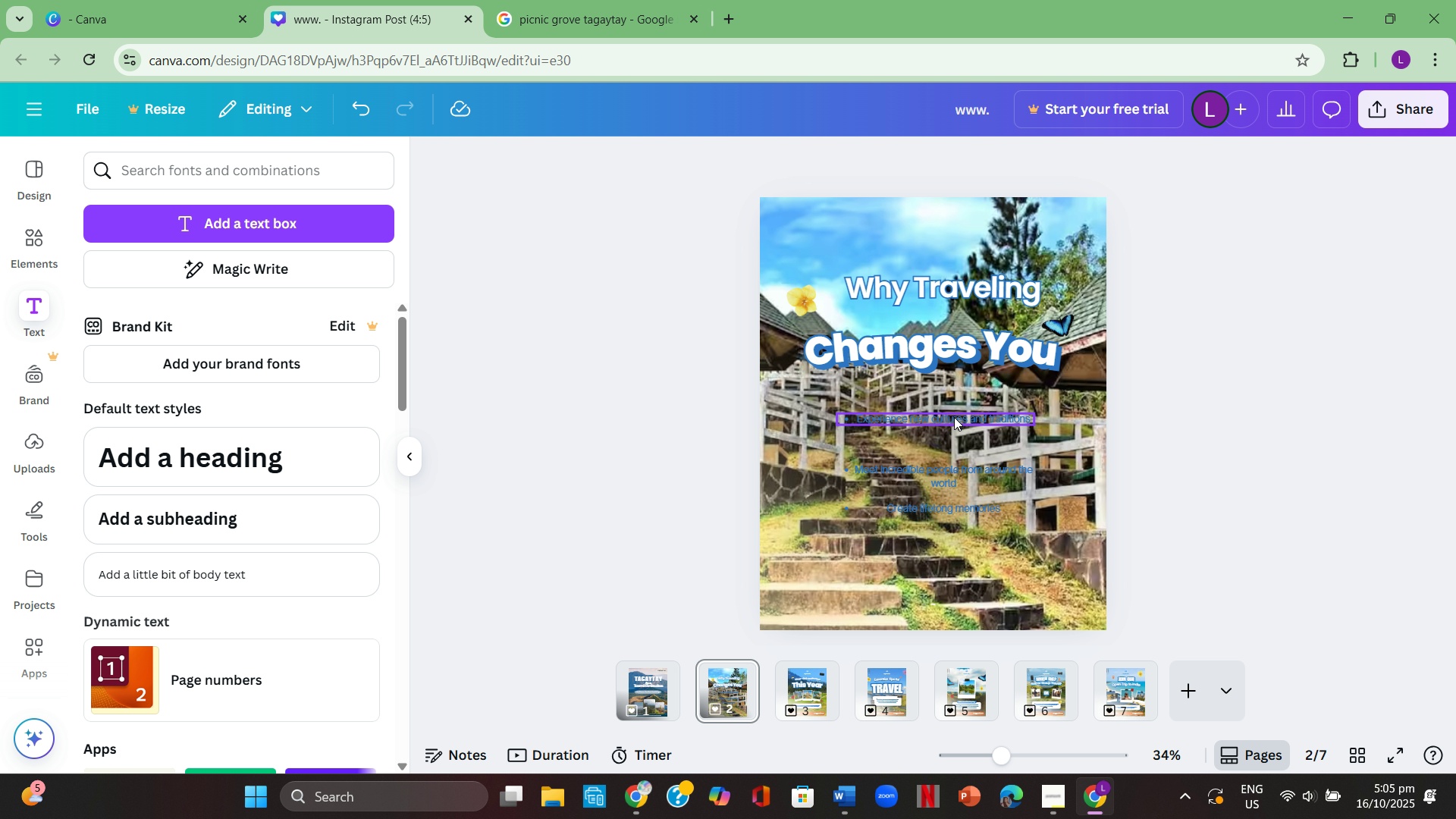 
left_click([953, 419])
 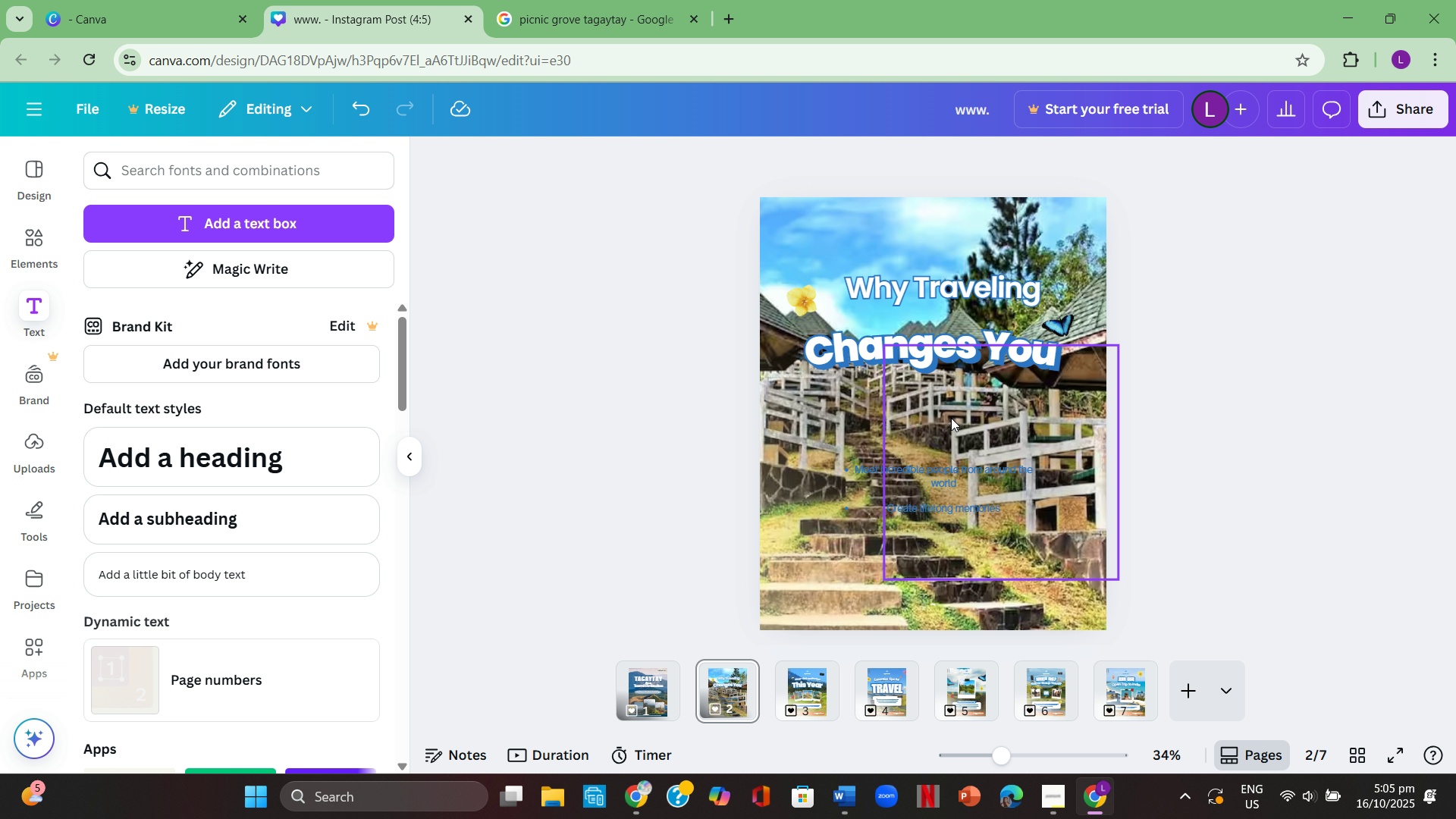 
key(Backspace)
 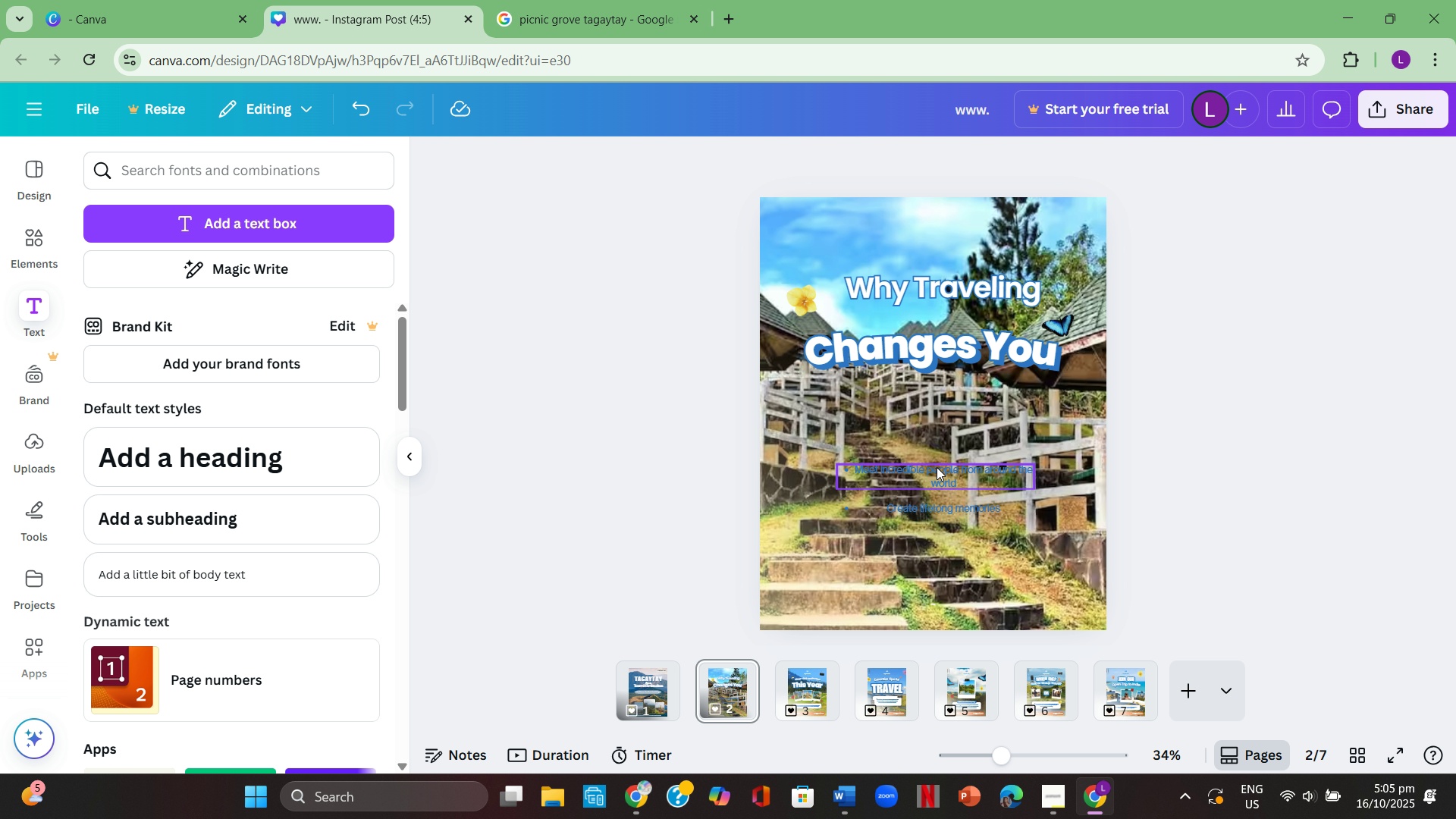 
left_click([937, 467])
 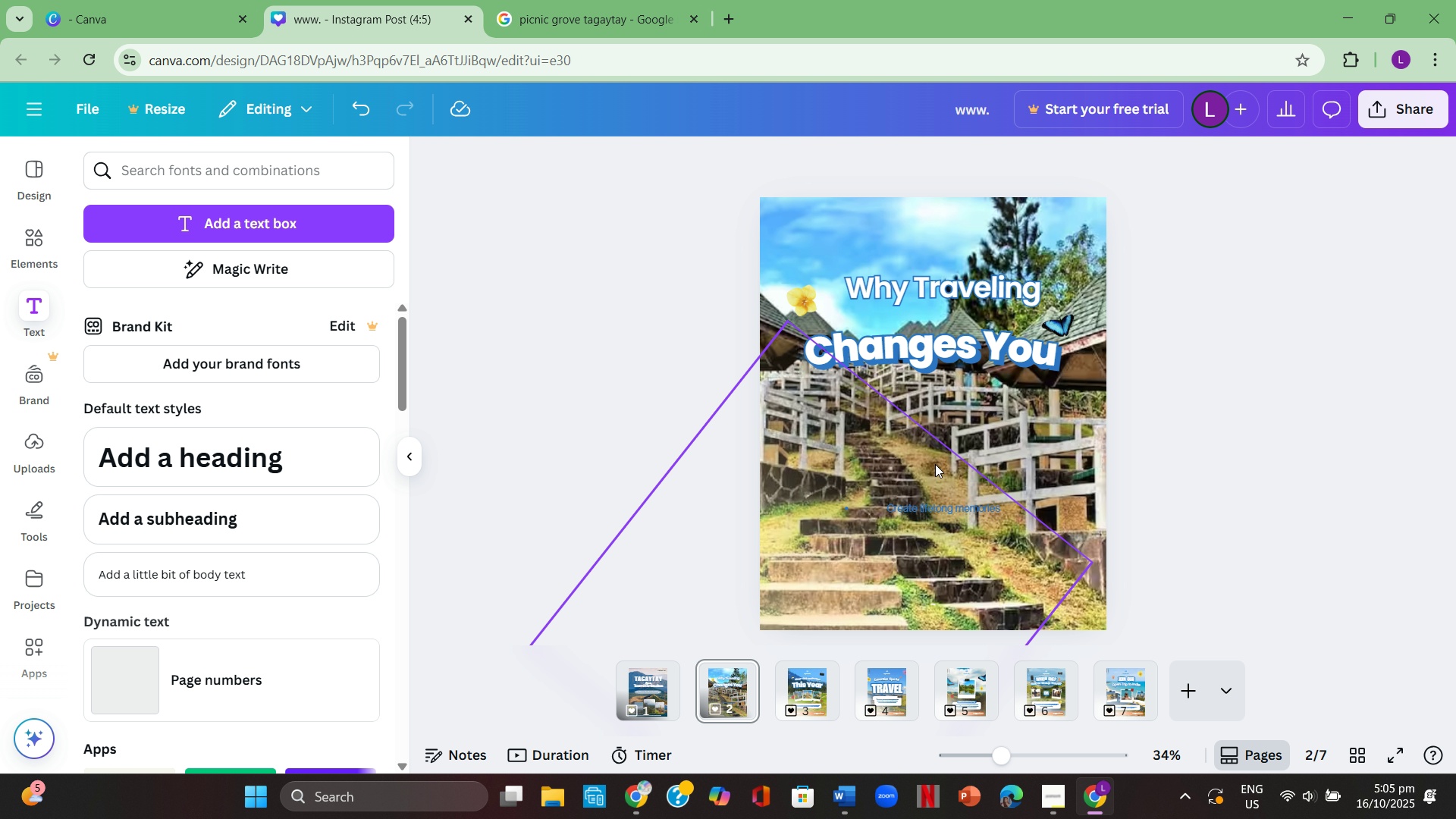 
key(Backspace)
 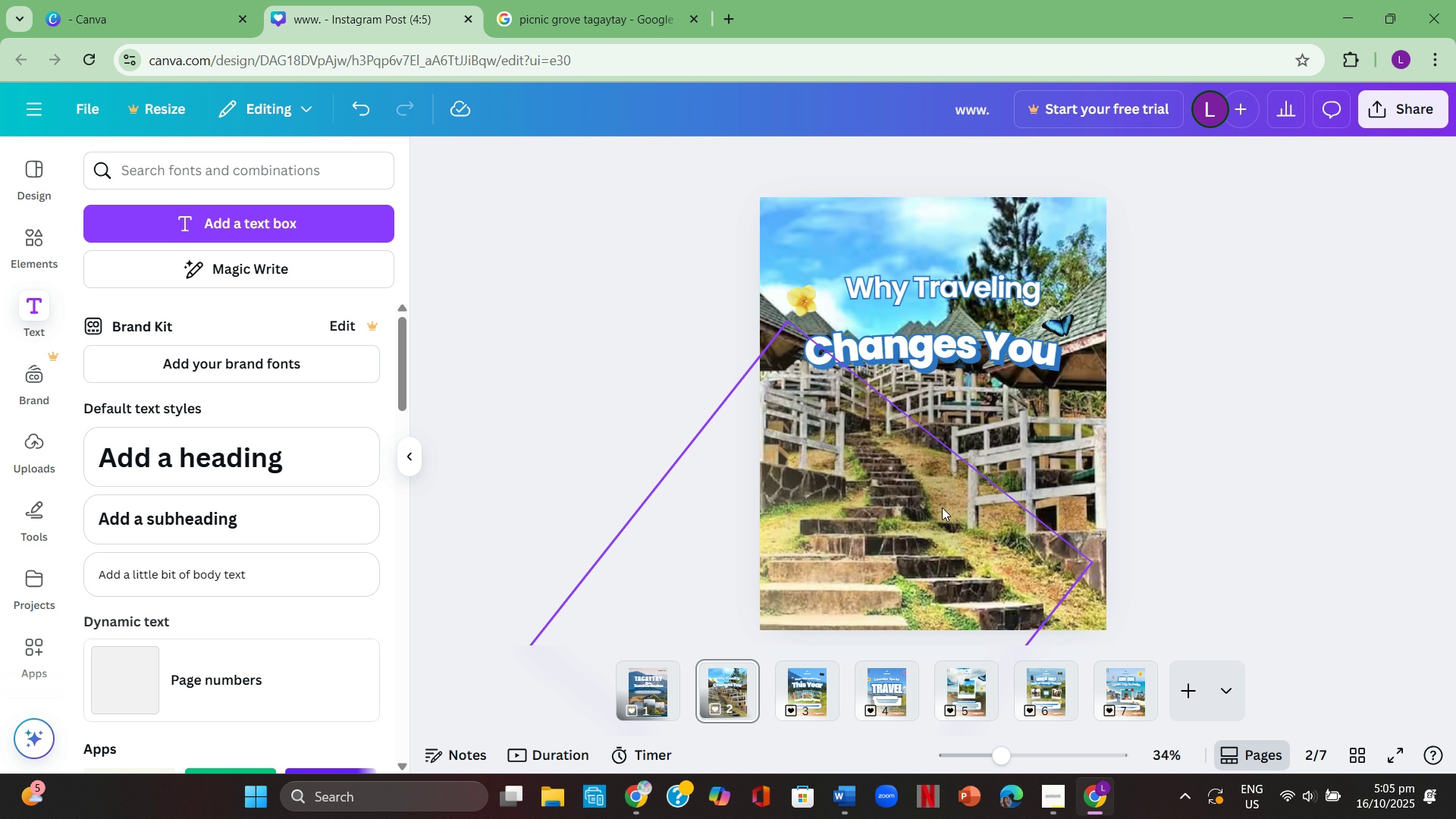 
key(Backspace)
 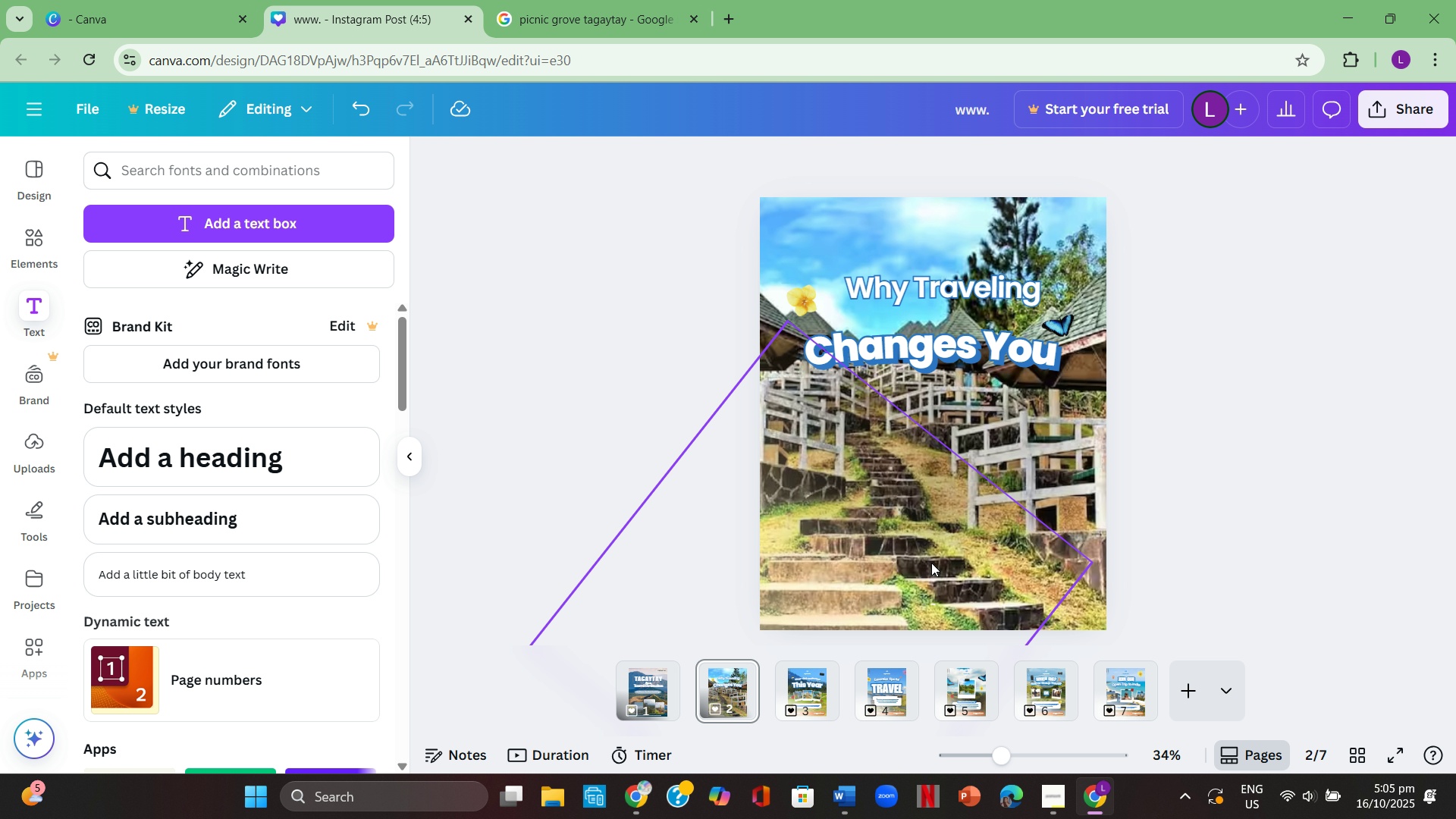 
double_click([900, 563])
 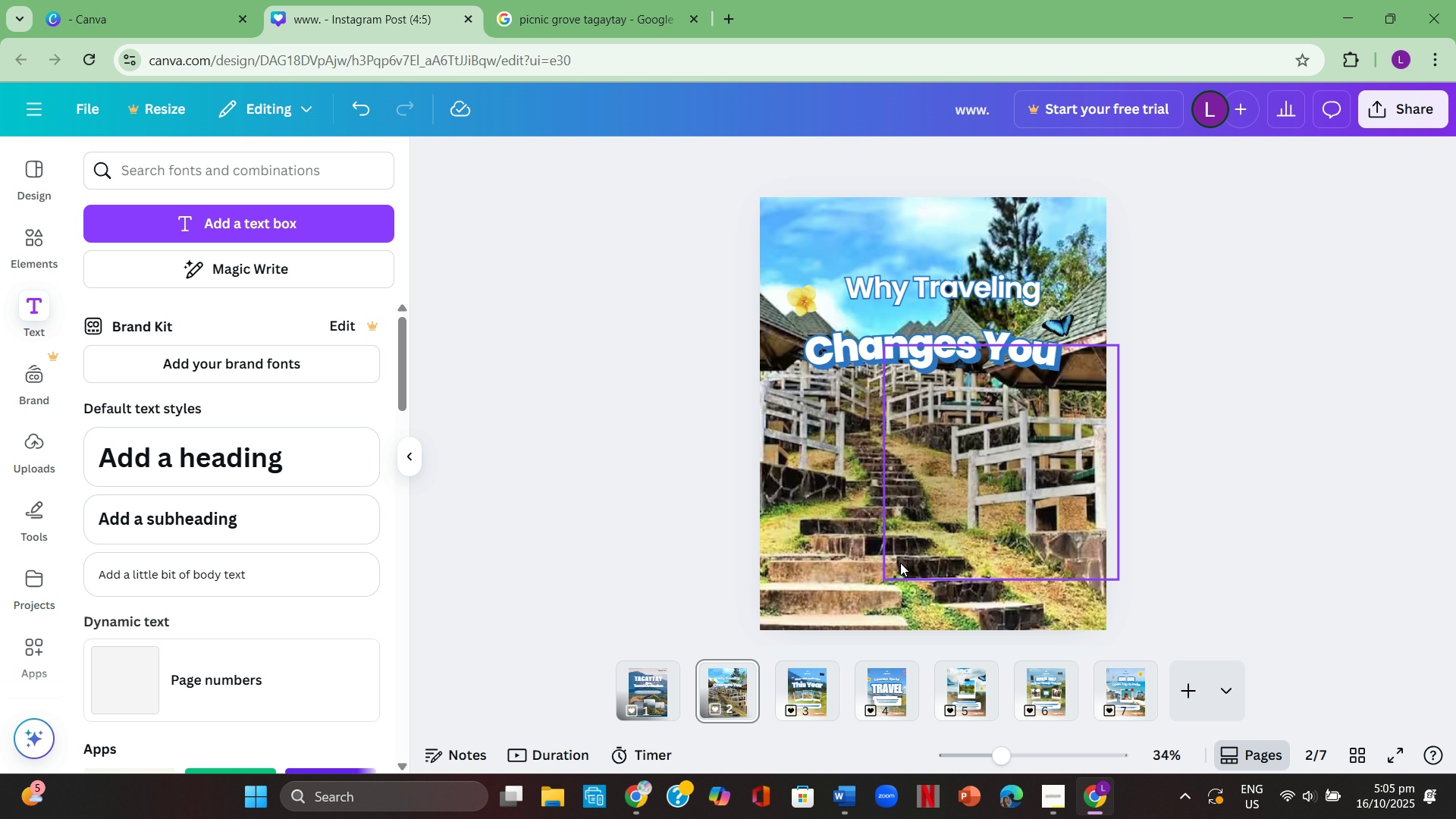 
key(Backspace)
 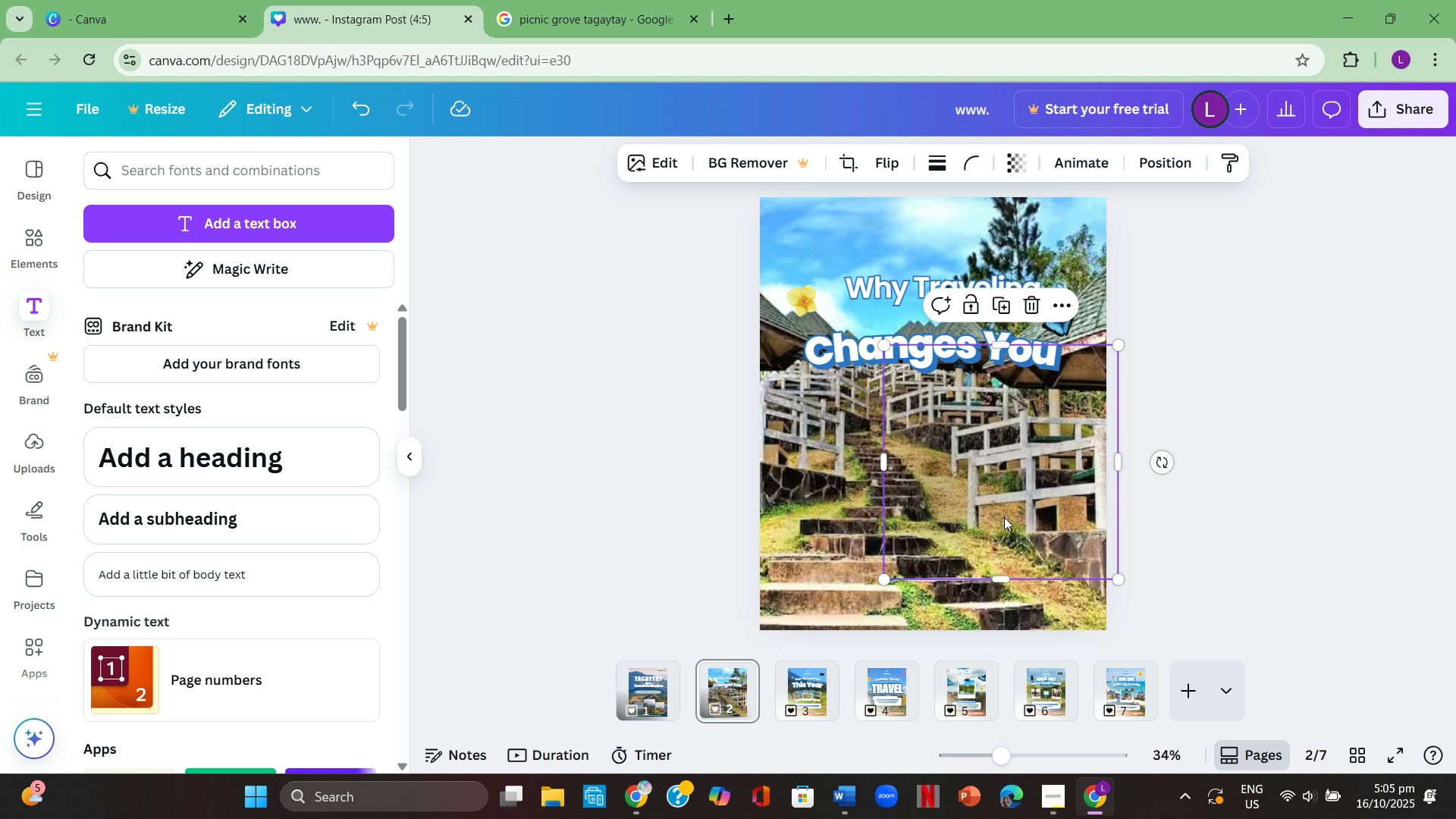 
key(Backspace)
 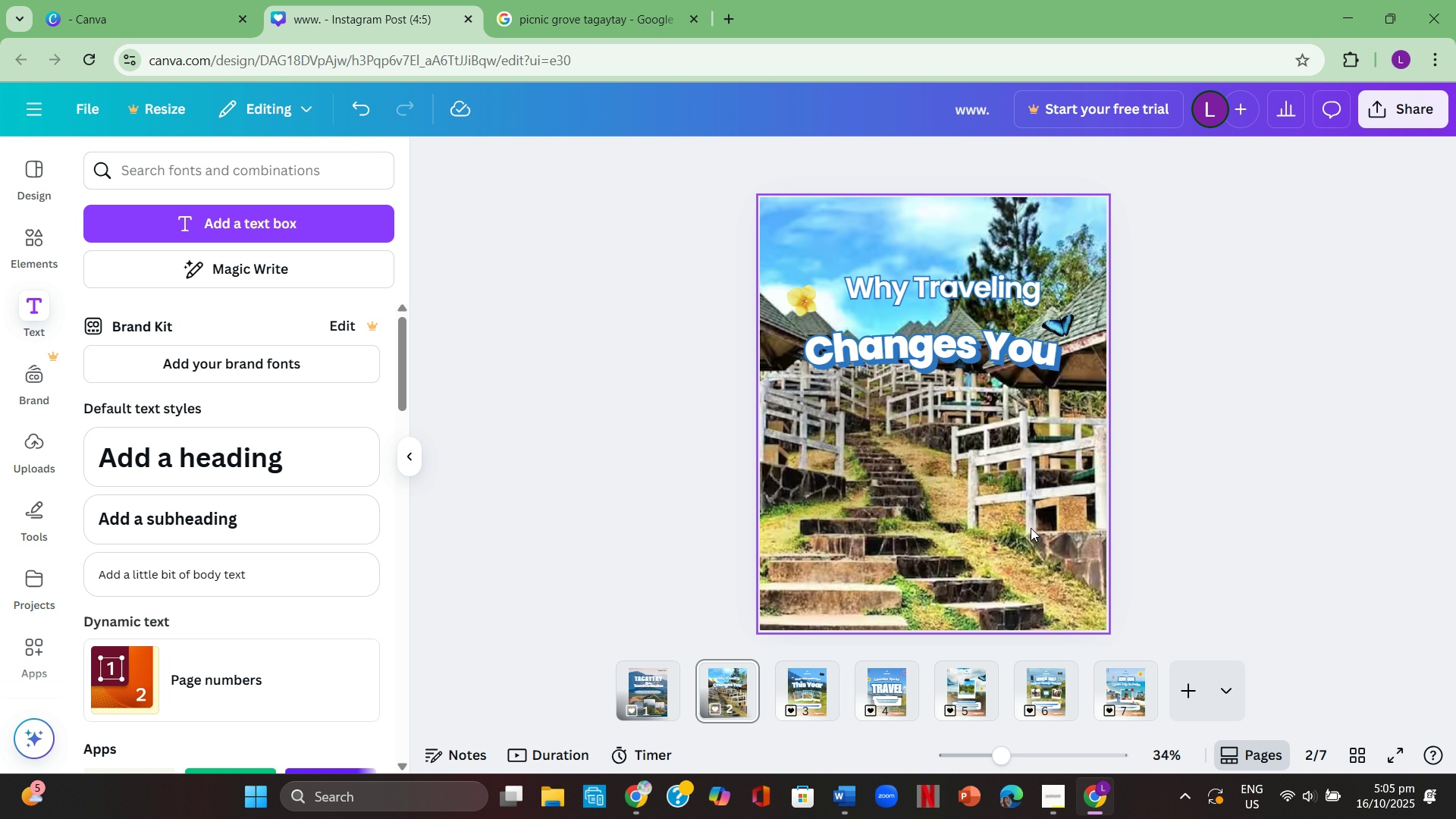 
left_click([1031, 529])
 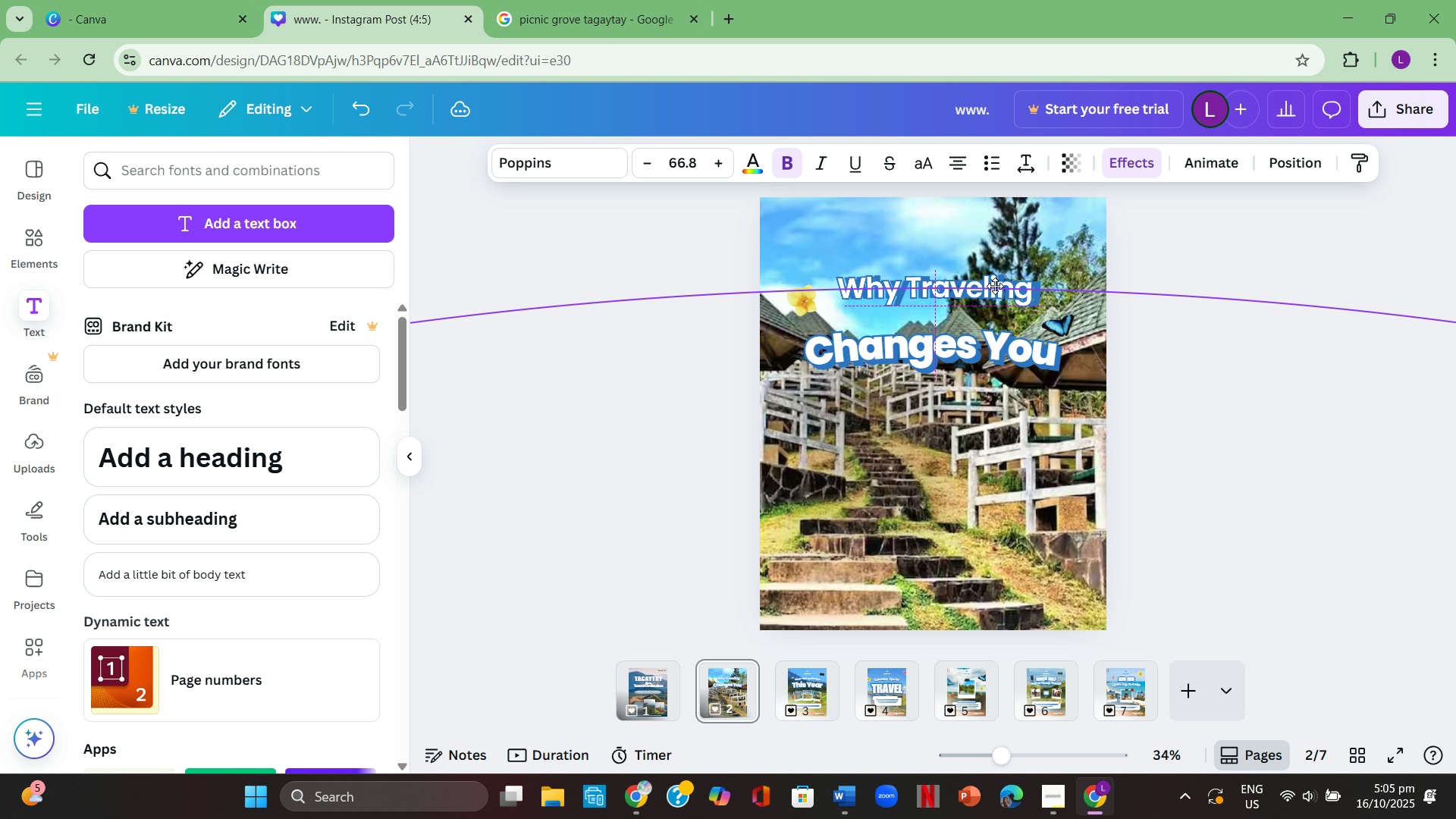 
left_click([1194, 228])
 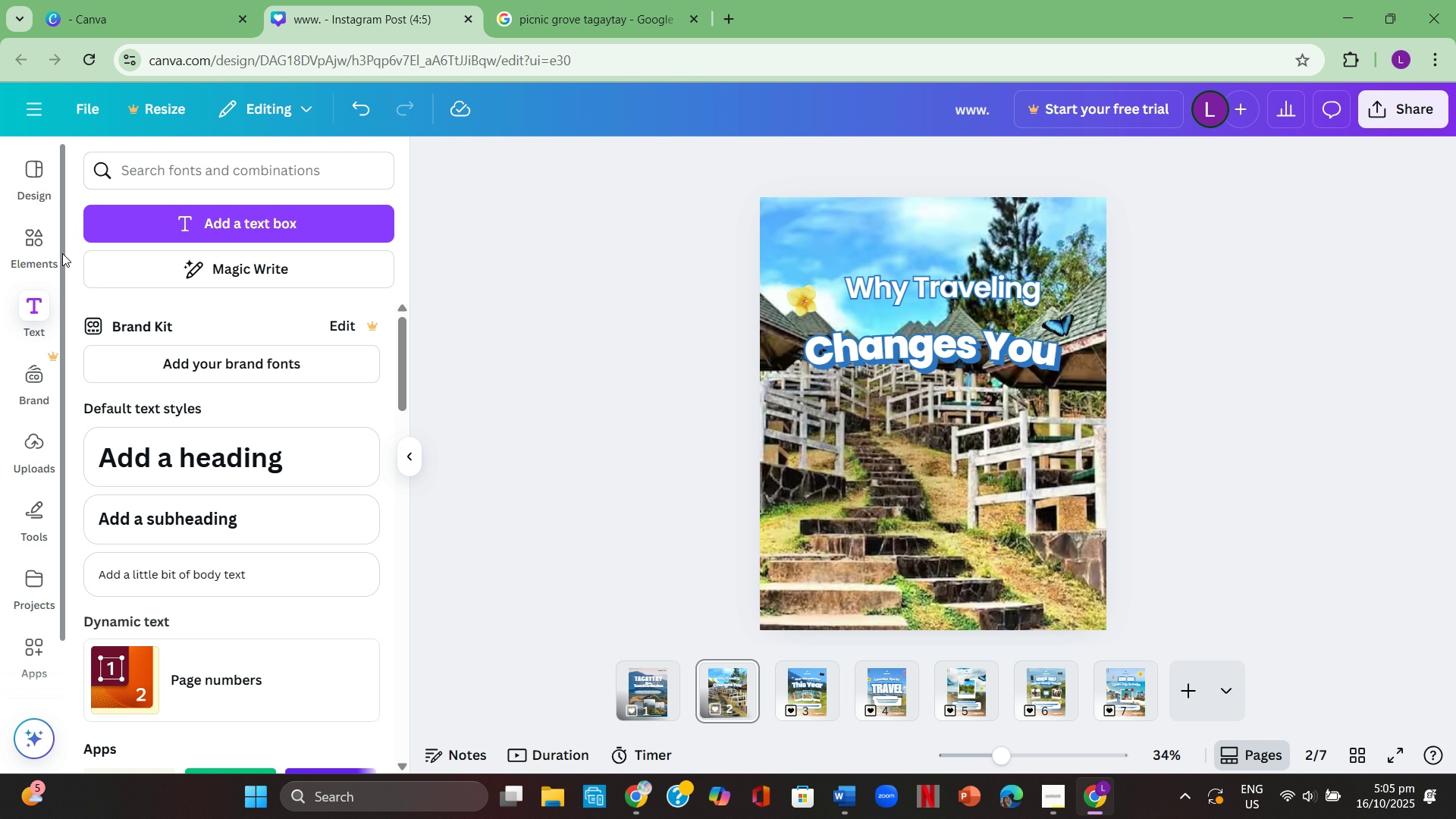 
wait(37.71)
 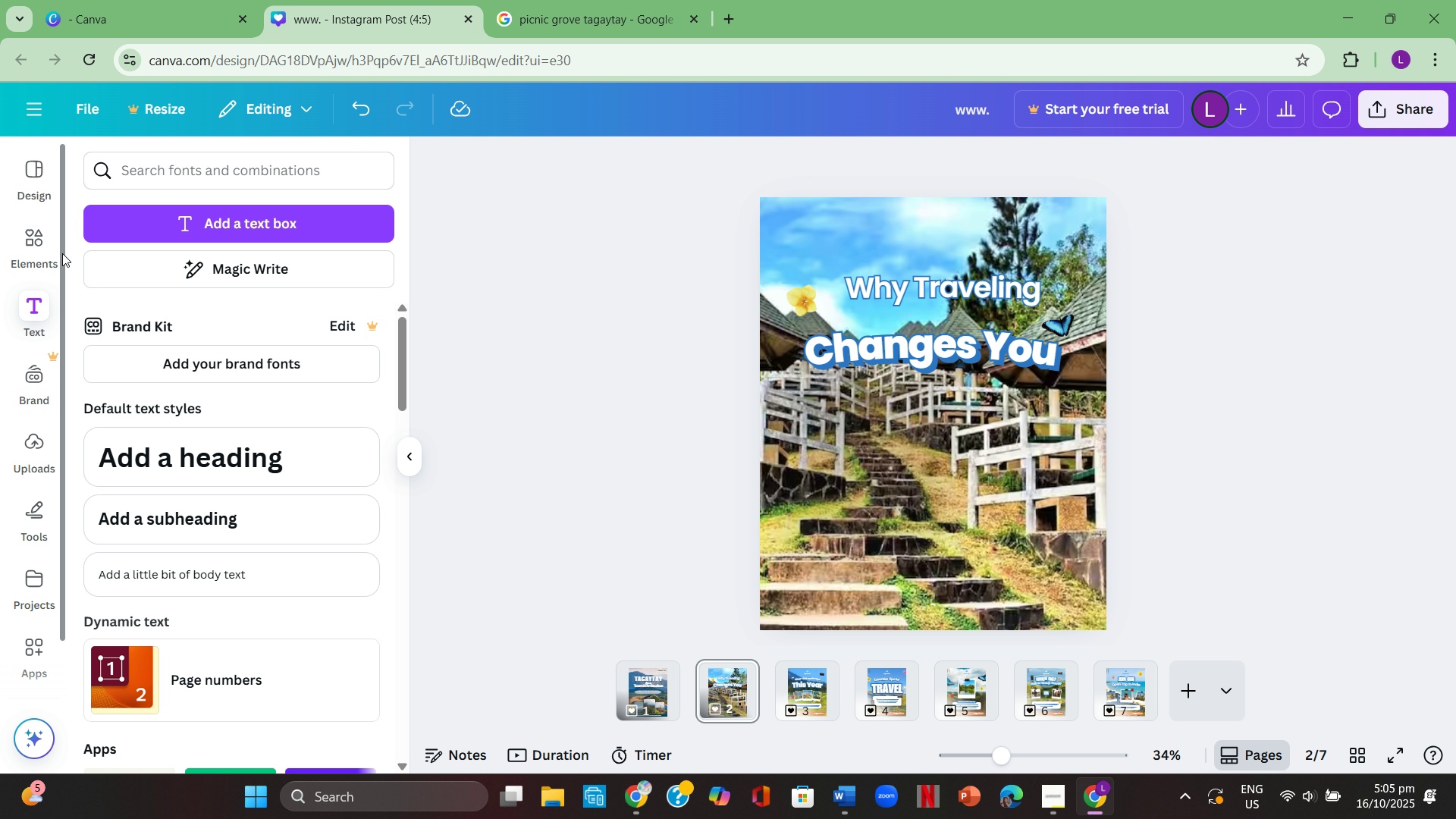 
left_click([27, 181])
 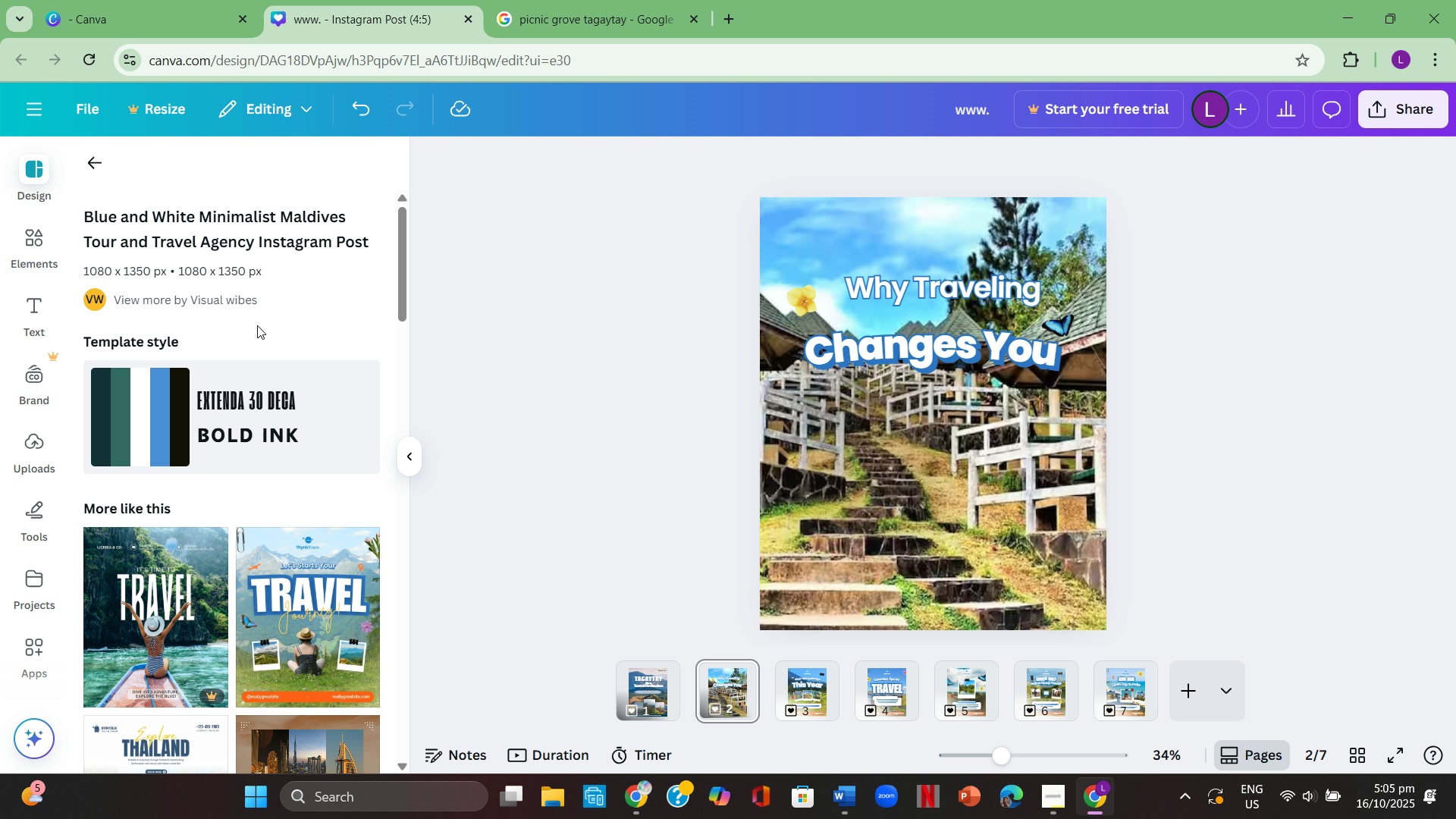 
scroll: coordinate [259, 466], scroll_direction: down, amount: 9.0
 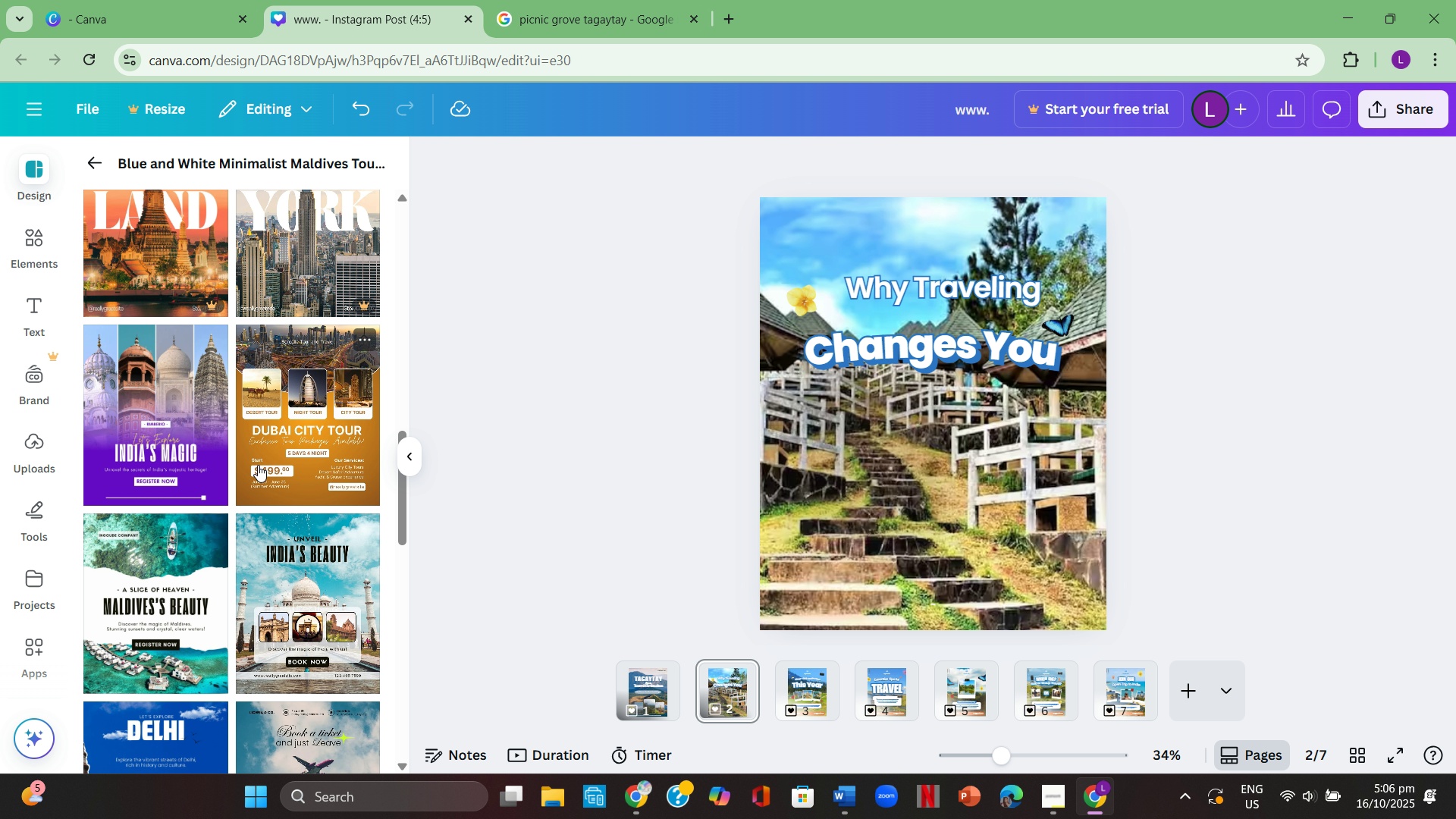 
scroll: coordinate [258, 465], scroll_direction: down, amount: 1.0
 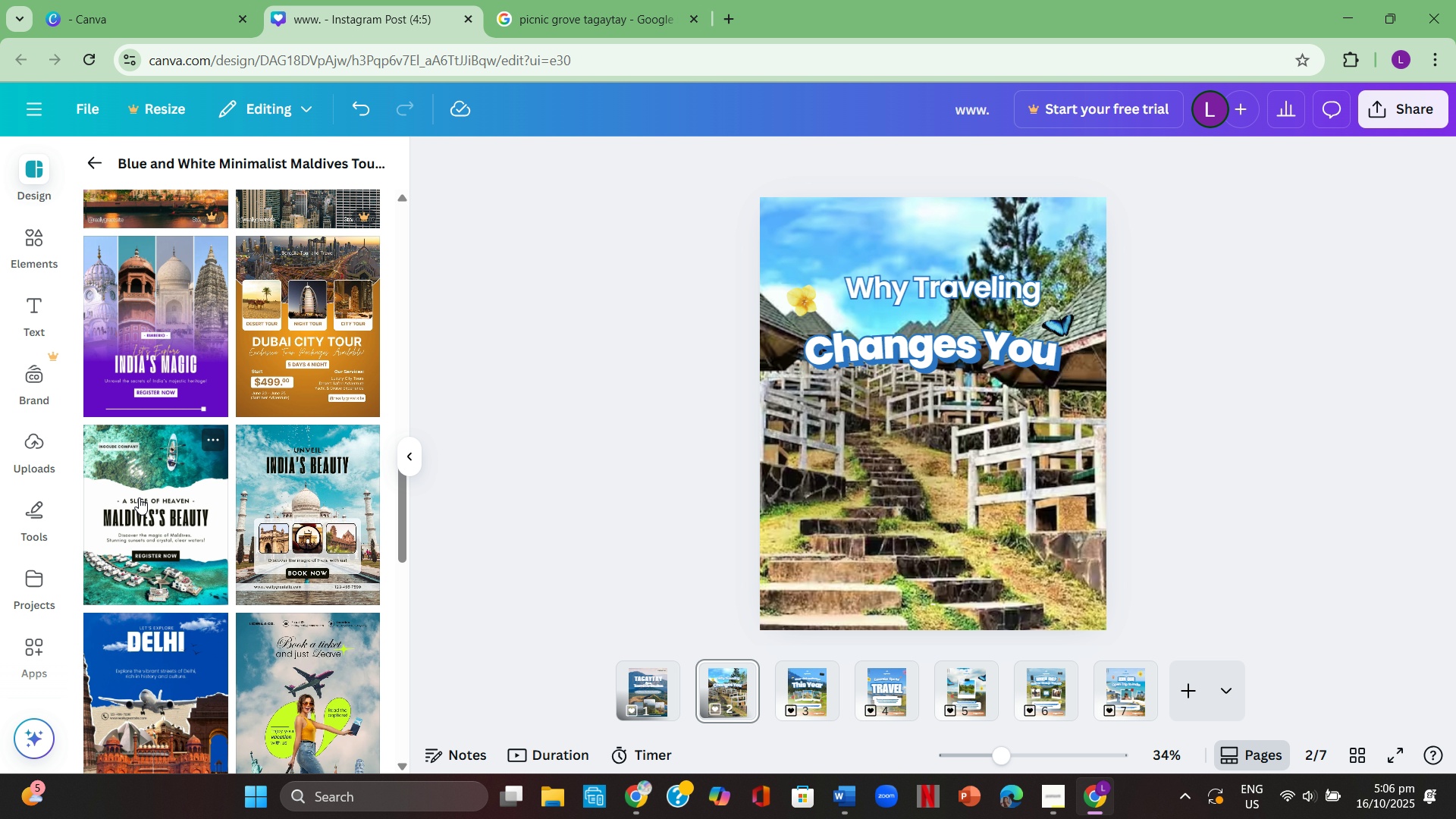 
left_click([140, 496])
 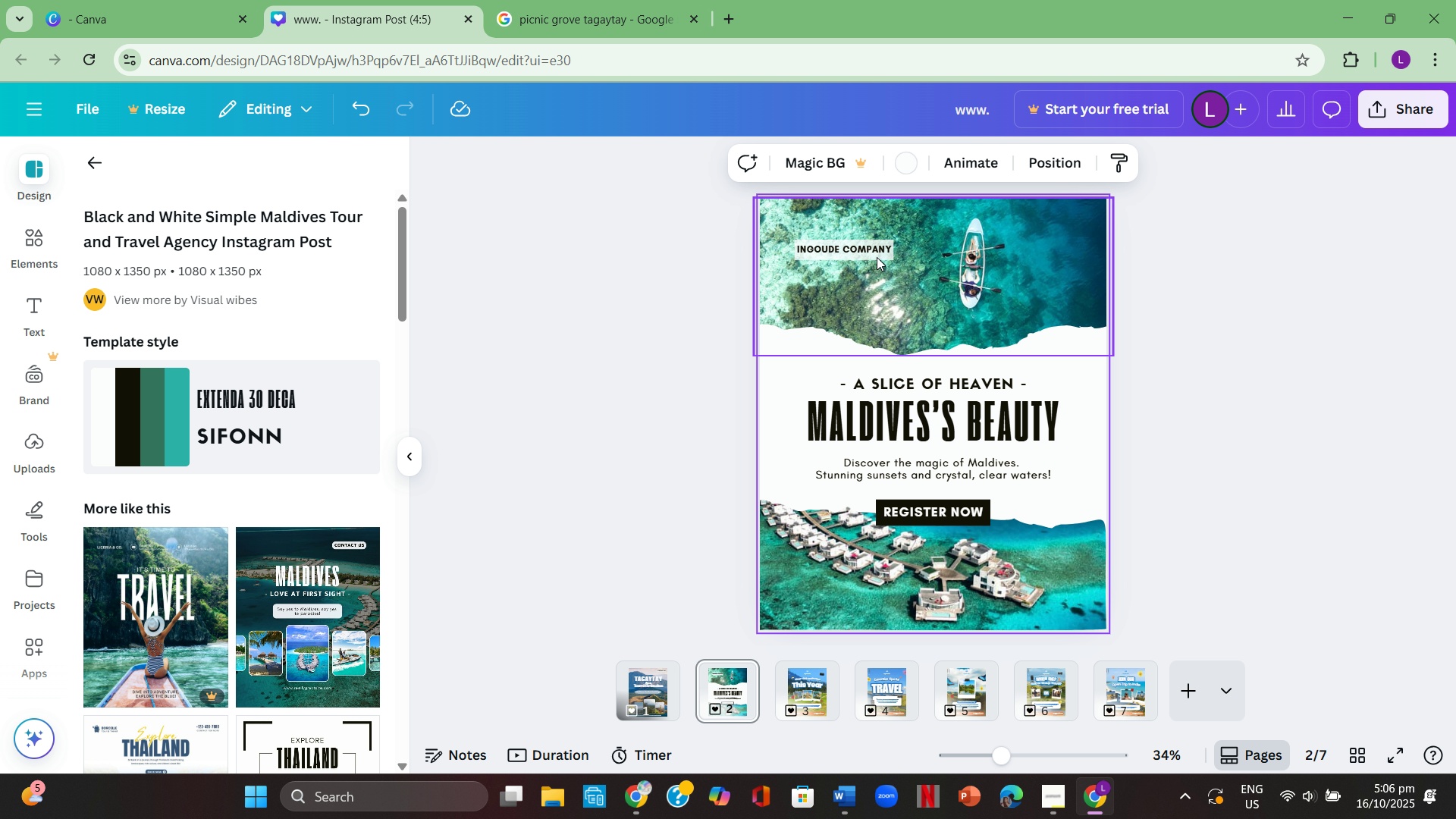 
left_click([874, 254])
 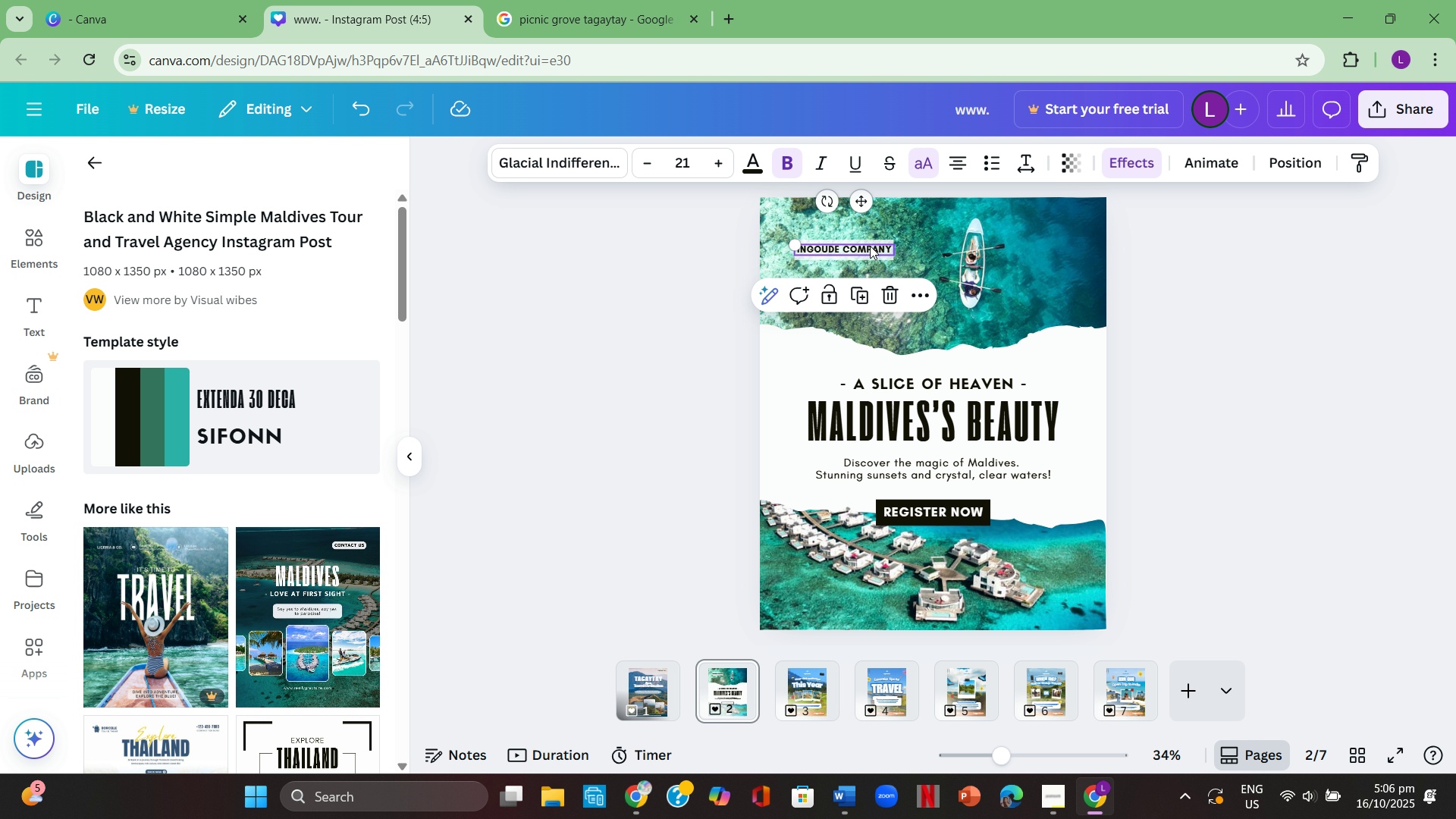 
left_click_drag(start_coordinate=[865, 244], to_coordinate=[861, 241])
 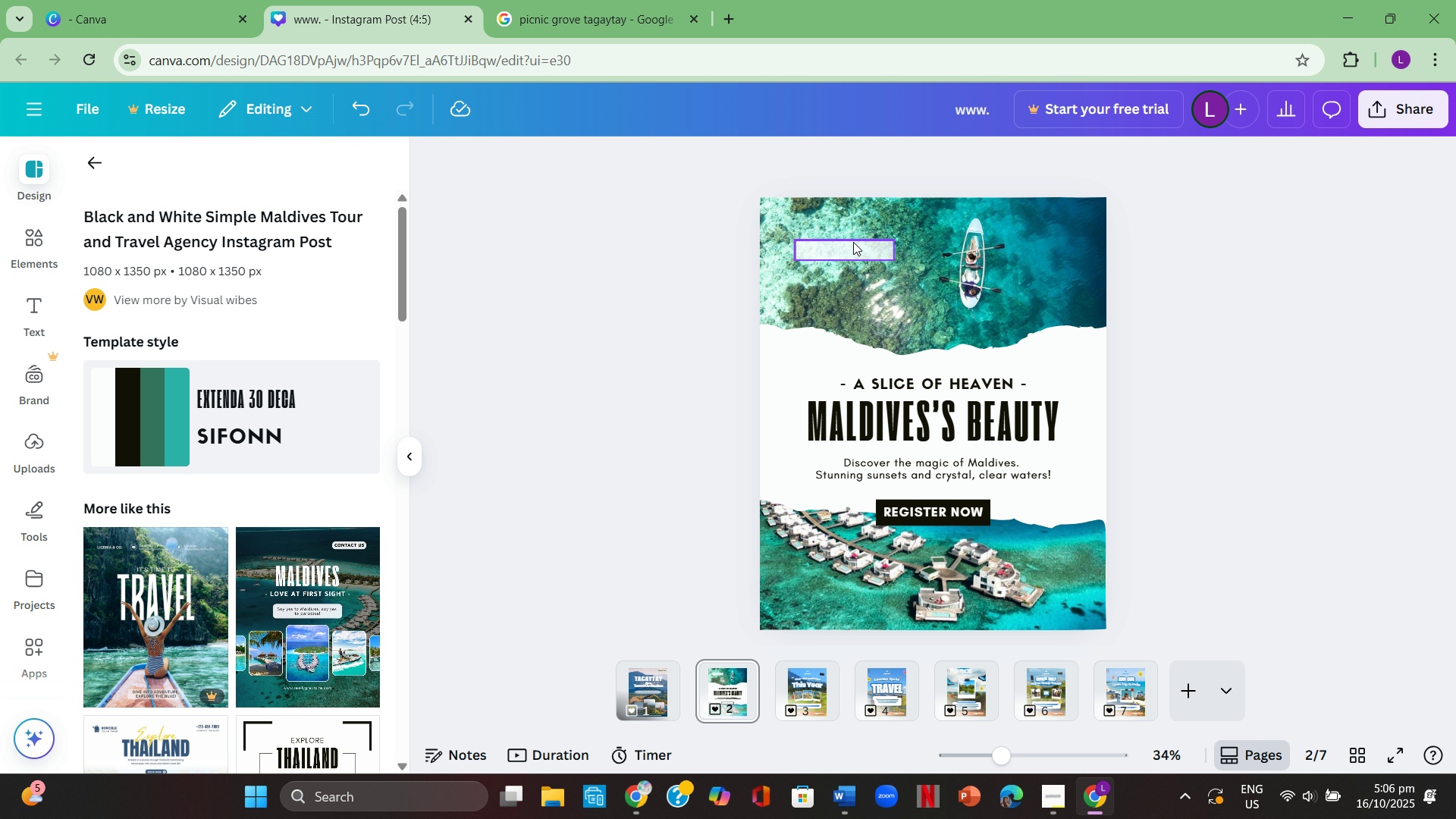 
key(Backspace)
 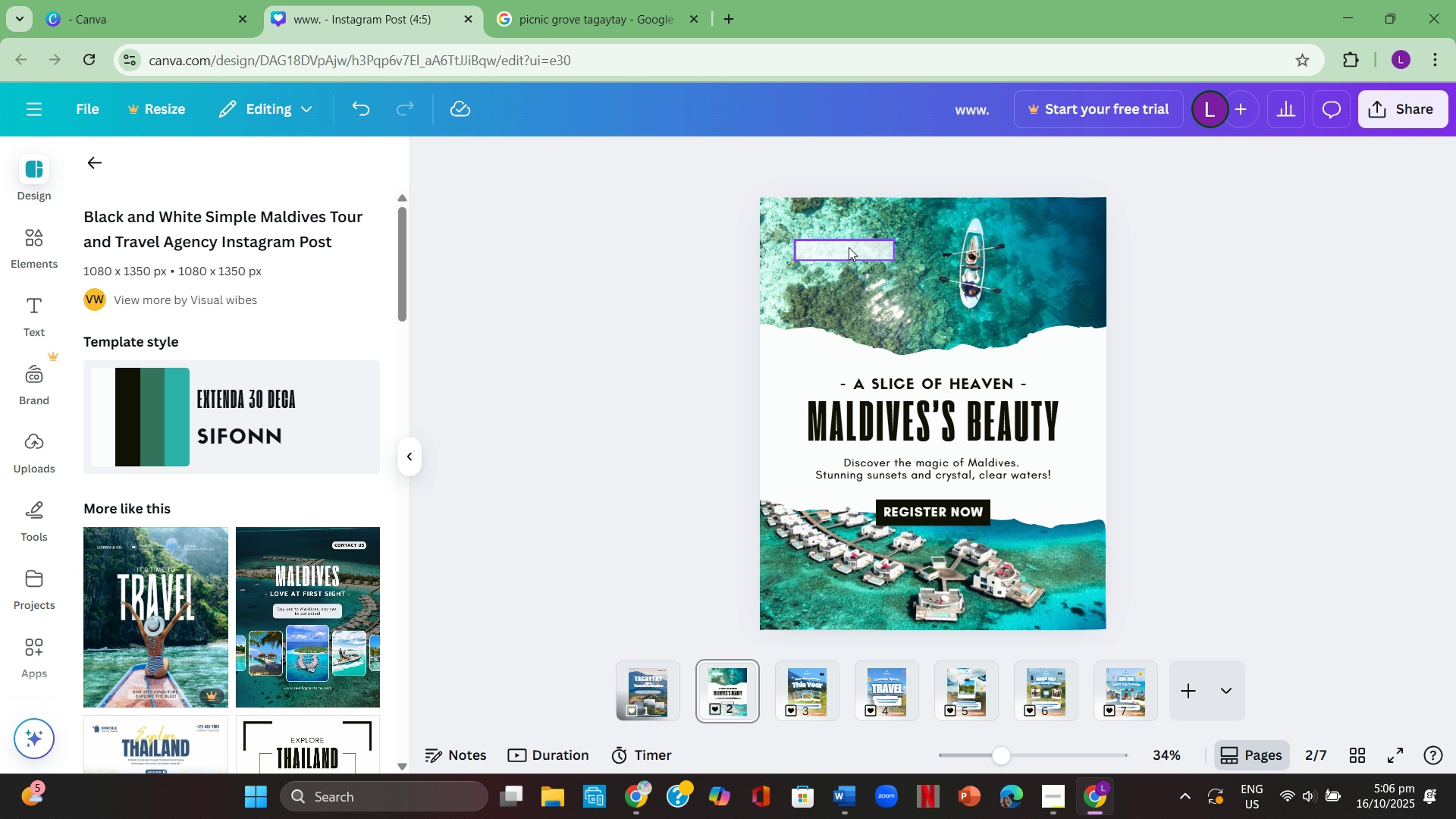 
left_click([850, 246])
 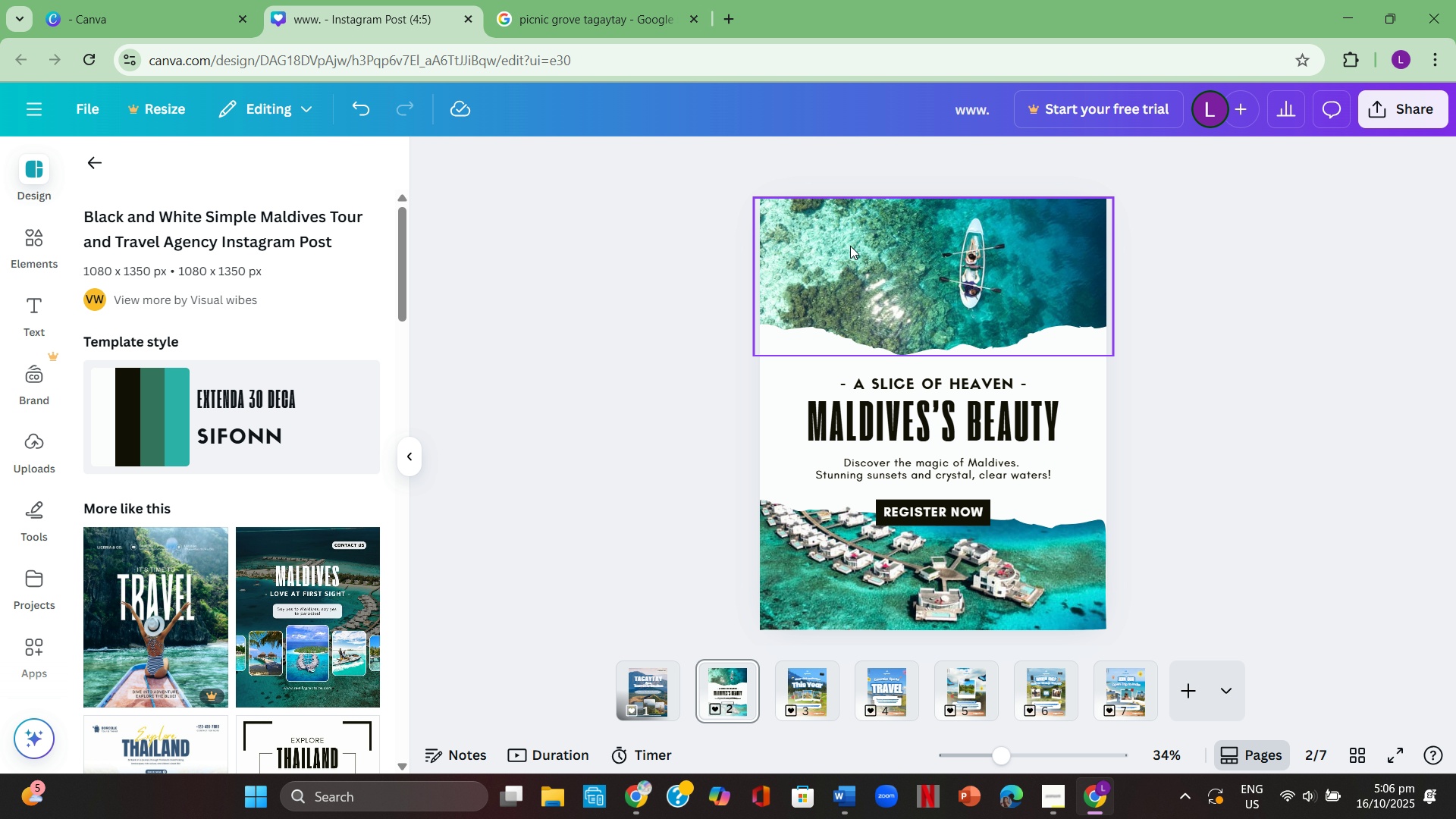 
key(Backspace)
 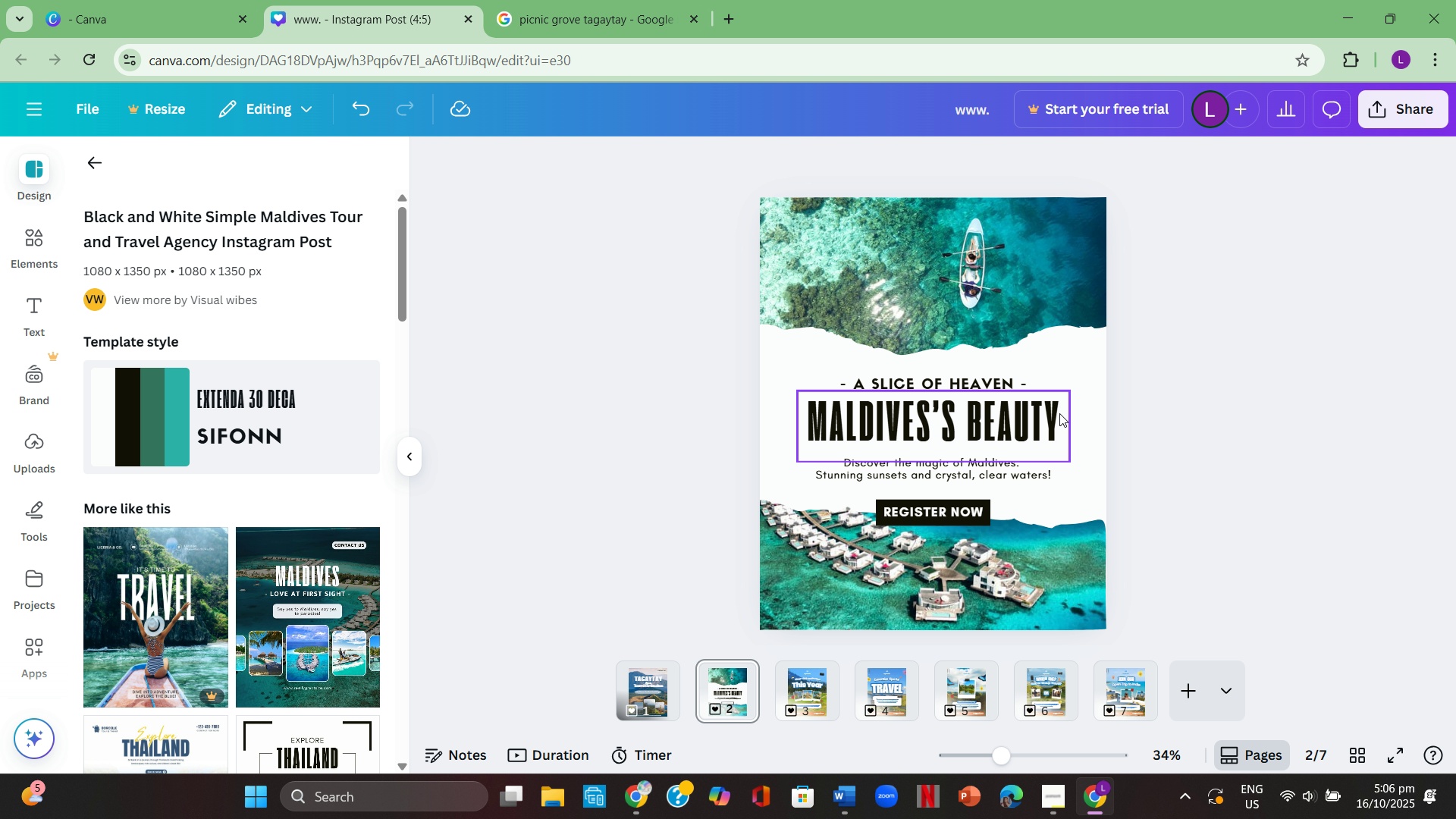 
left_click([1051, 413])
 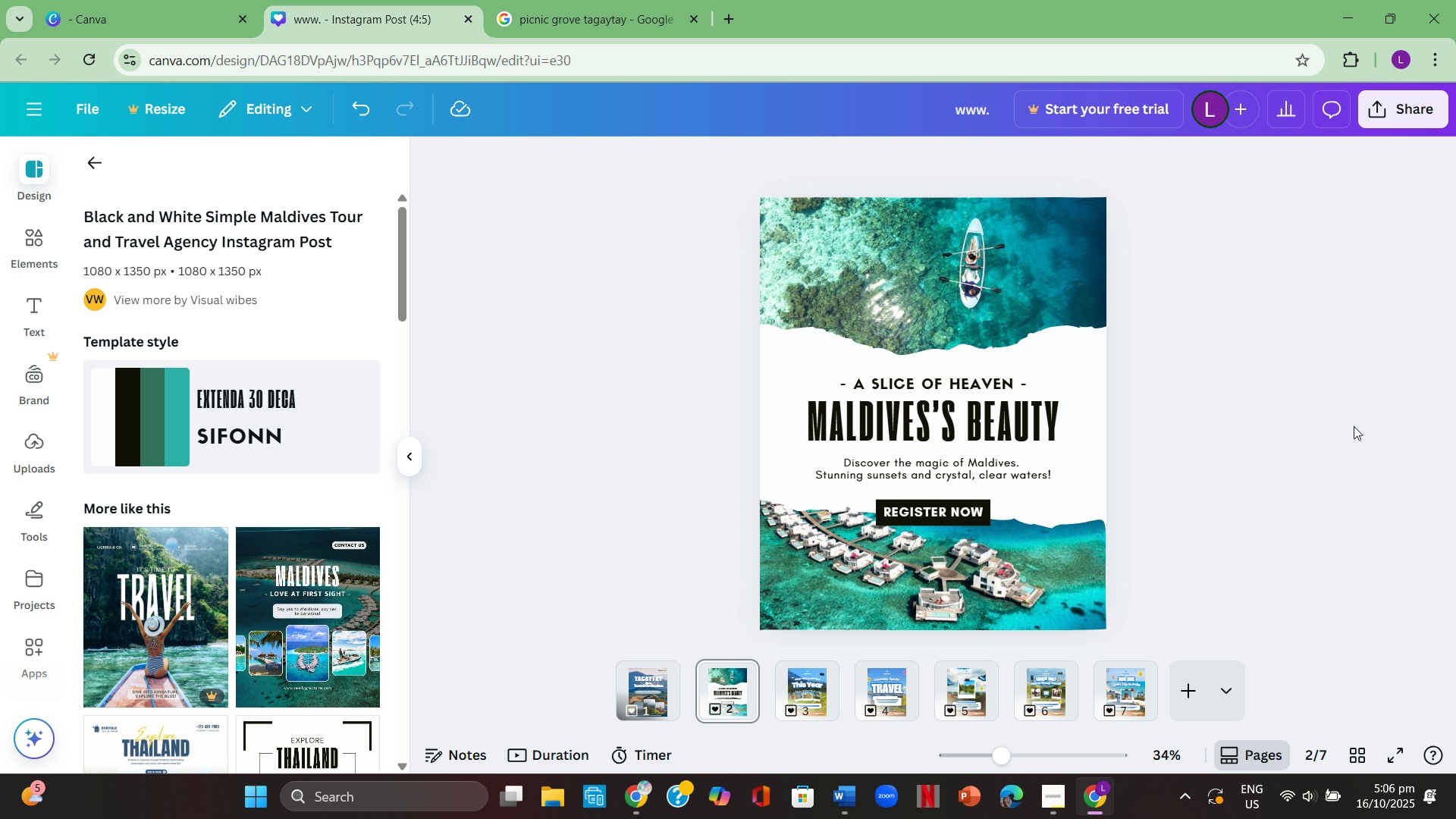 
wait(12.05)
 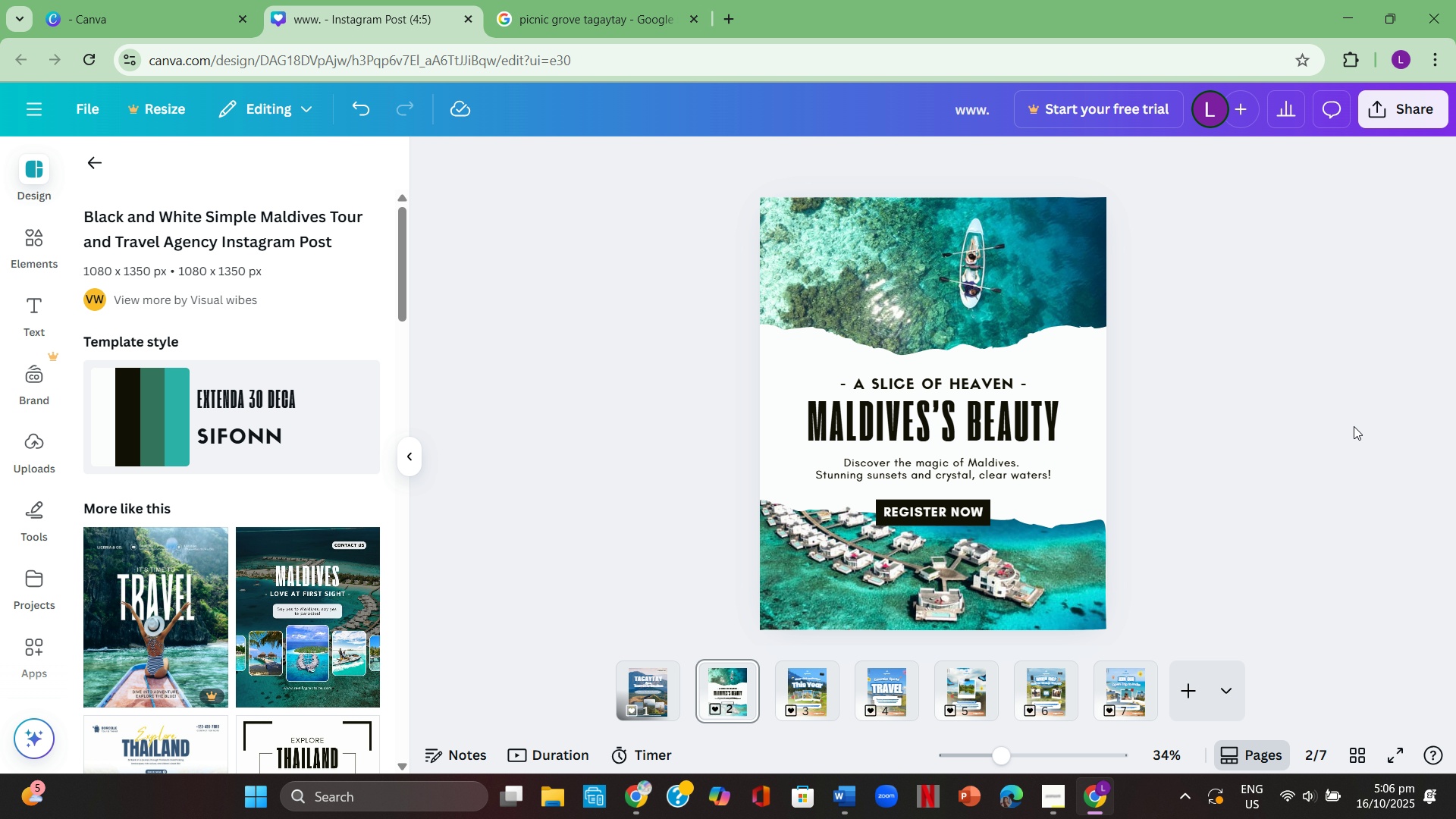 
left_click([947, 513])
 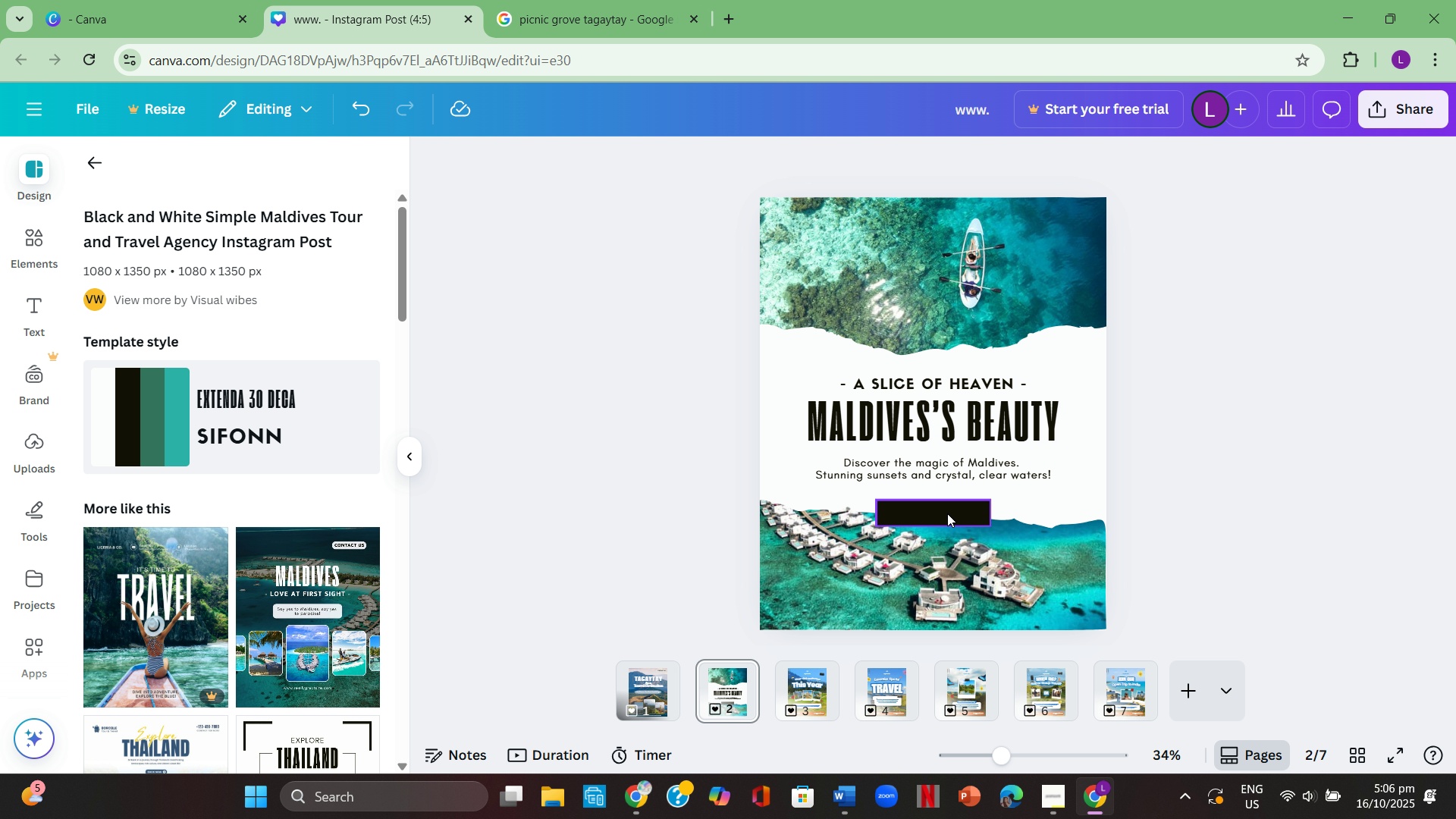 
key(Backspace)
 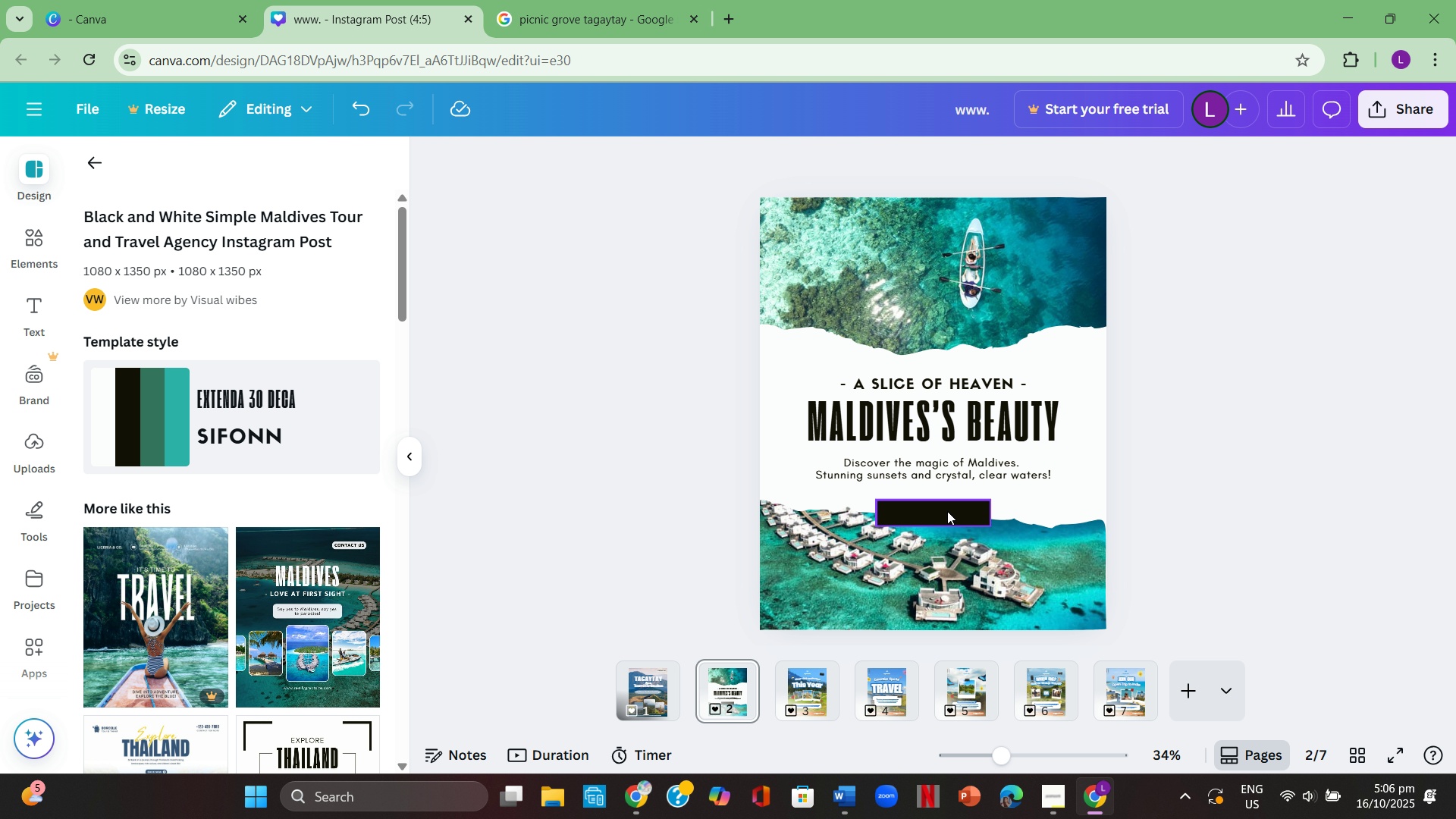 
left_click([947, 511])
 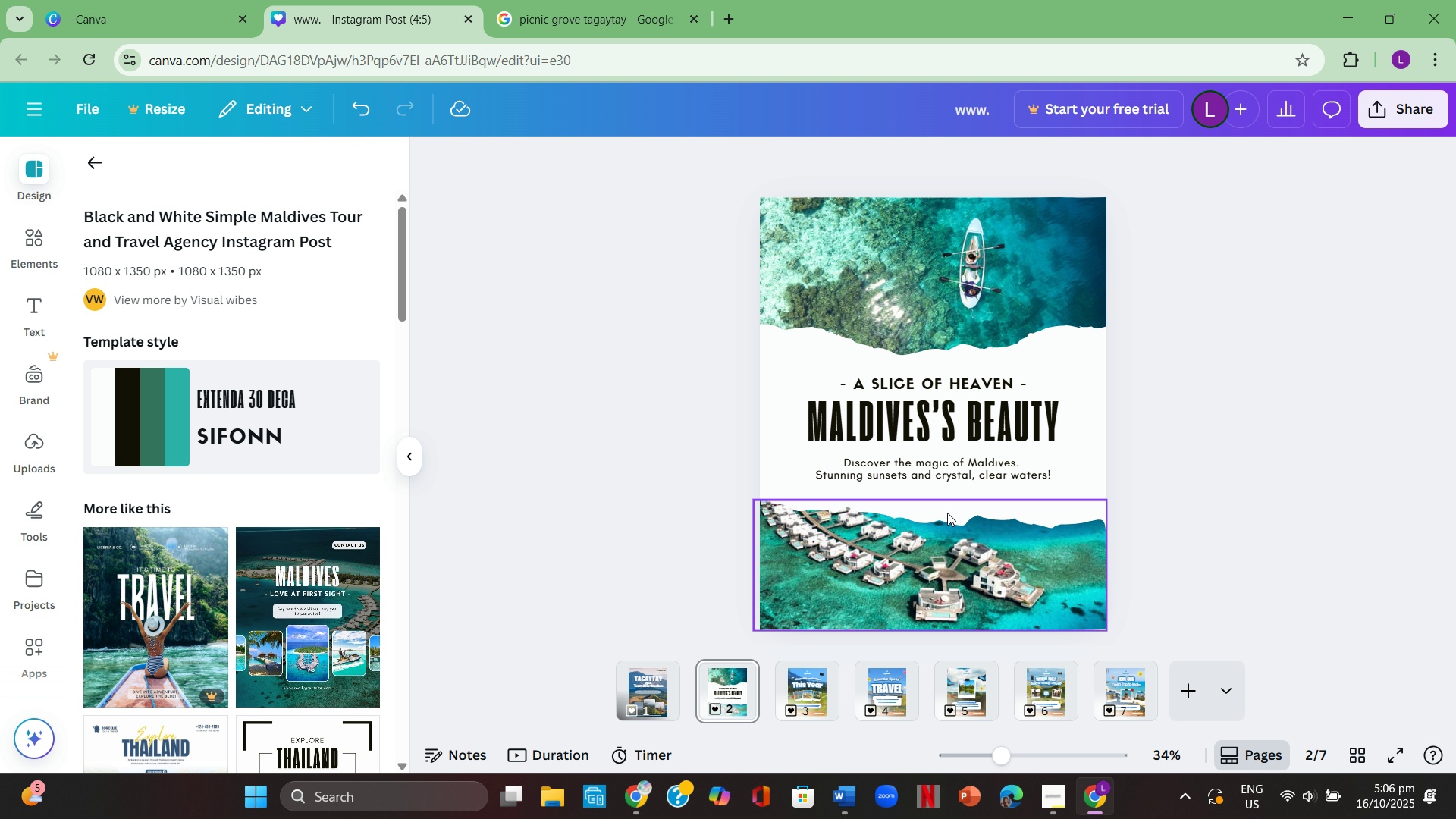 
key(Backspace)
 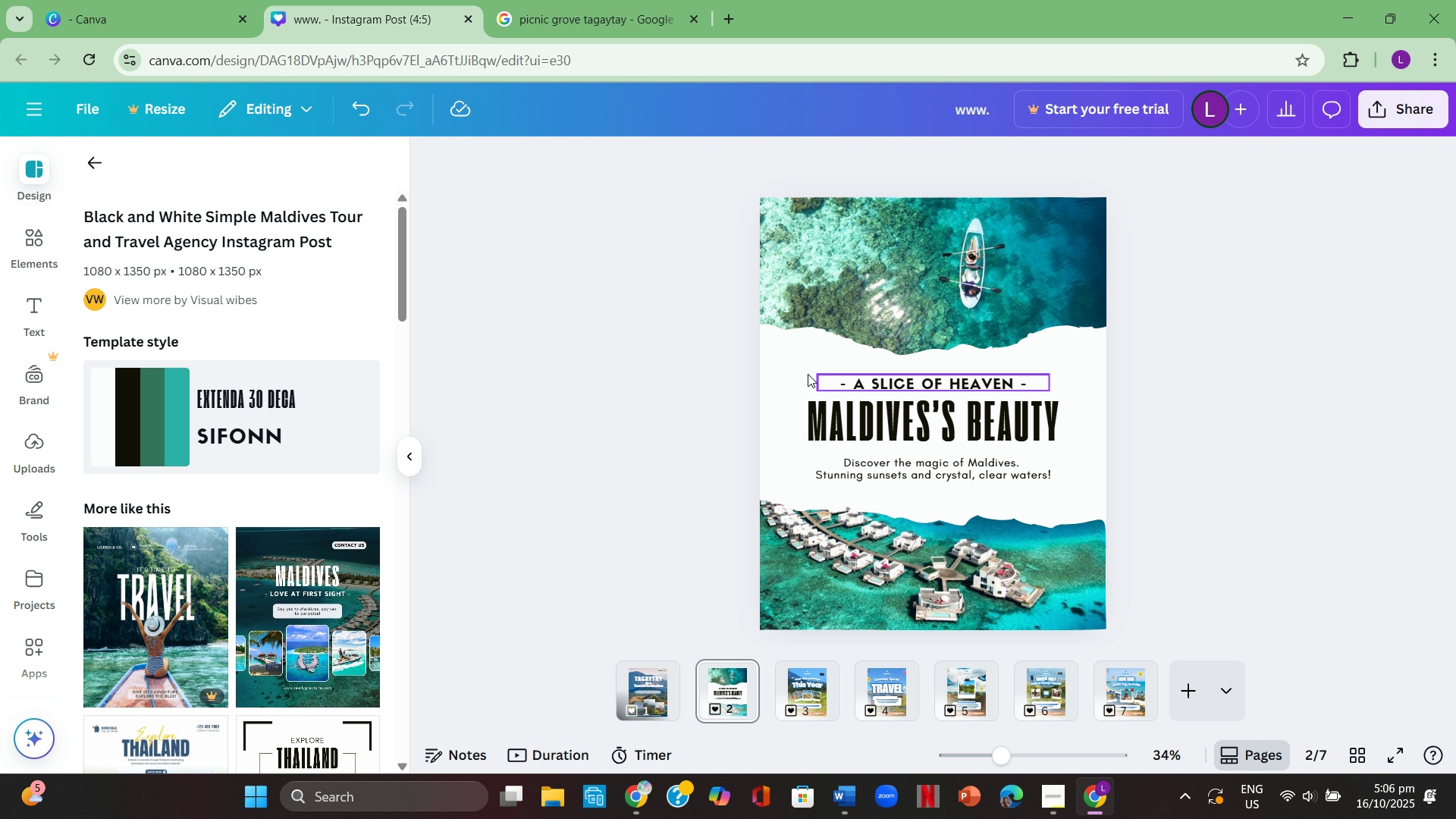 
scroll: coordinate [243, 466], scroll_direction: down, amount: 6.0
 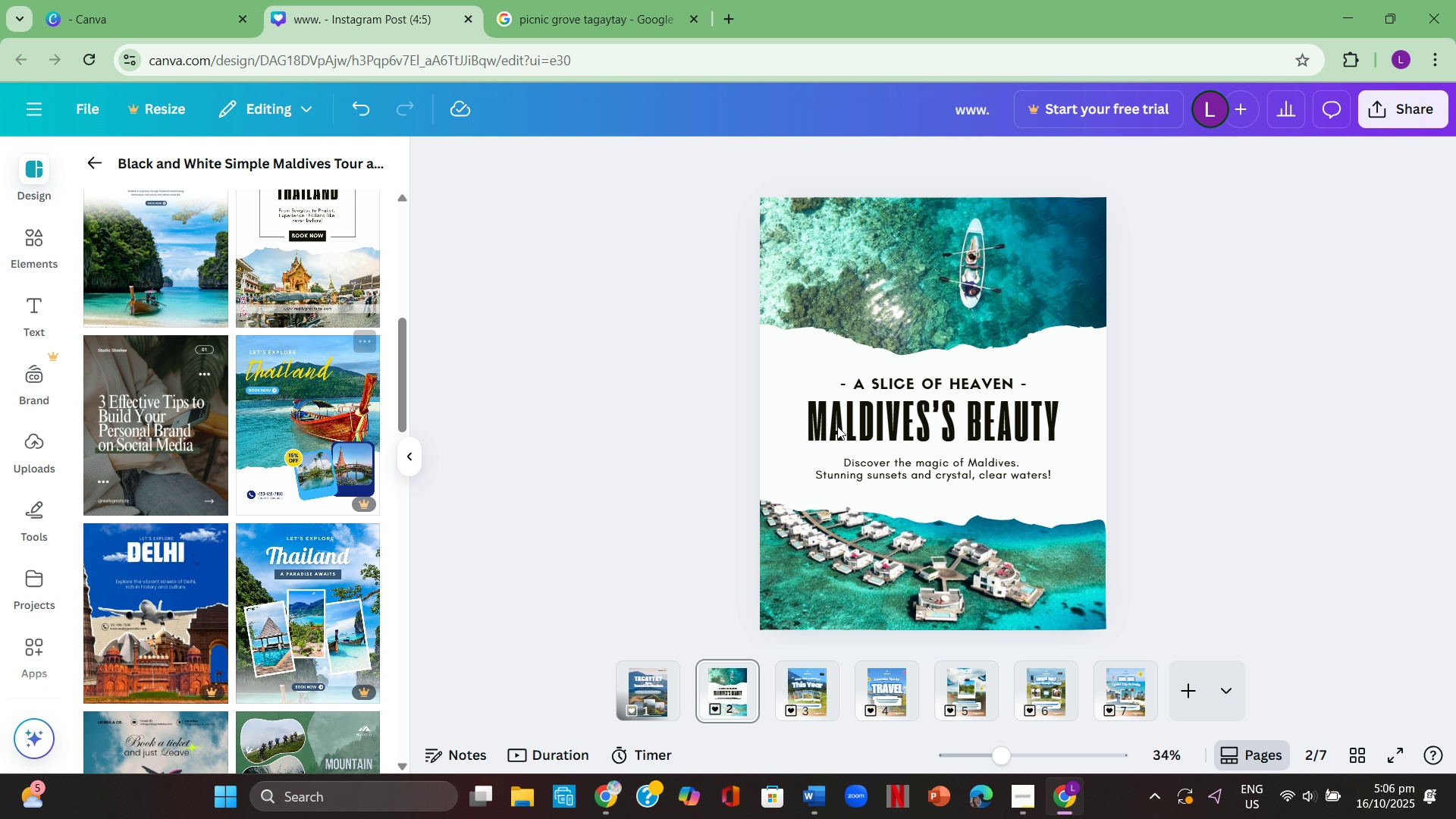 
left_click([918, 422])
 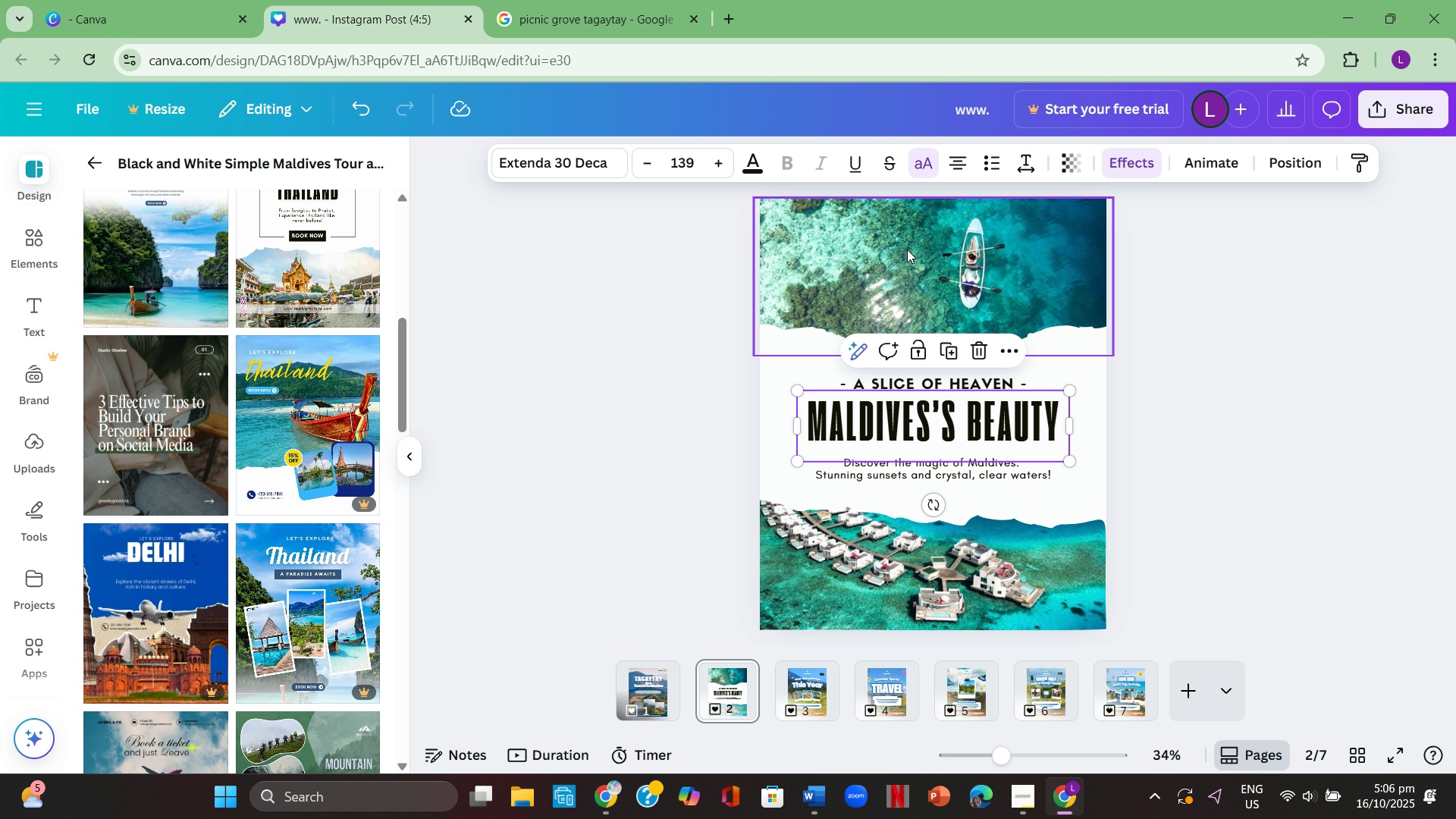 
left_click([907, 249])
 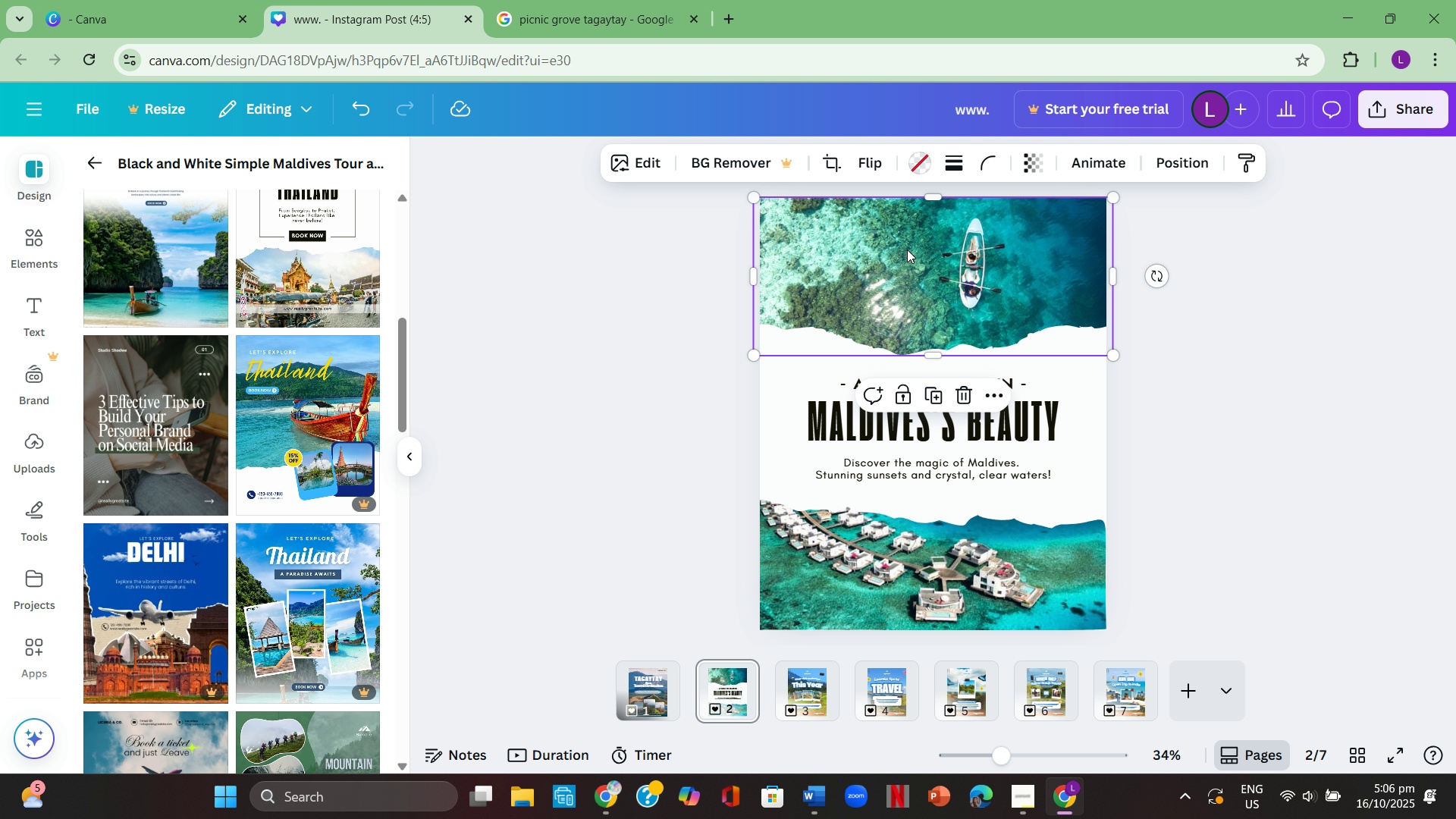 
key(Backspace)
 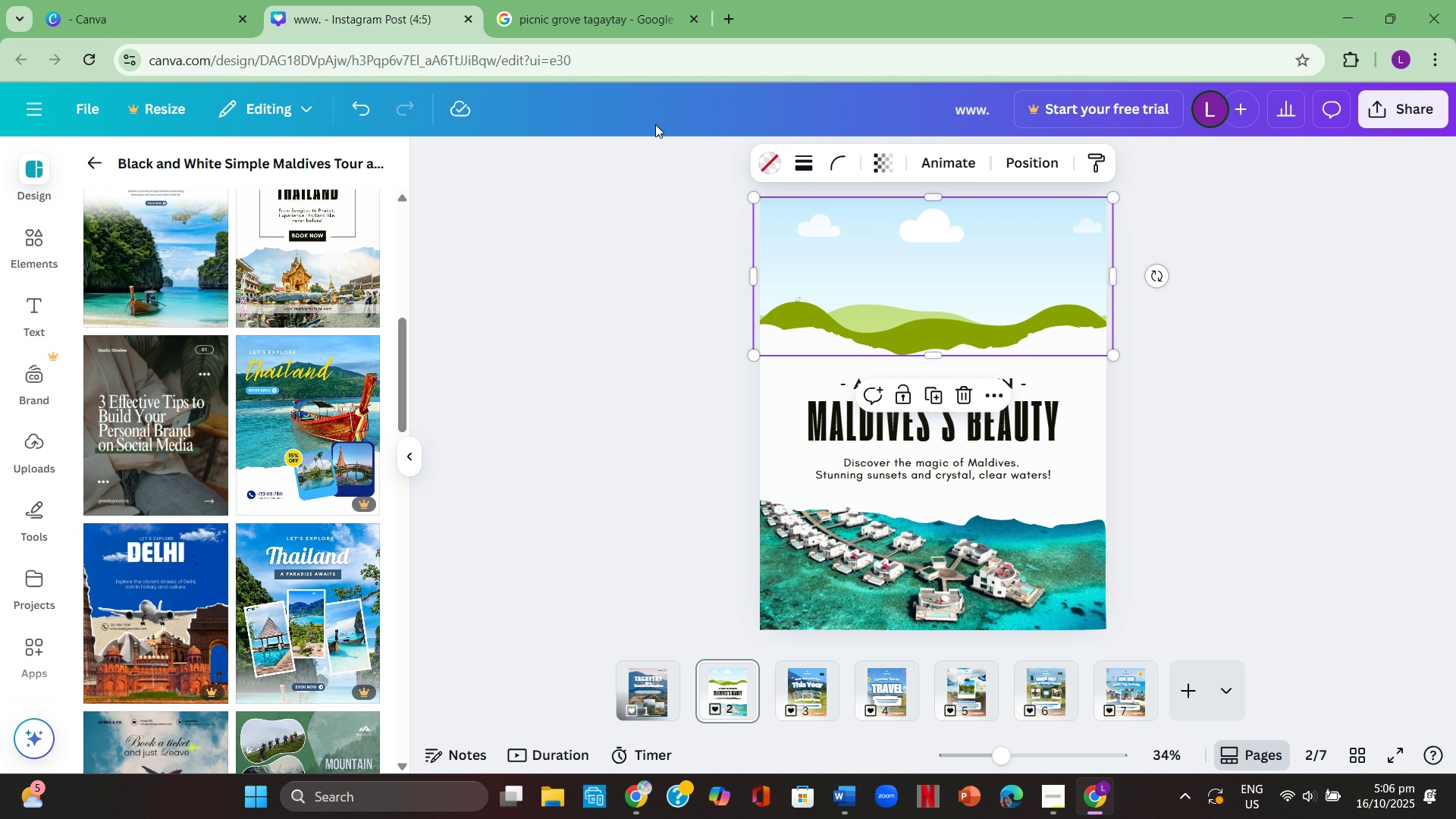 
left_click([640, 0])
 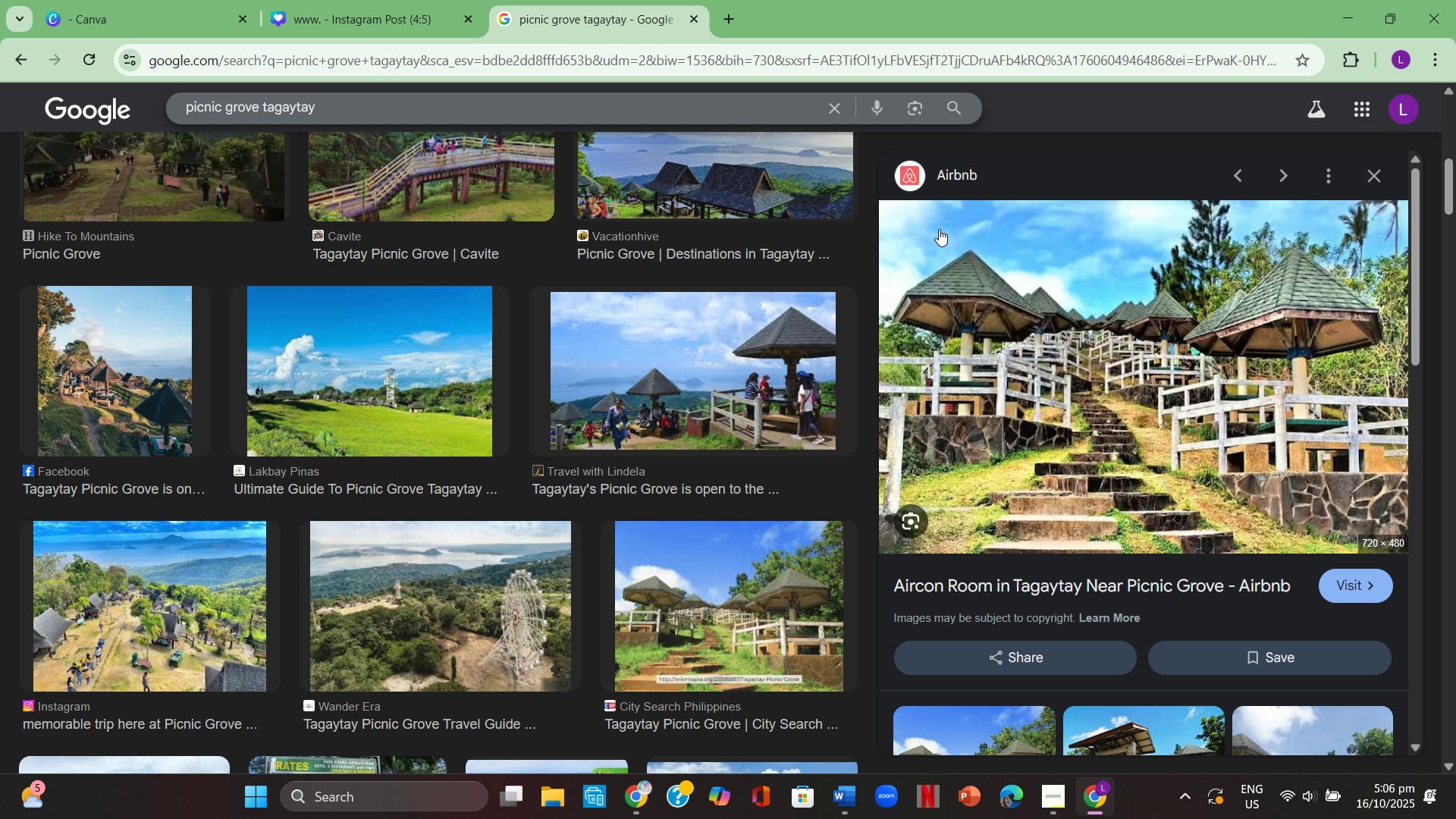 
left_click([1097, 351])
 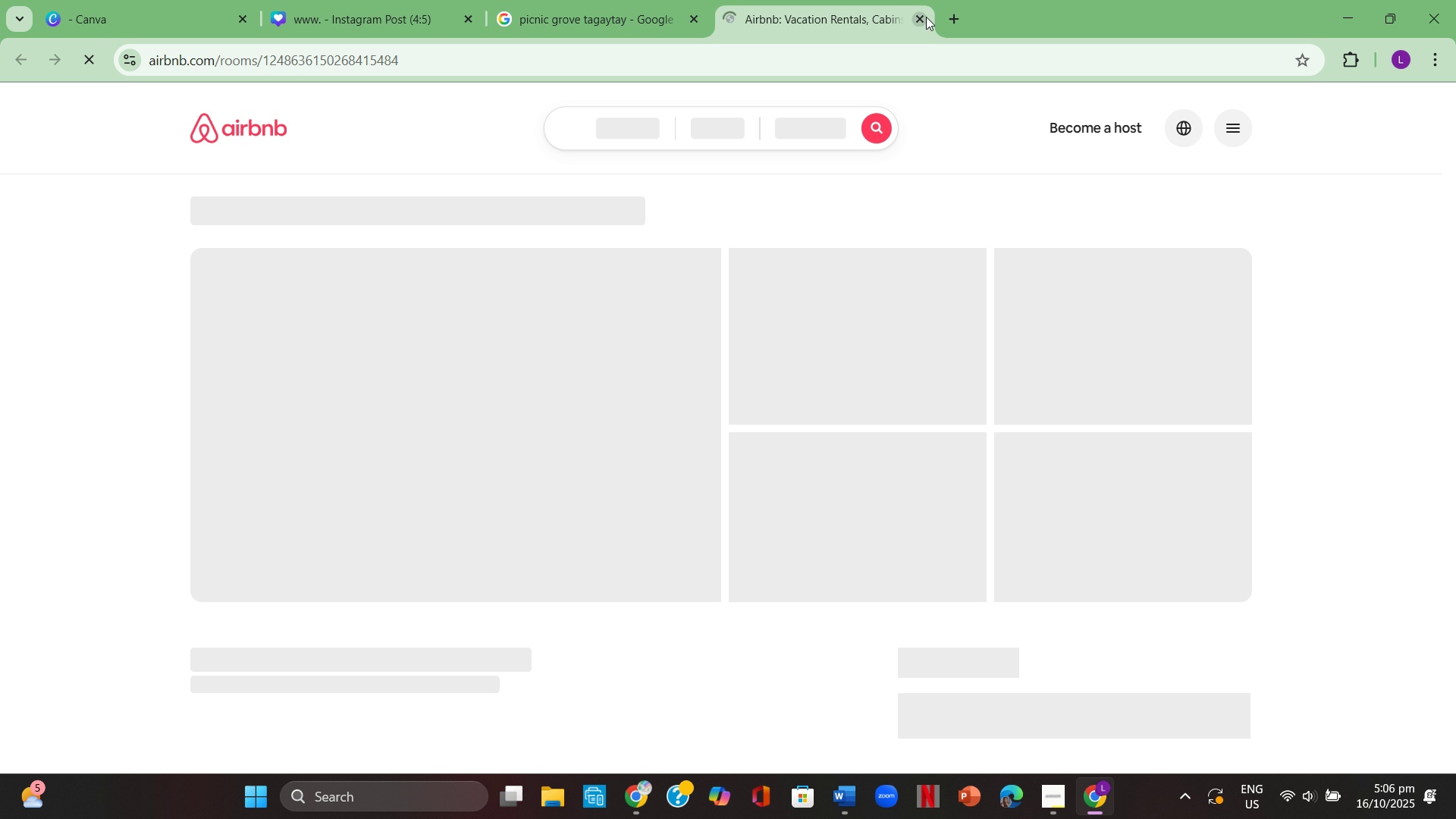 
left_click([919, 19])
 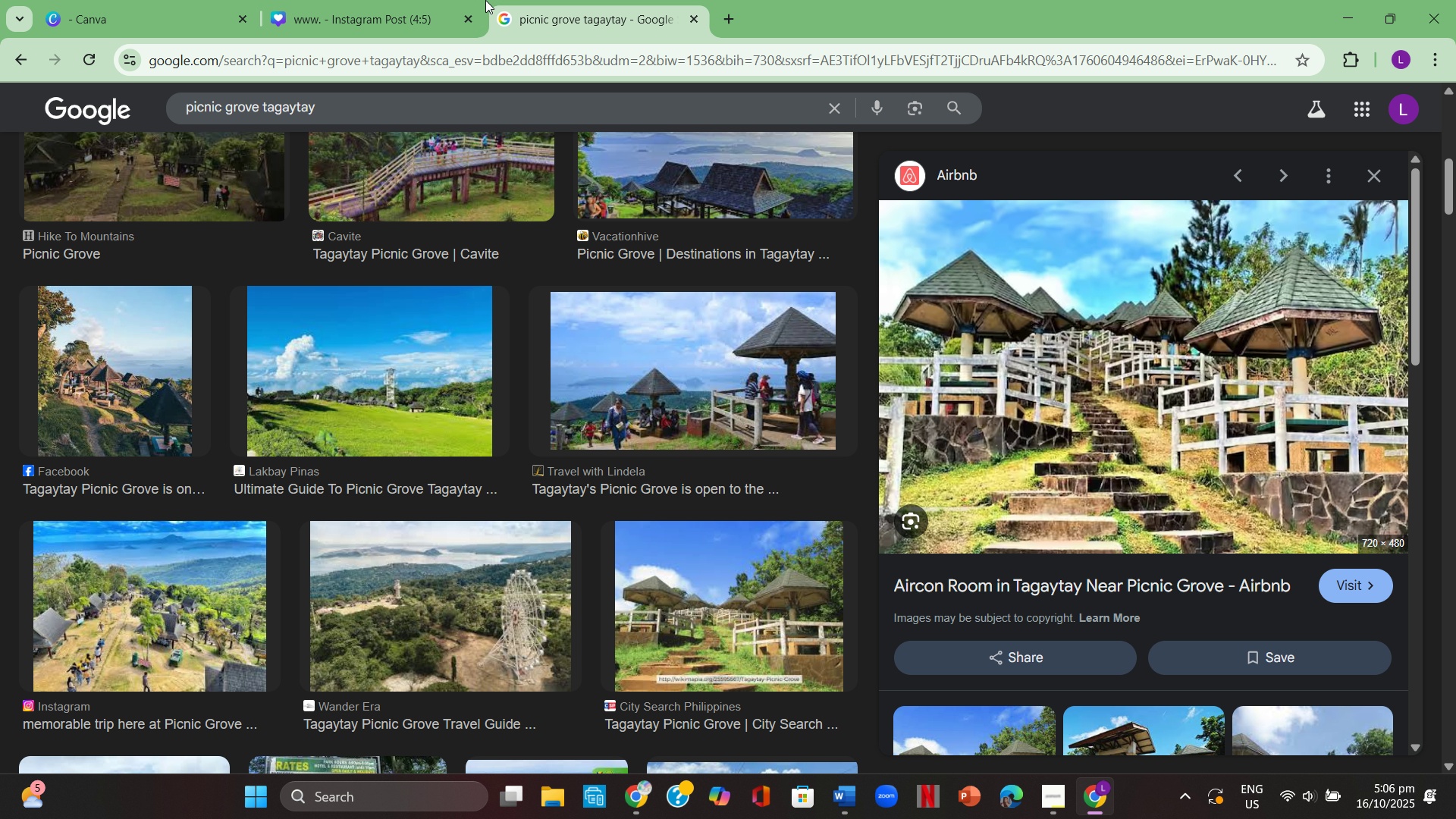 
left_click([378, 0])
 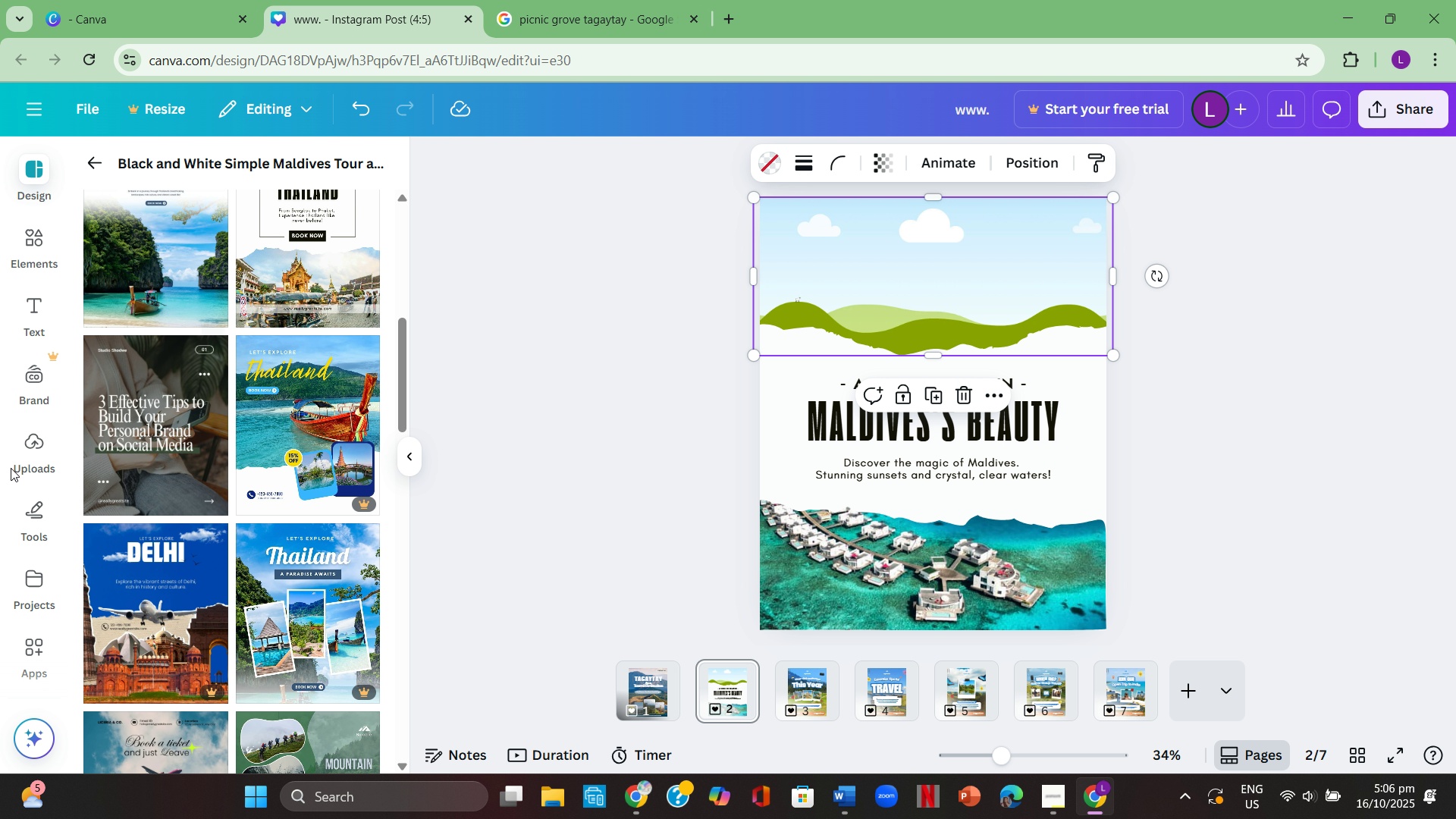 
left_click([16, 447])
 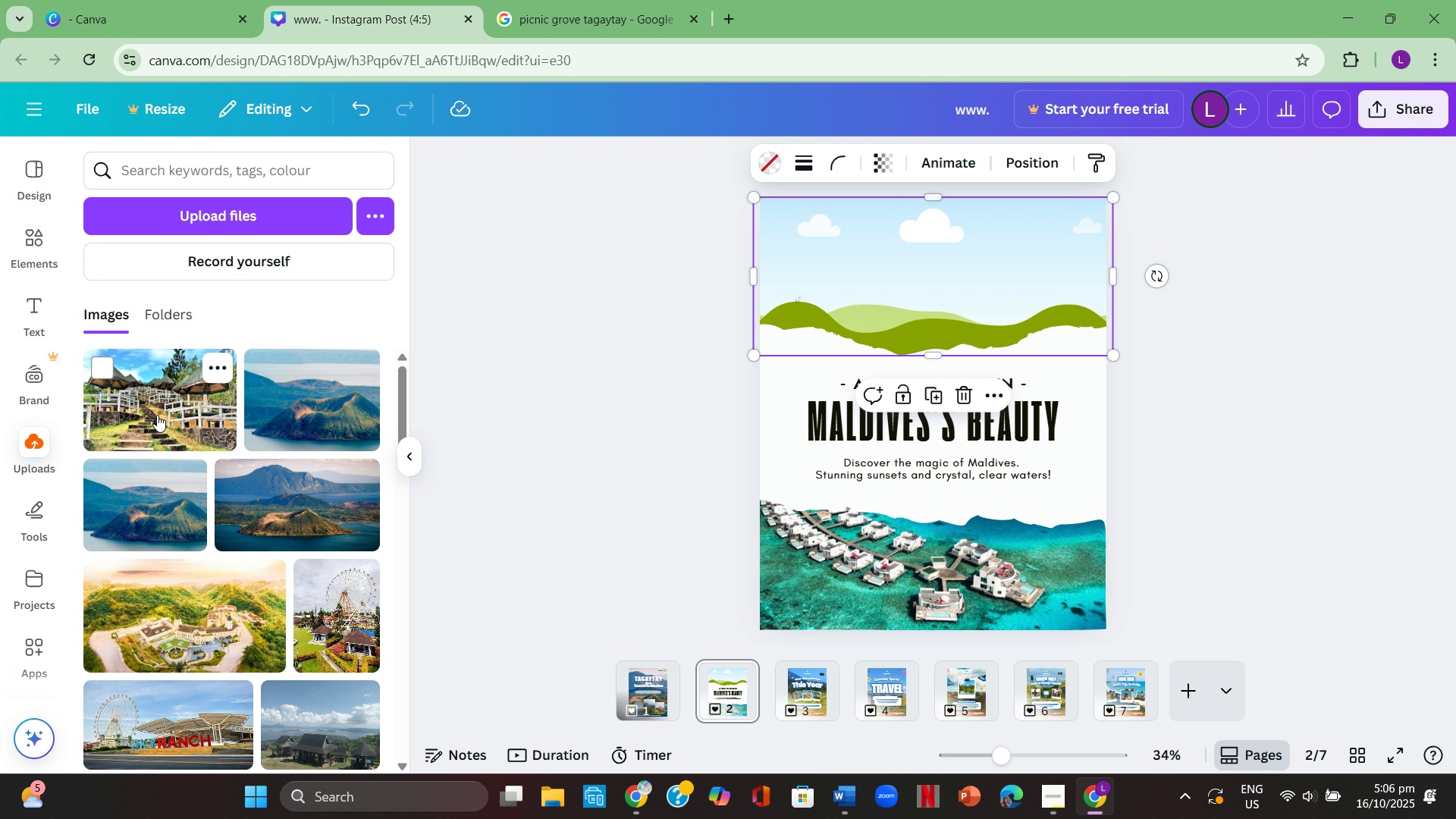 
left_click([165, 411])
 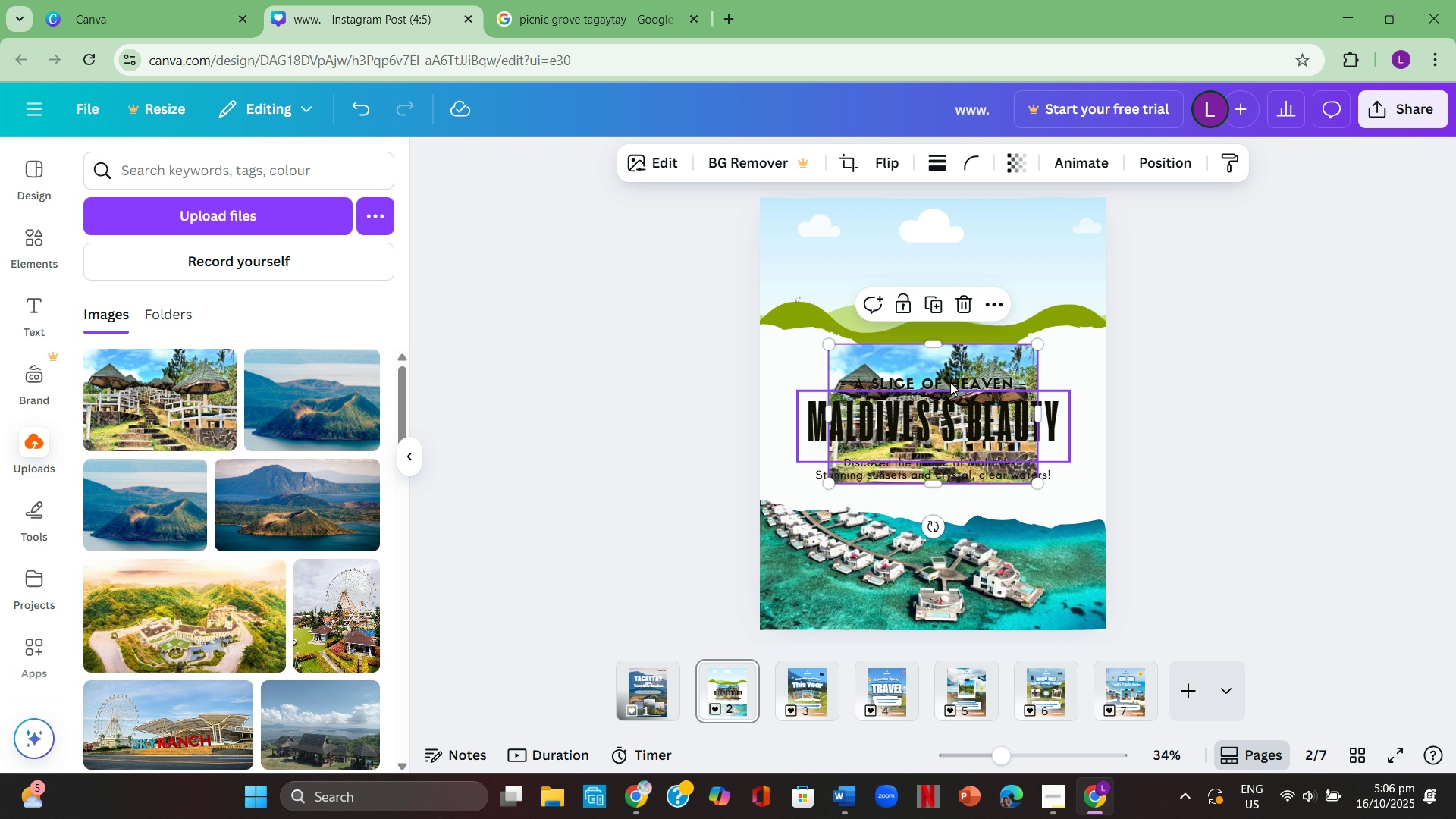 
left_click_drag(start_coordinate=[959, 384], to_coordinate=[962, 372])
 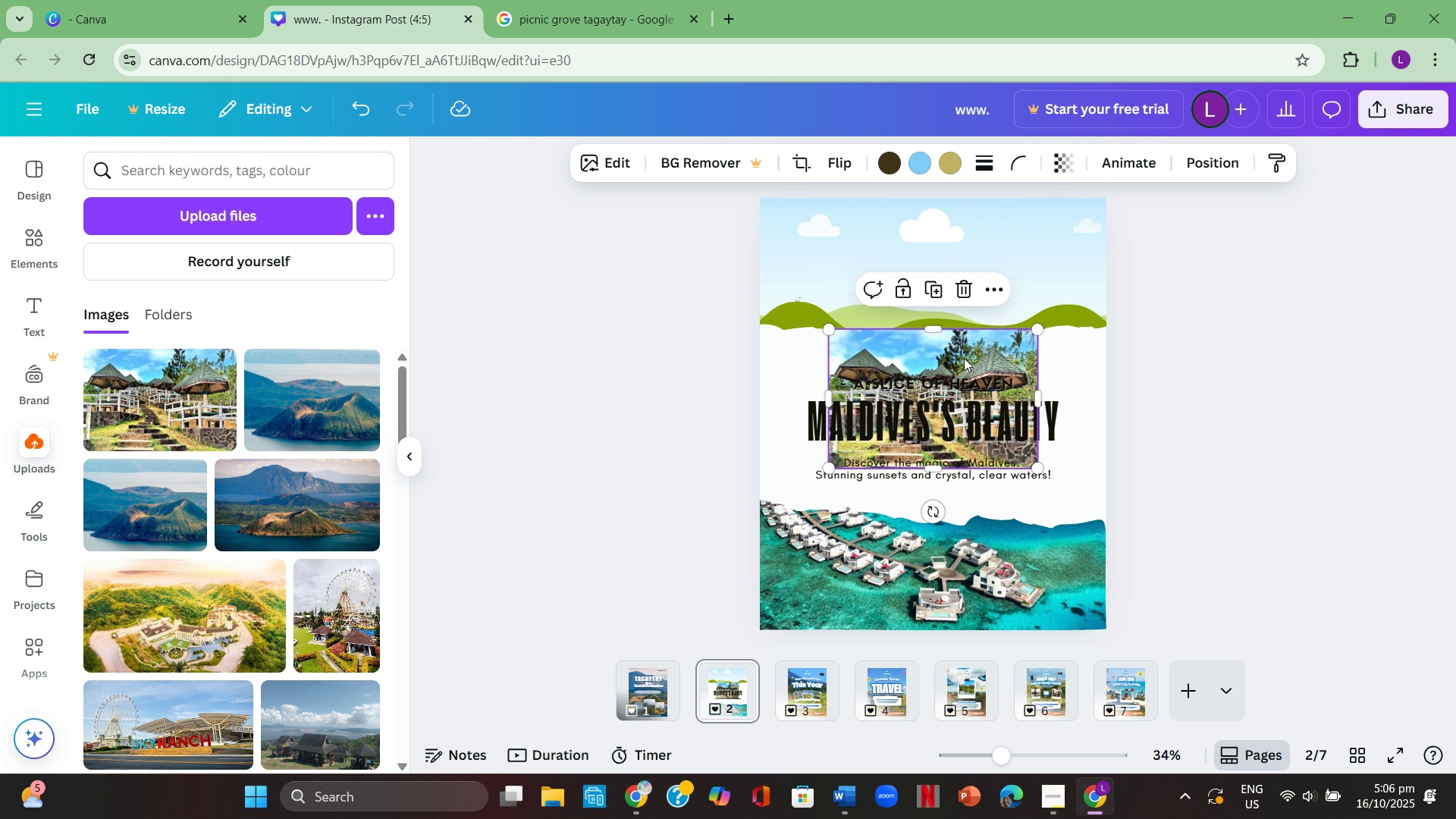 
left_click_drag(start_coordinate=[964, 356], to_coordinate=[971, 253])
 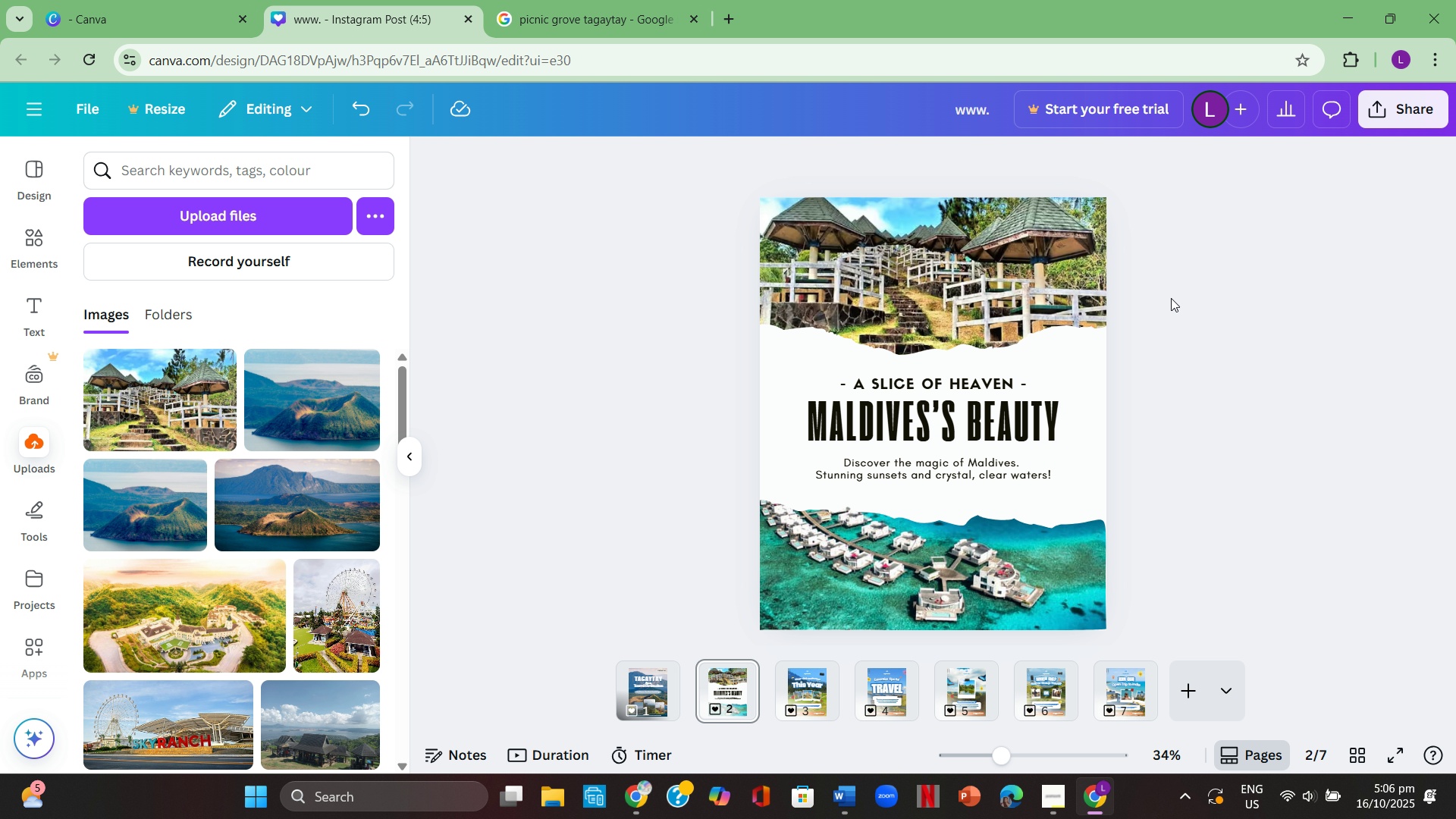 
left_click([1171, 298])
 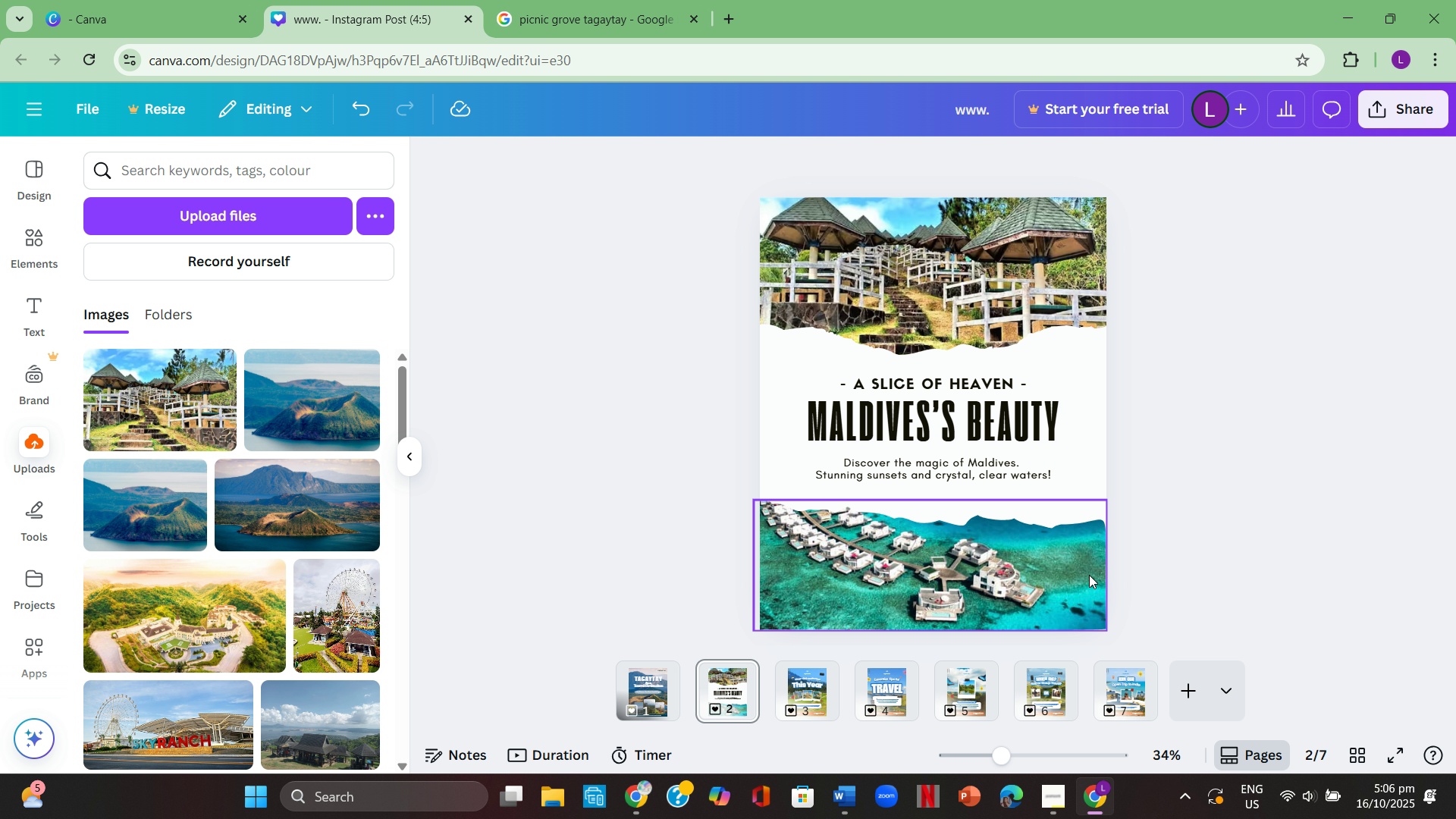 
left_click([1089, 575])
 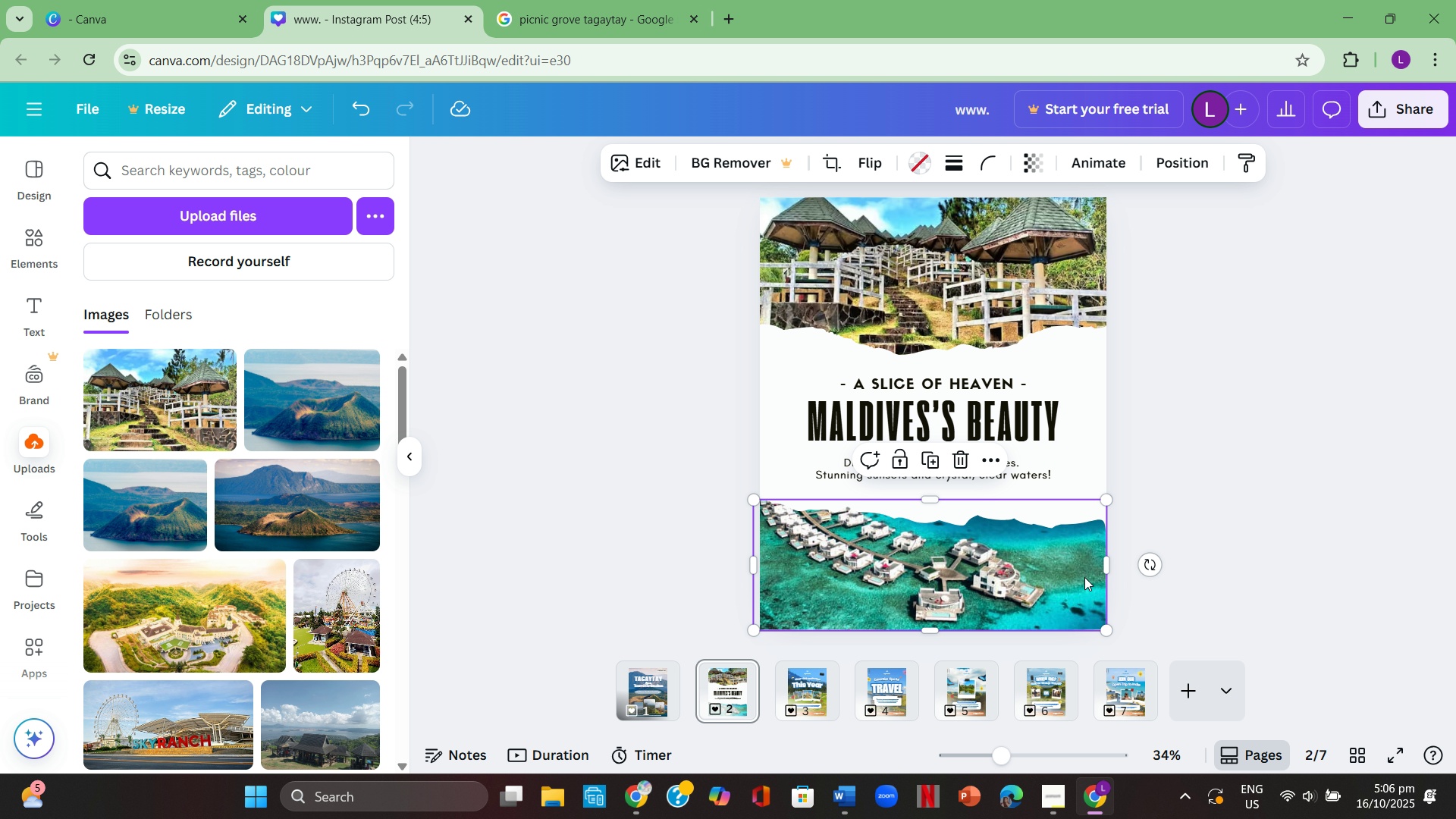 
left_click([1084, 577])
 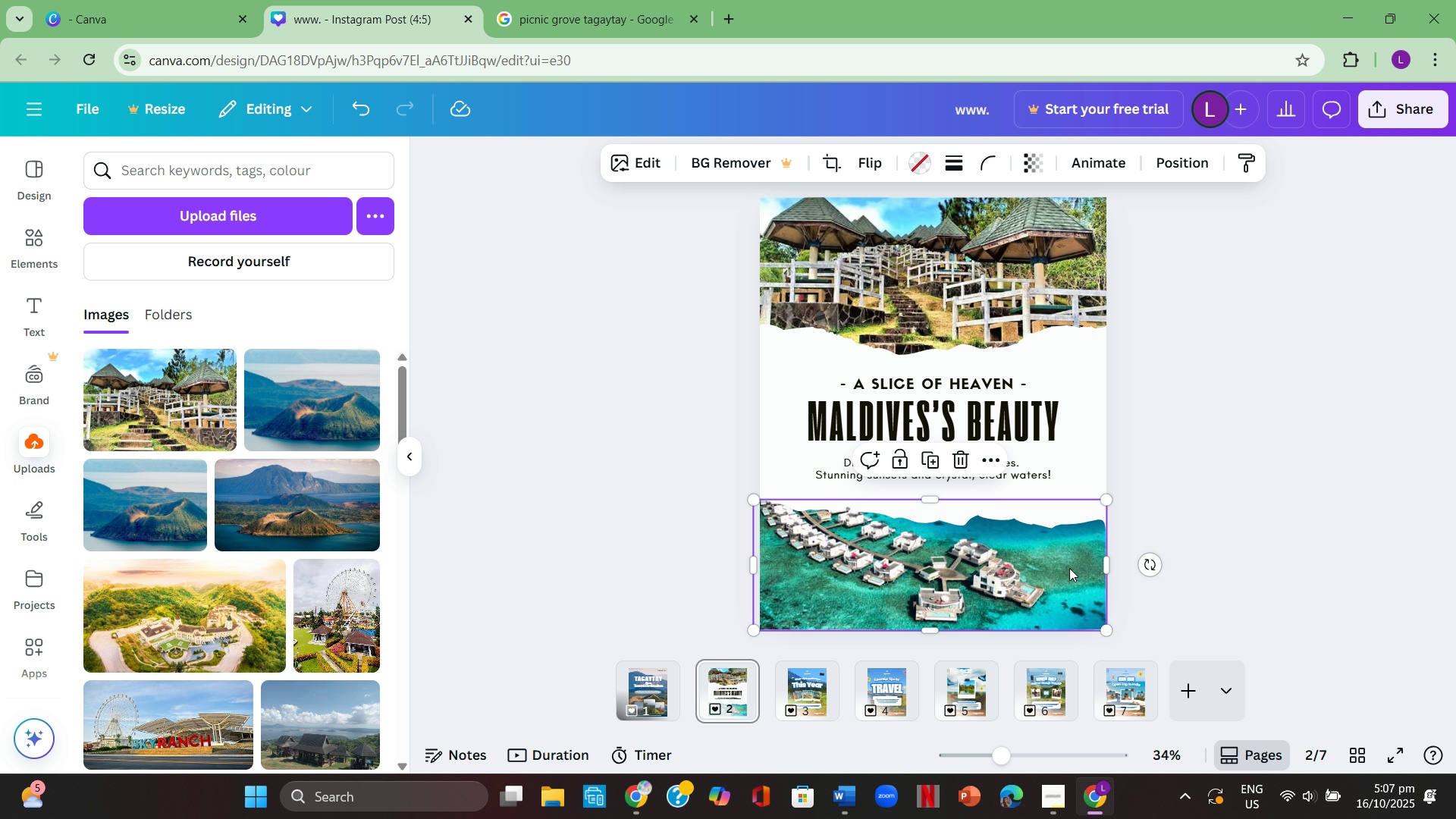 
key(Backspace)
 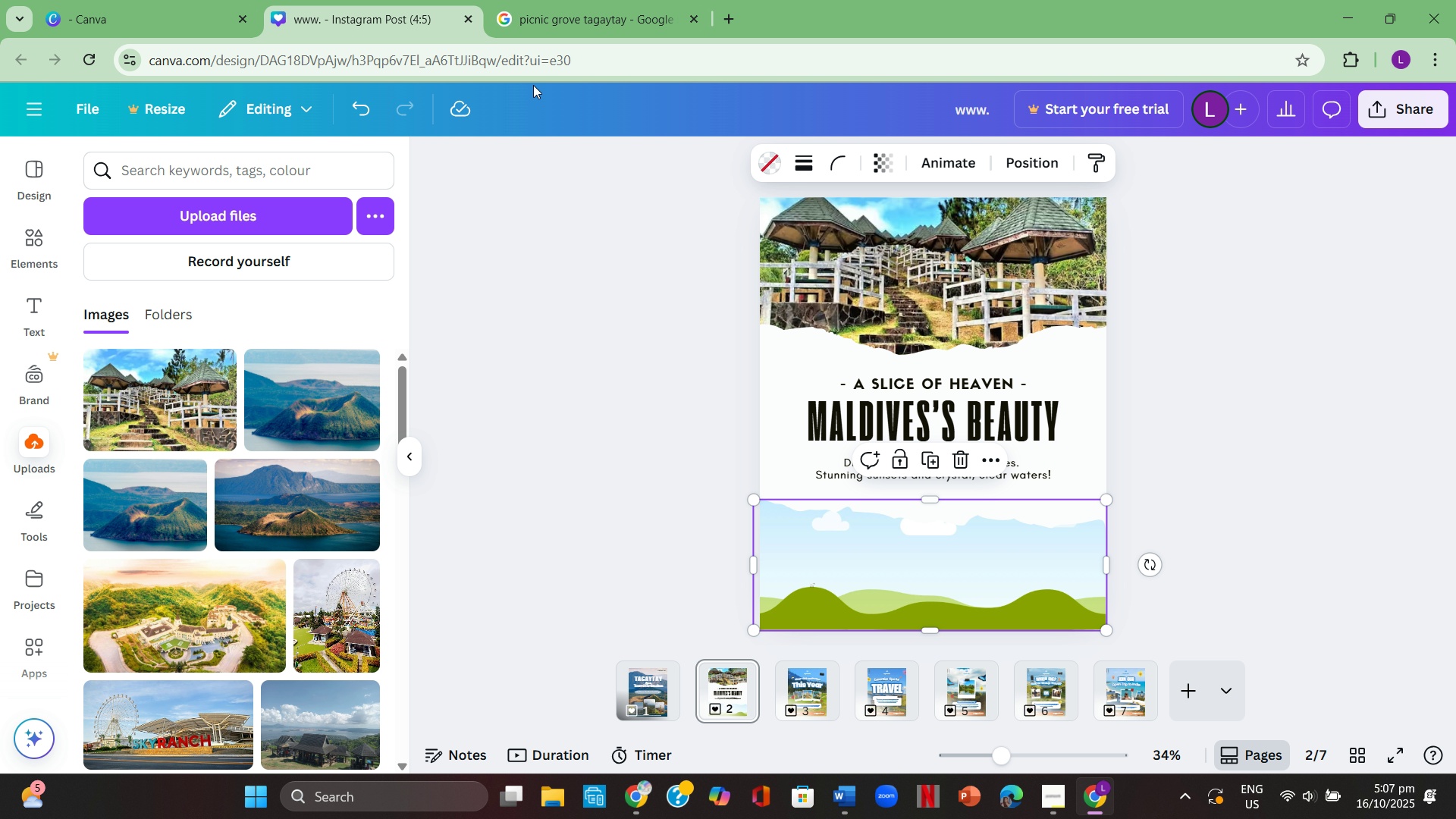 
left_click([544, 0])
 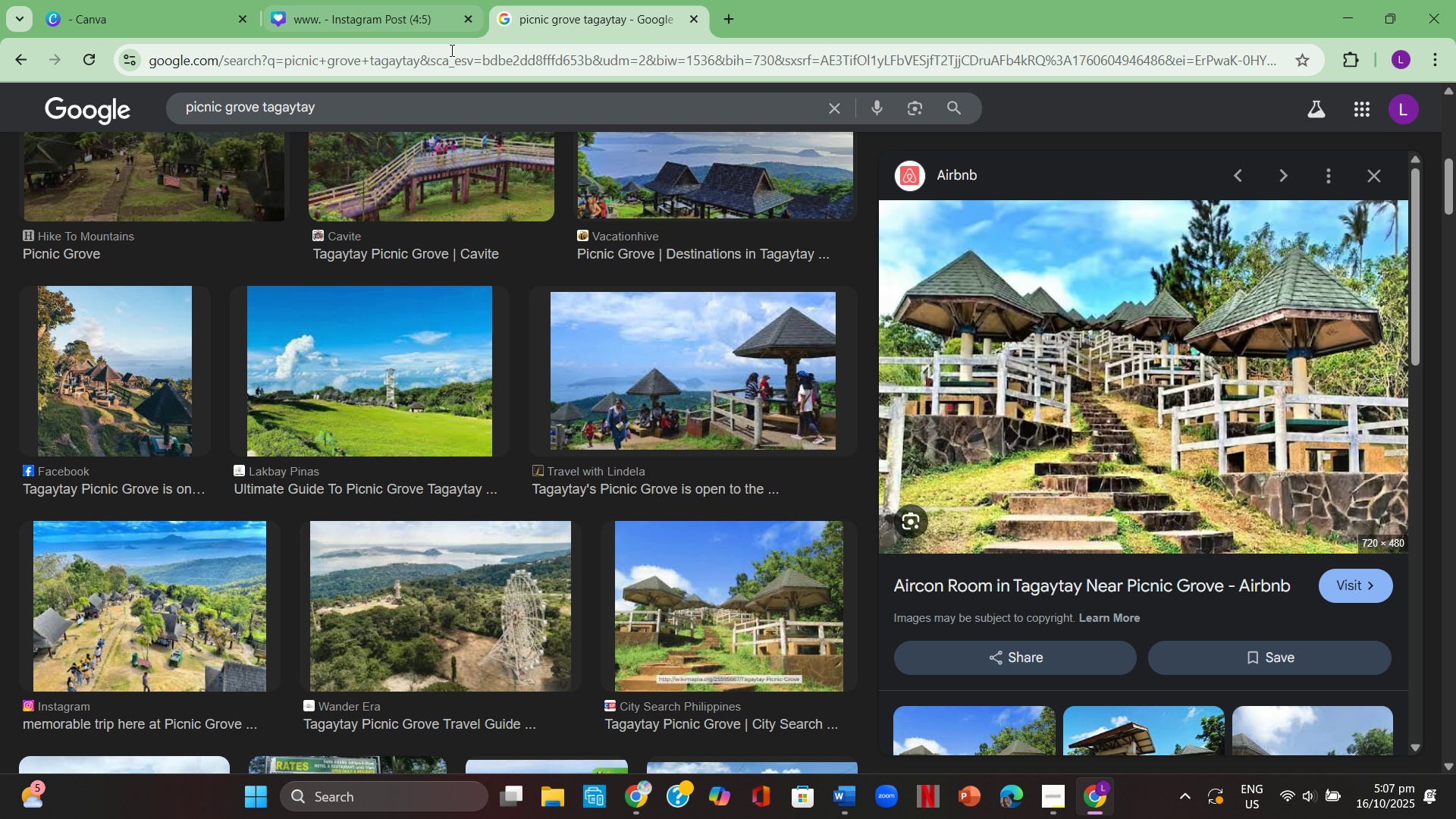 
left_click([378, 0])
 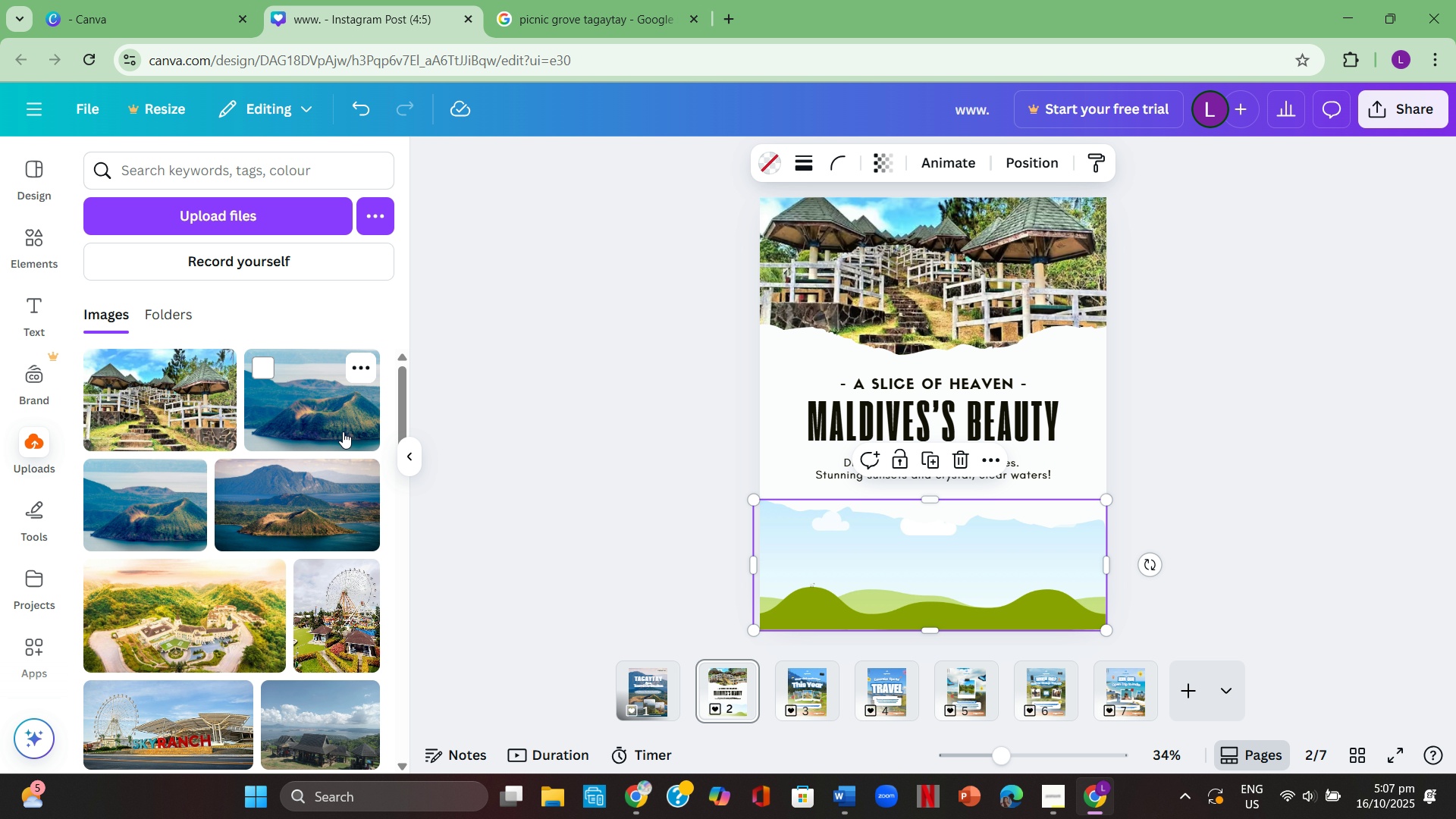 
left_click([340, 426])
 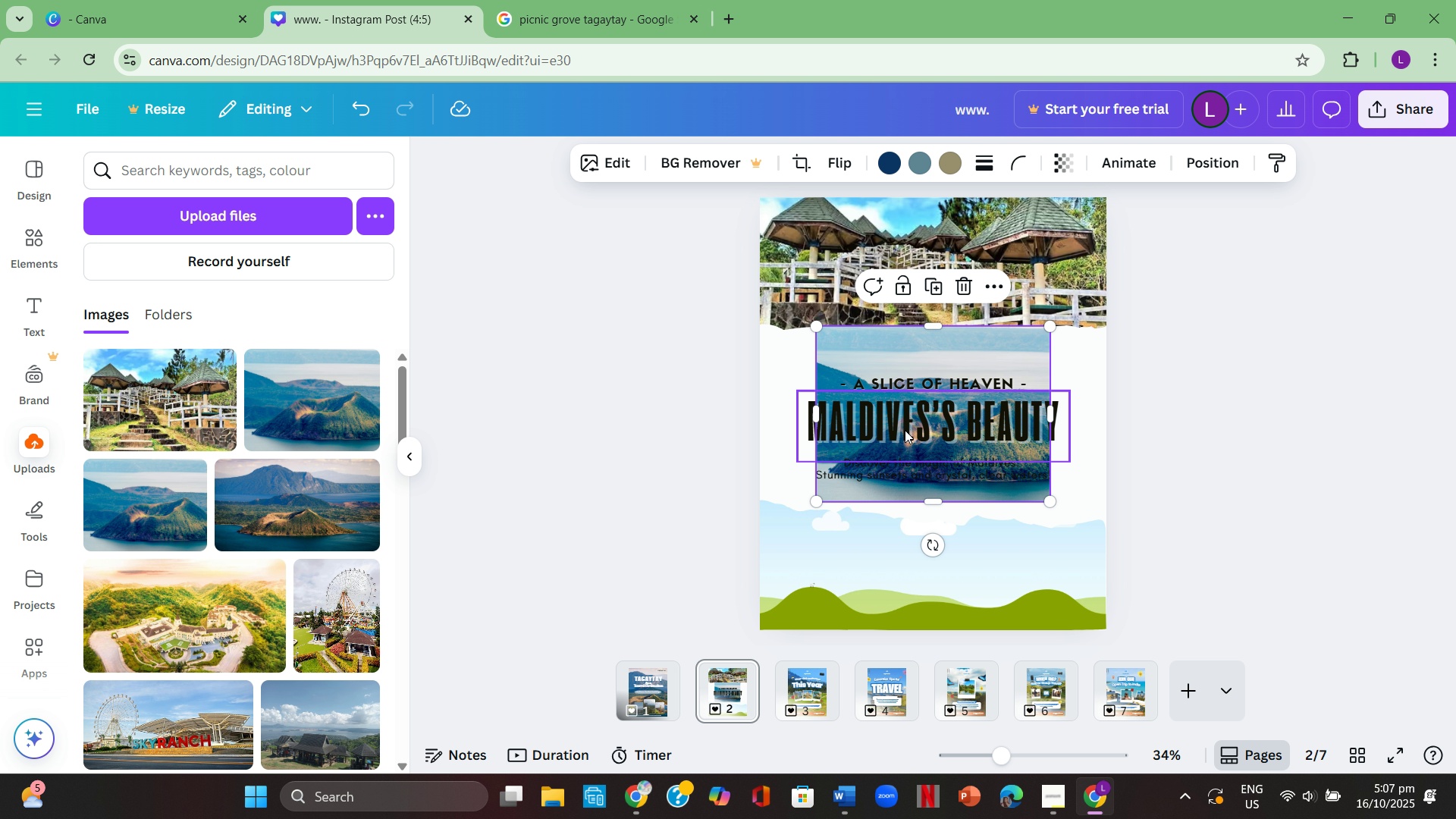 
left_click_drag(start_coordinate=[1012, 346], to_coordinate=[1023, 487])
 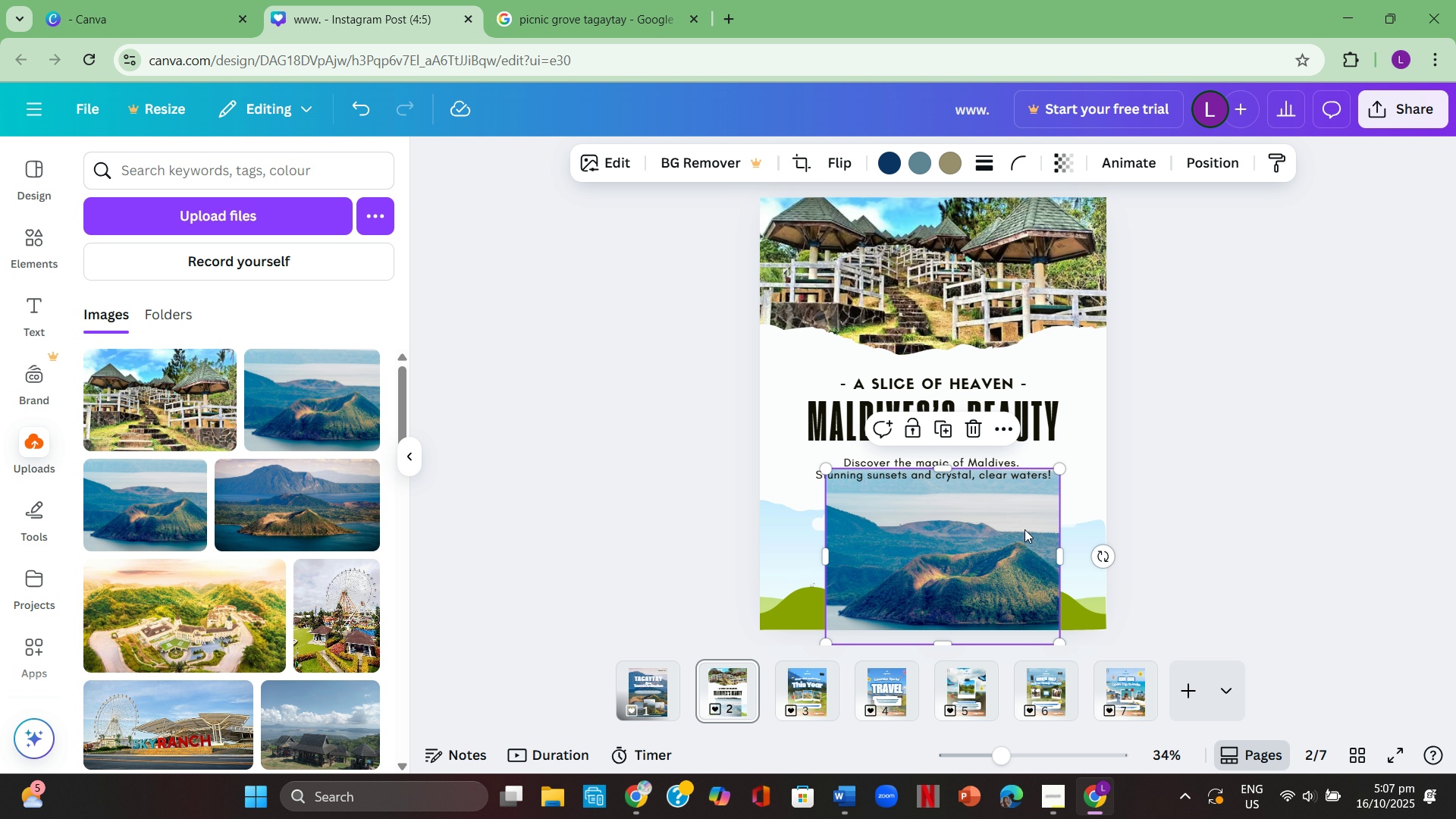 
left_click([1025, 529])
 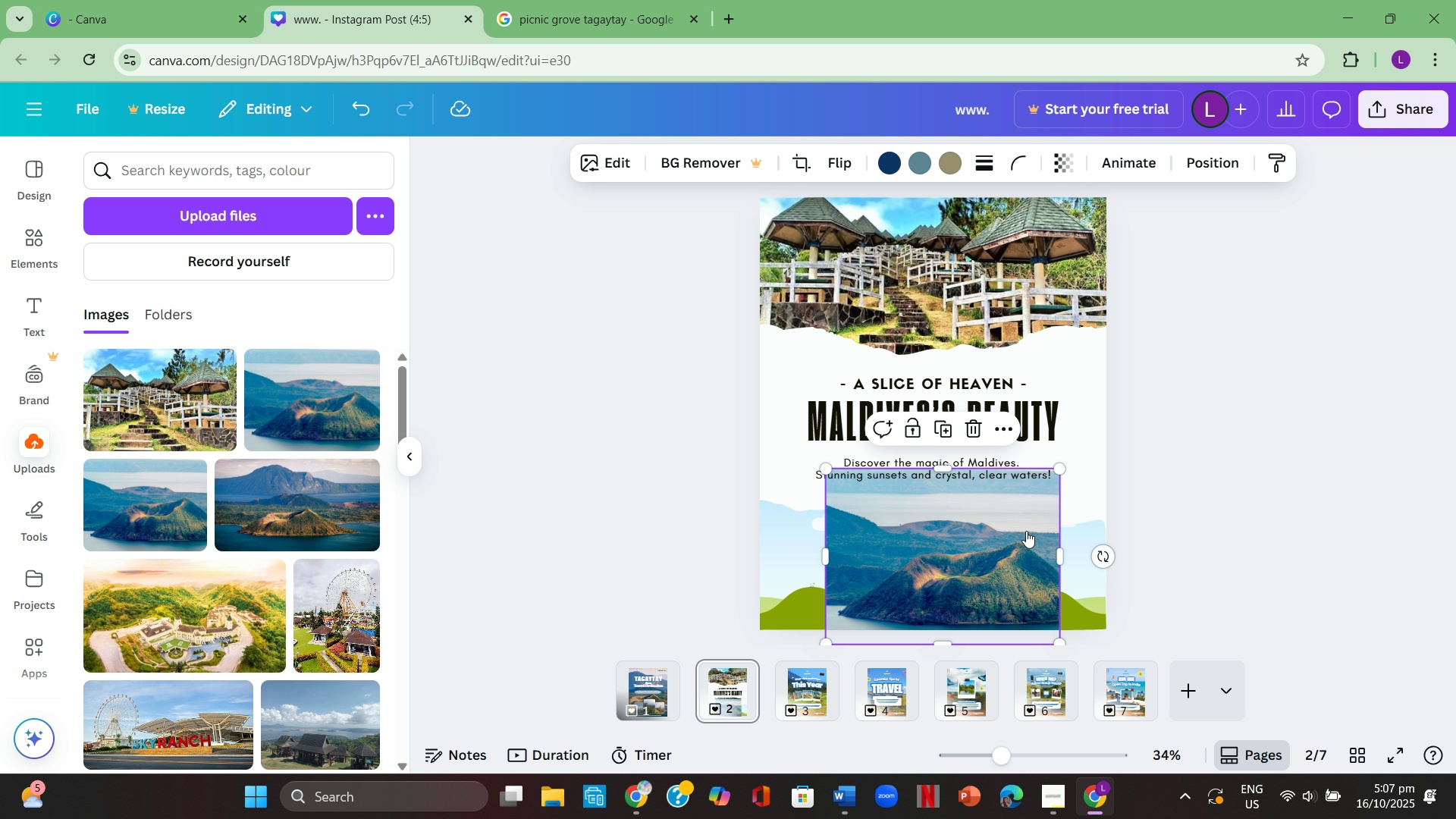 
right_click([1025, 529])
 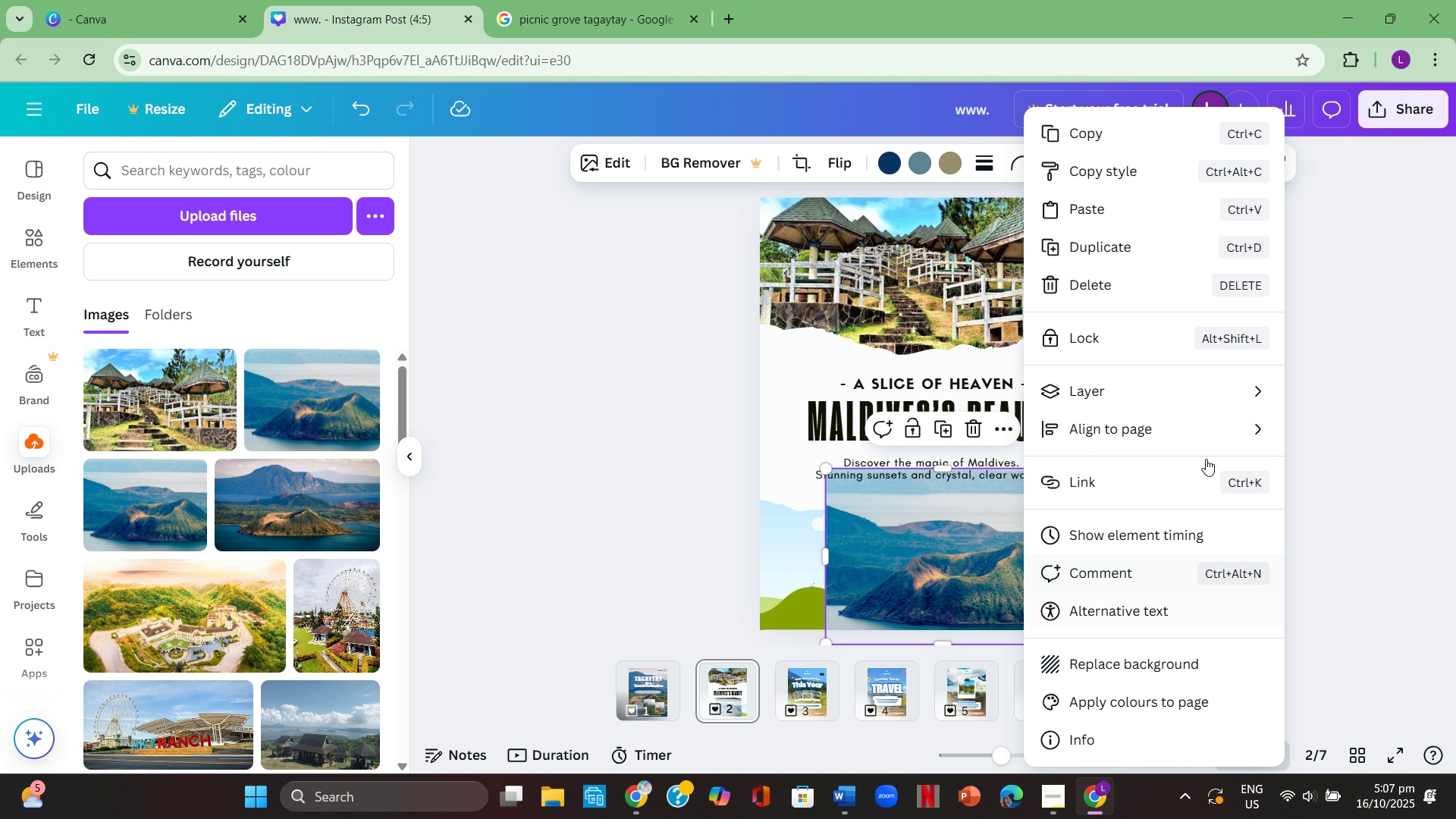 
left_click([1311, 435])
 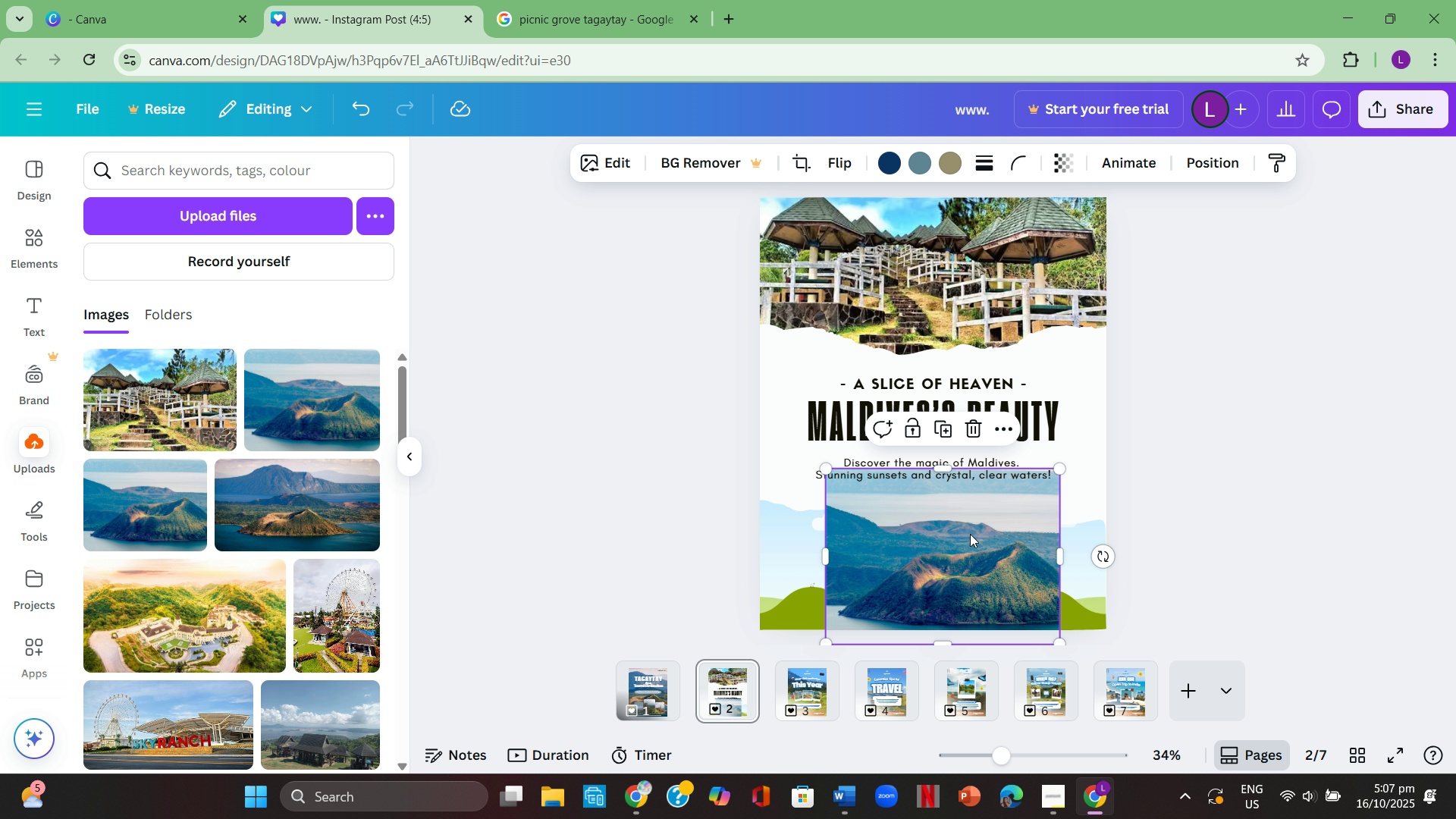 
left_click_drag(start_coordinate=[974, 515], to_coordinate=[984, 549])
 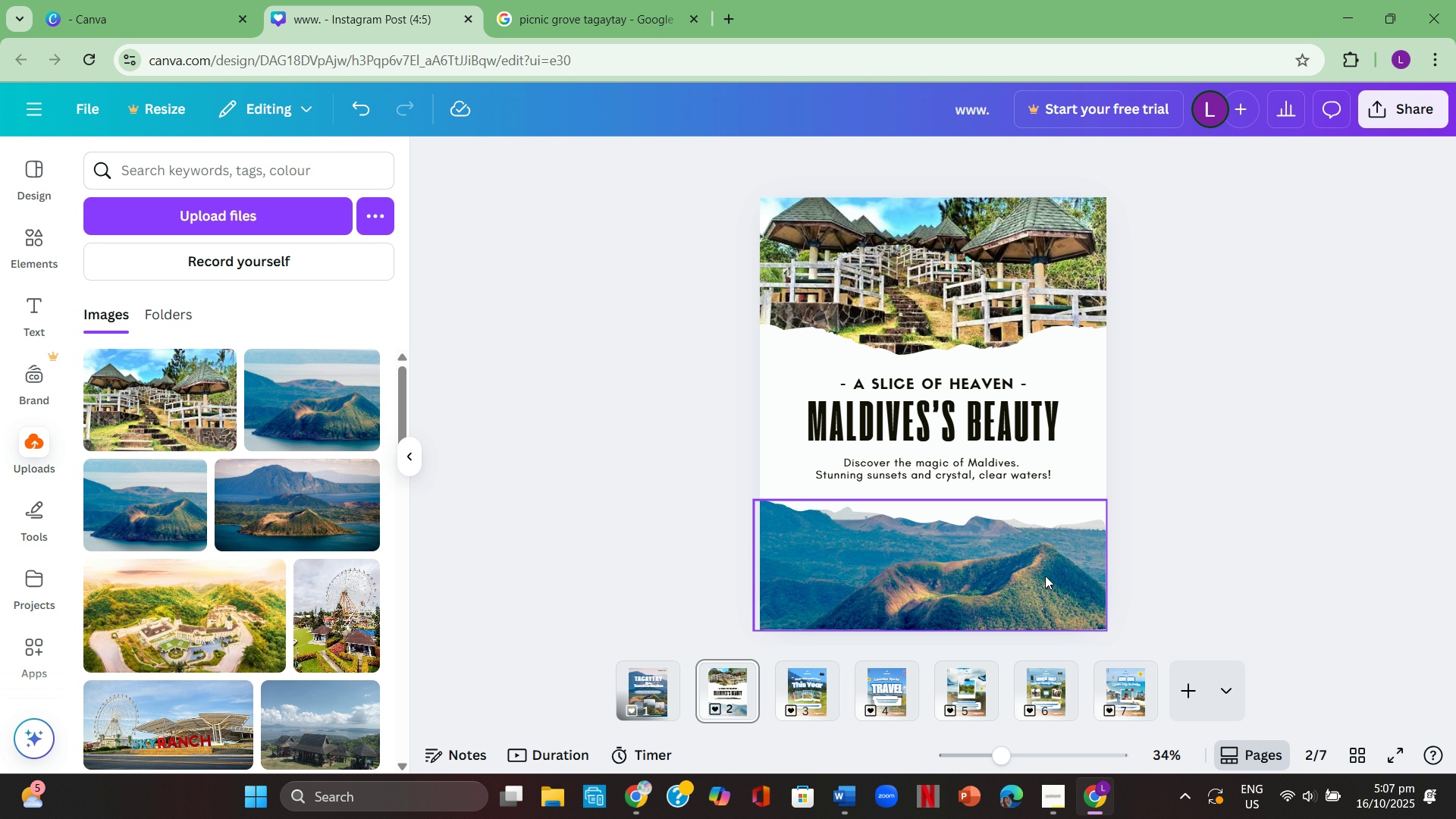 
double_click([1045, 576])
 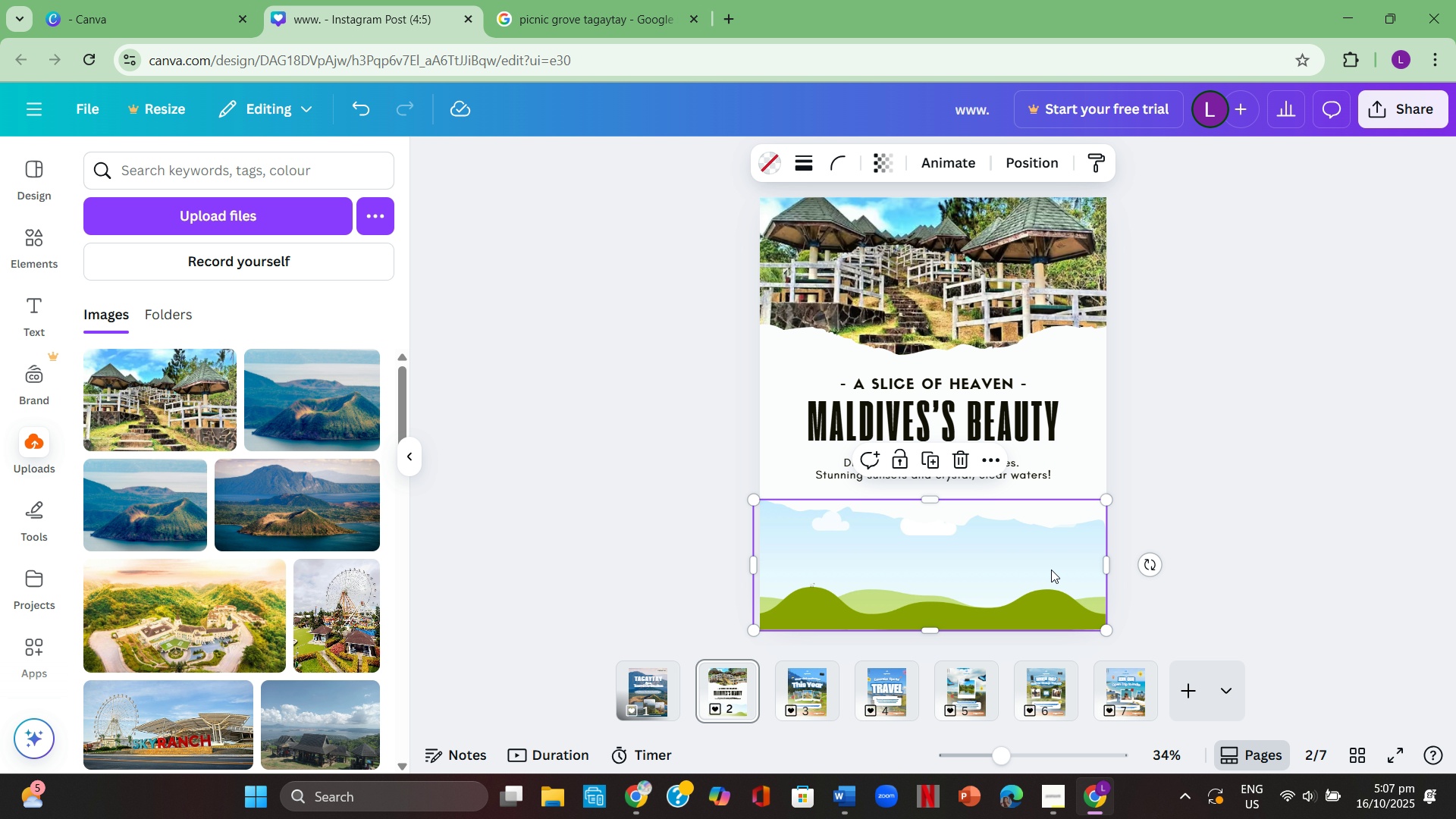 
key(Backspace)
 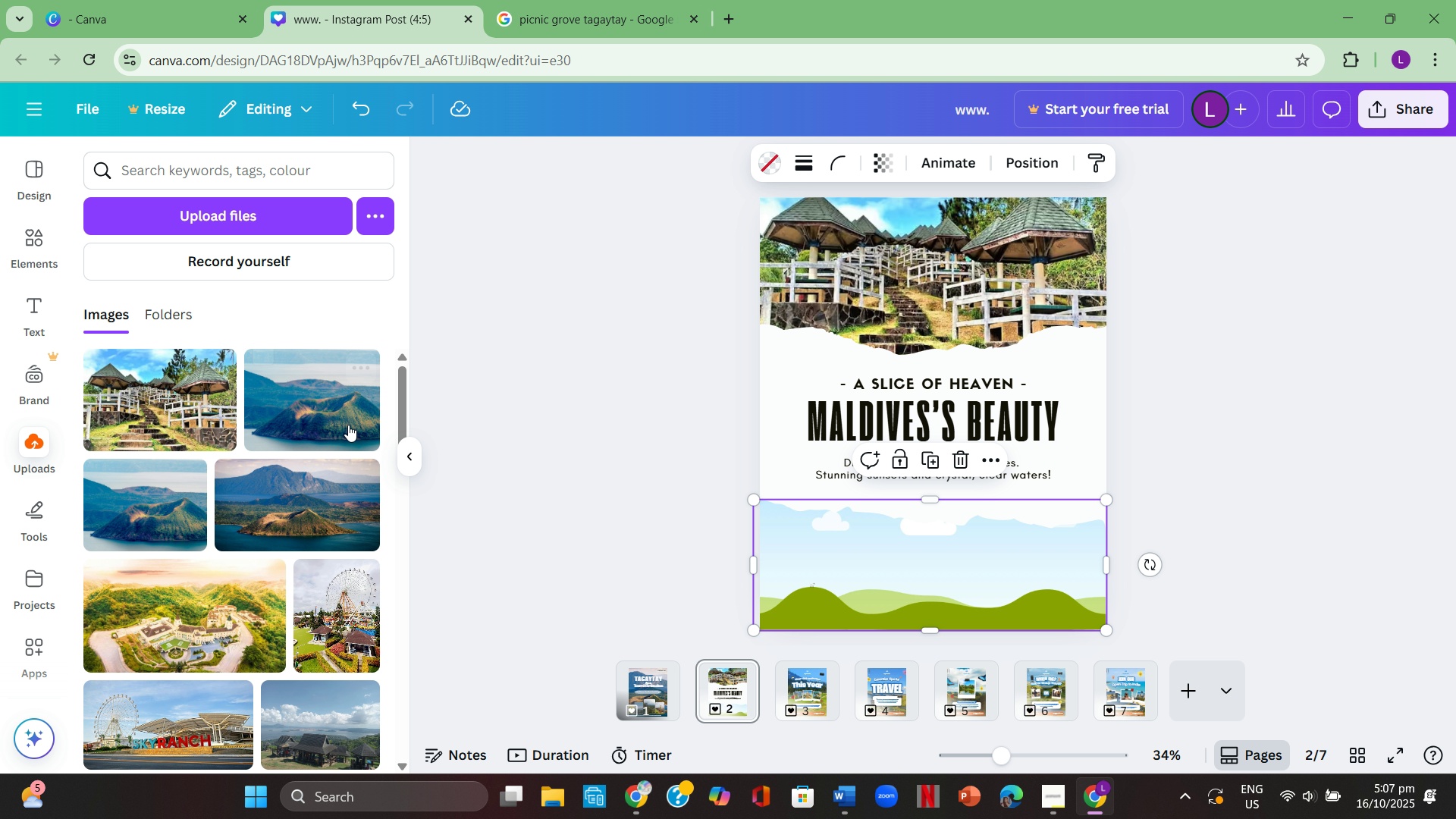 
left_click([344, 425])
 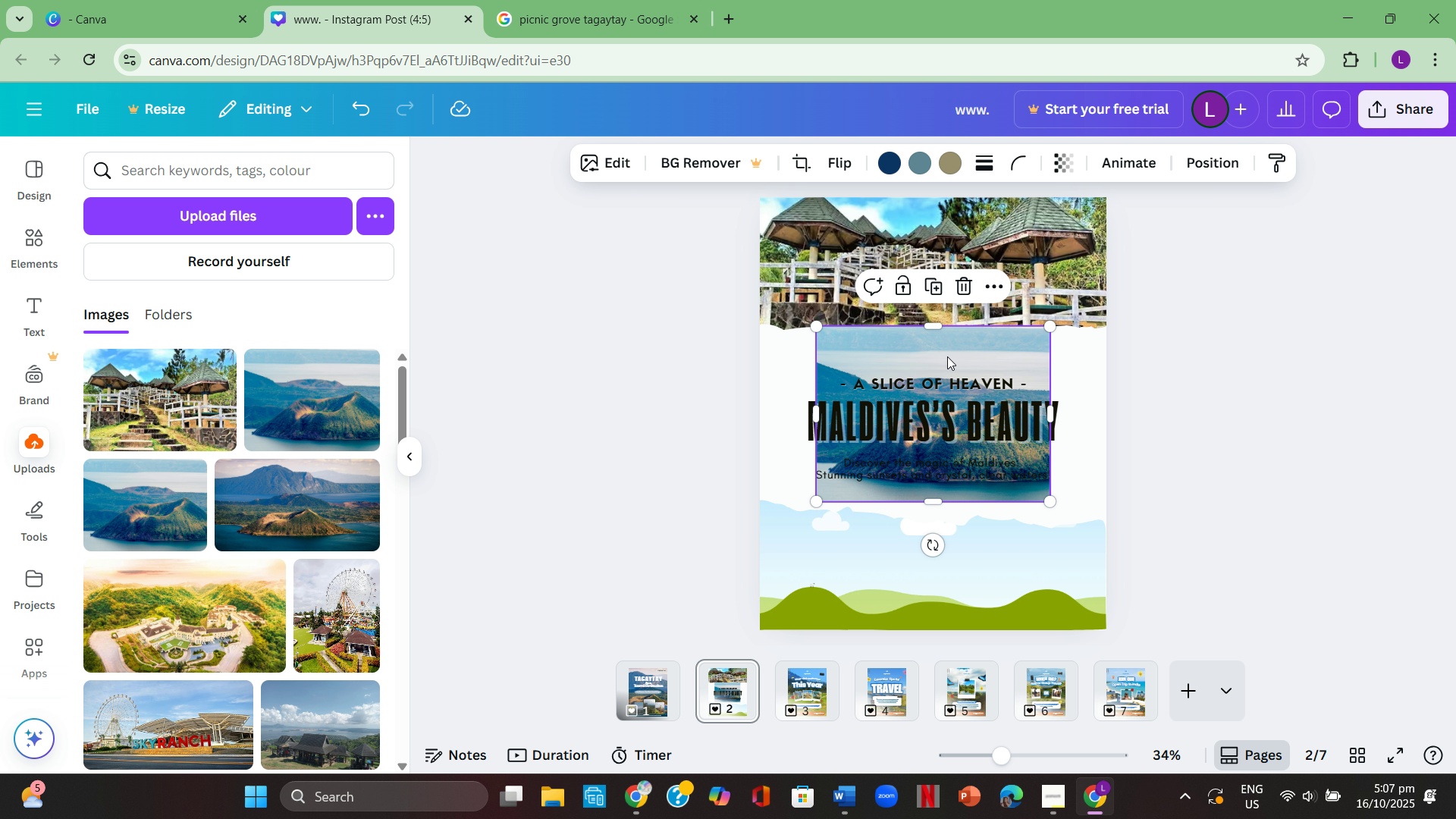 
left_click_drag(start_coordinate=[982, 349], to_coordinate=[984, 470])
 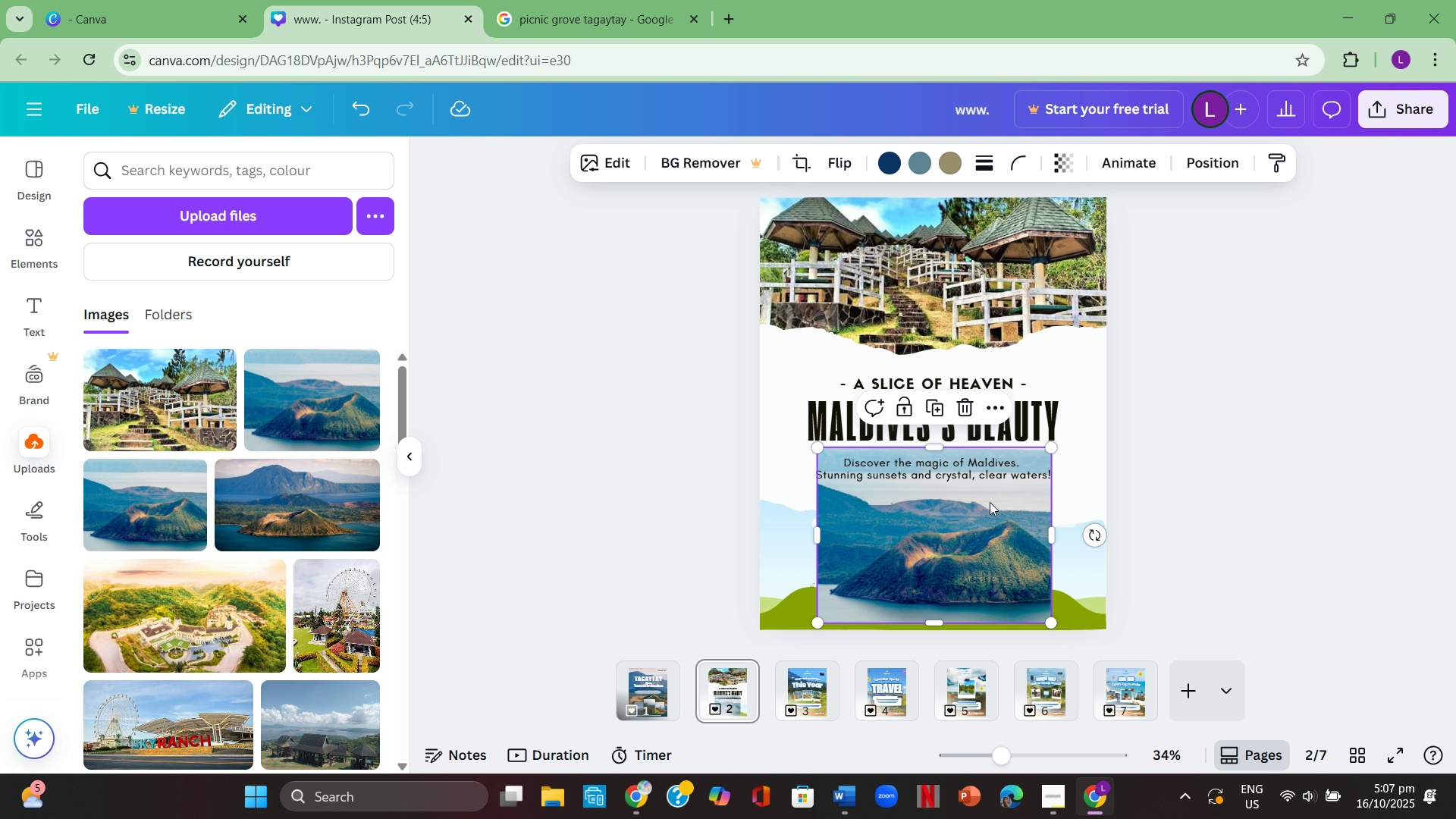 
left_click_drag(start_coordinate=[990, 475], to_coordinate=[1004, 534])
 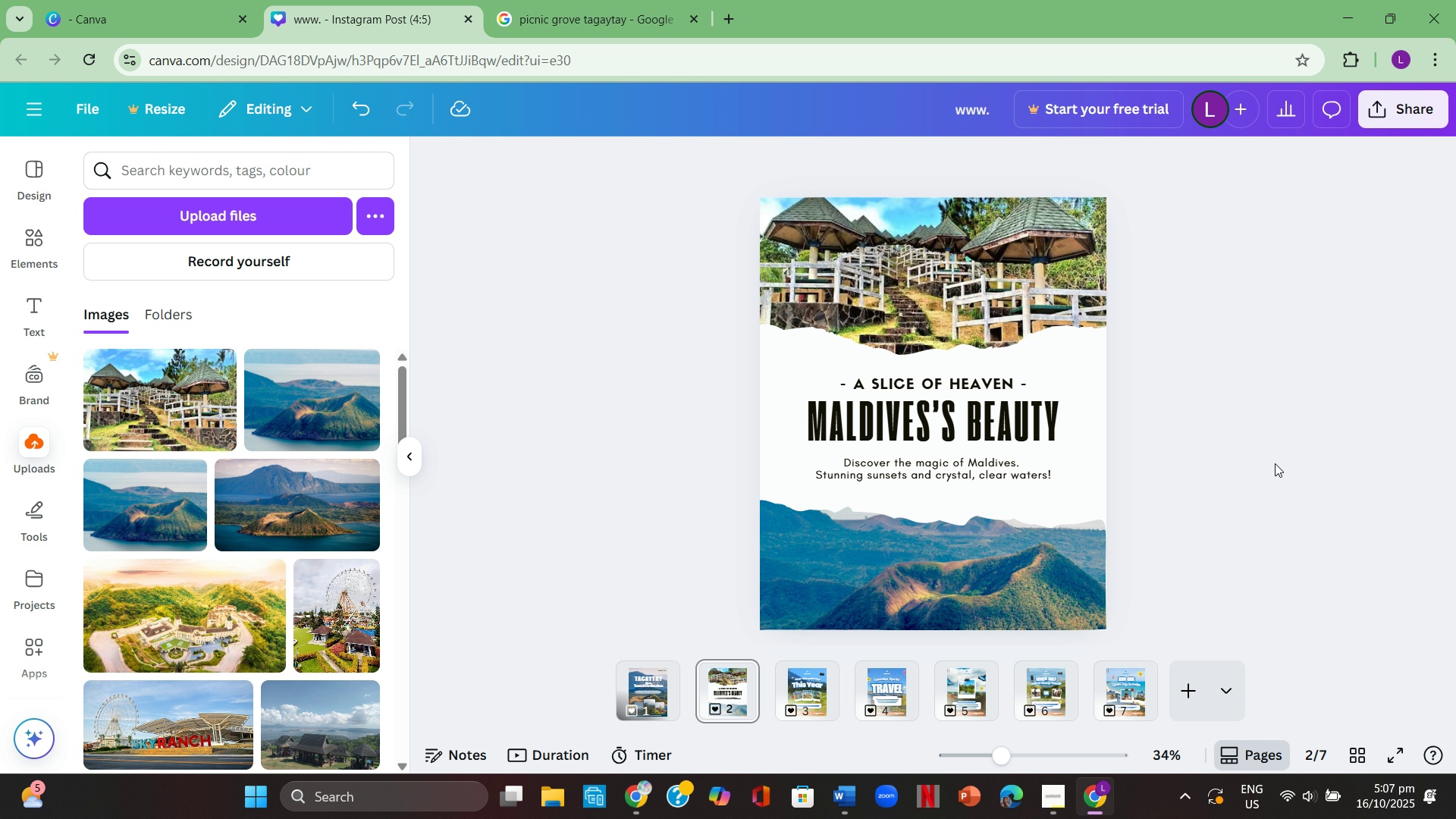 
left_click([1275, 463])
 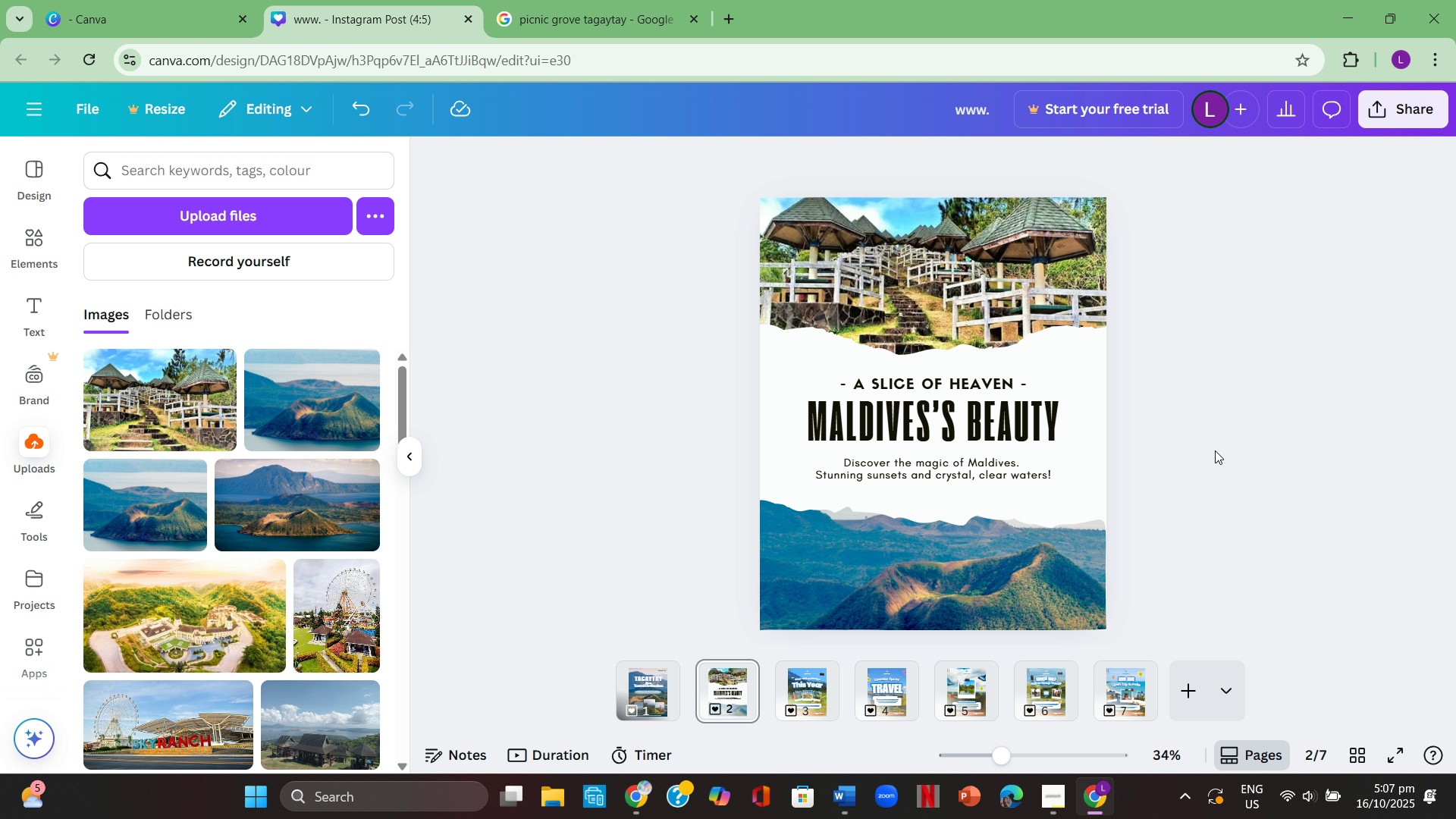 
left_click([981, 384])
 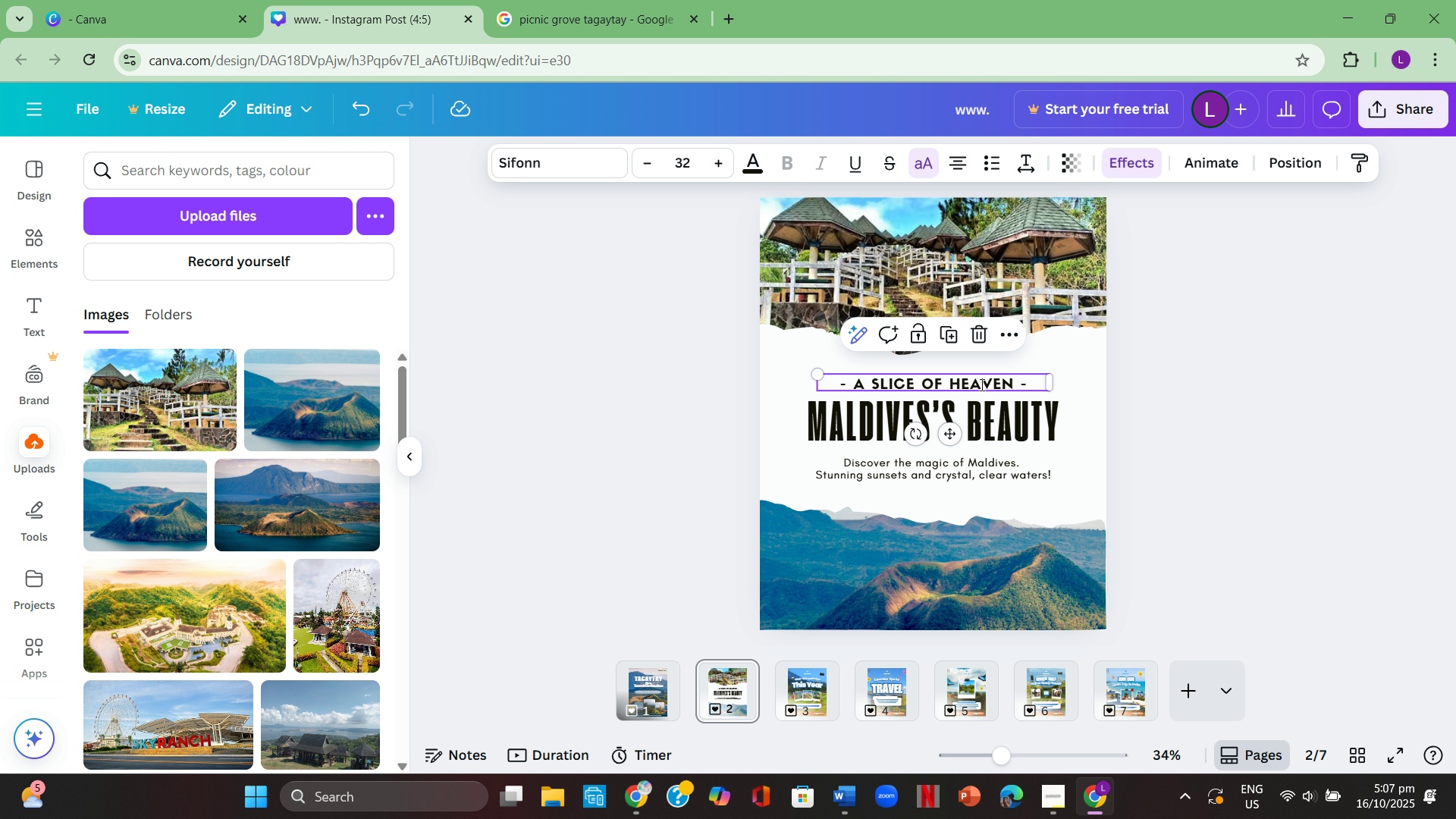 
left_click([981, 384])
 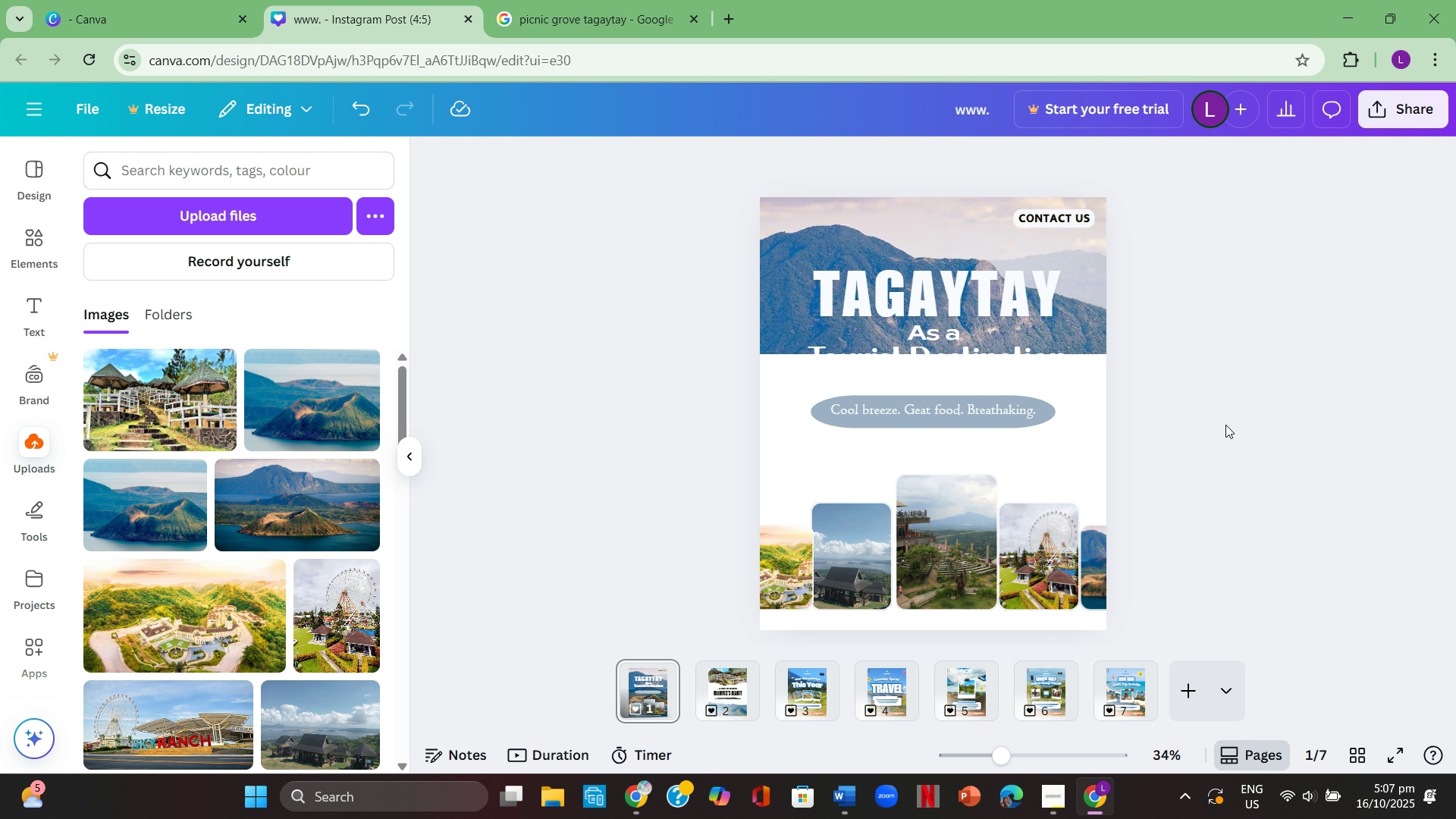 
scroll: coordinate [1224, 425], scroll_direction: up, amount: 2.0
 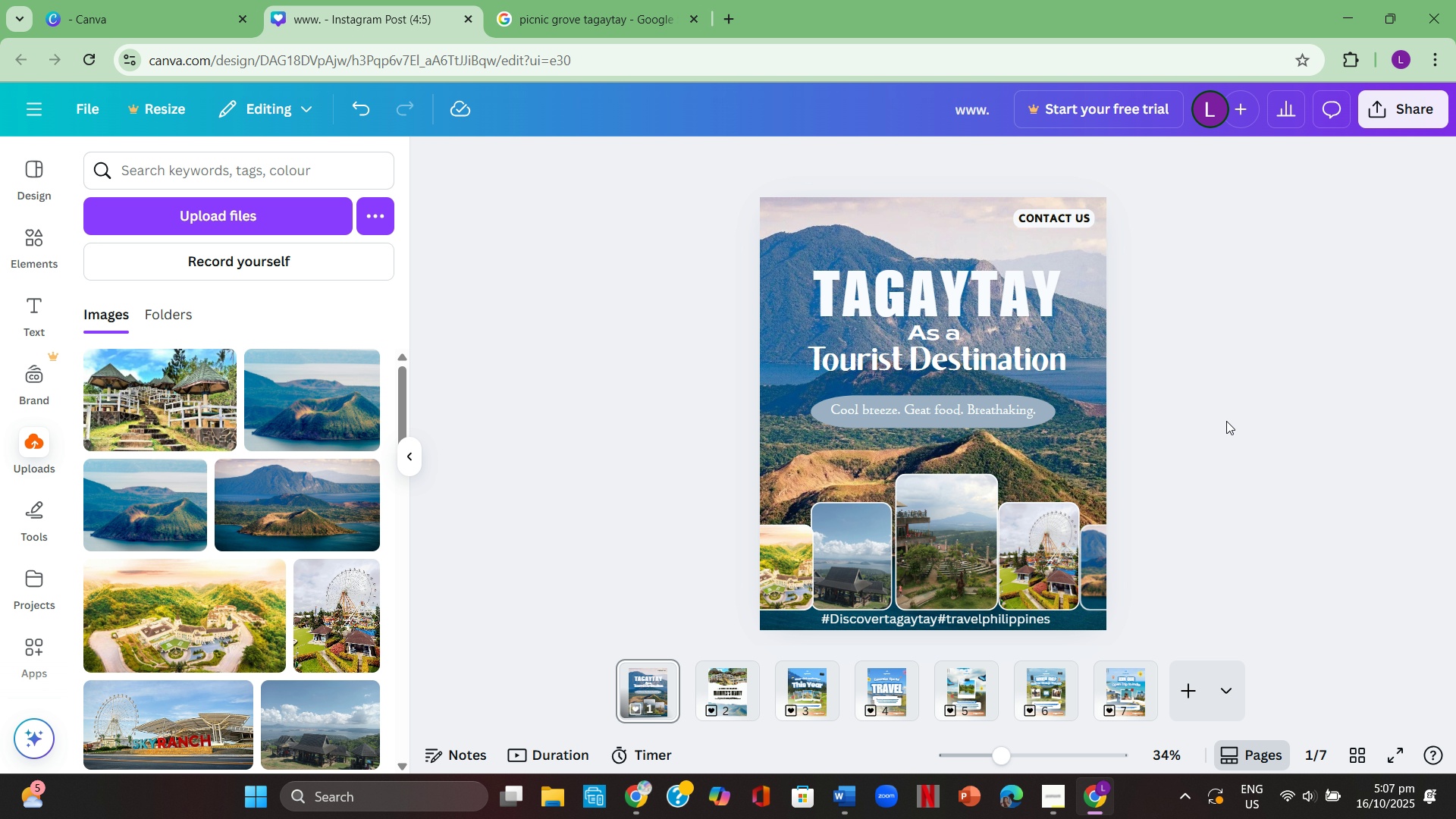 
scroll: coordinate [1225, 419], scroll_direction: down, amount: 1.0
 